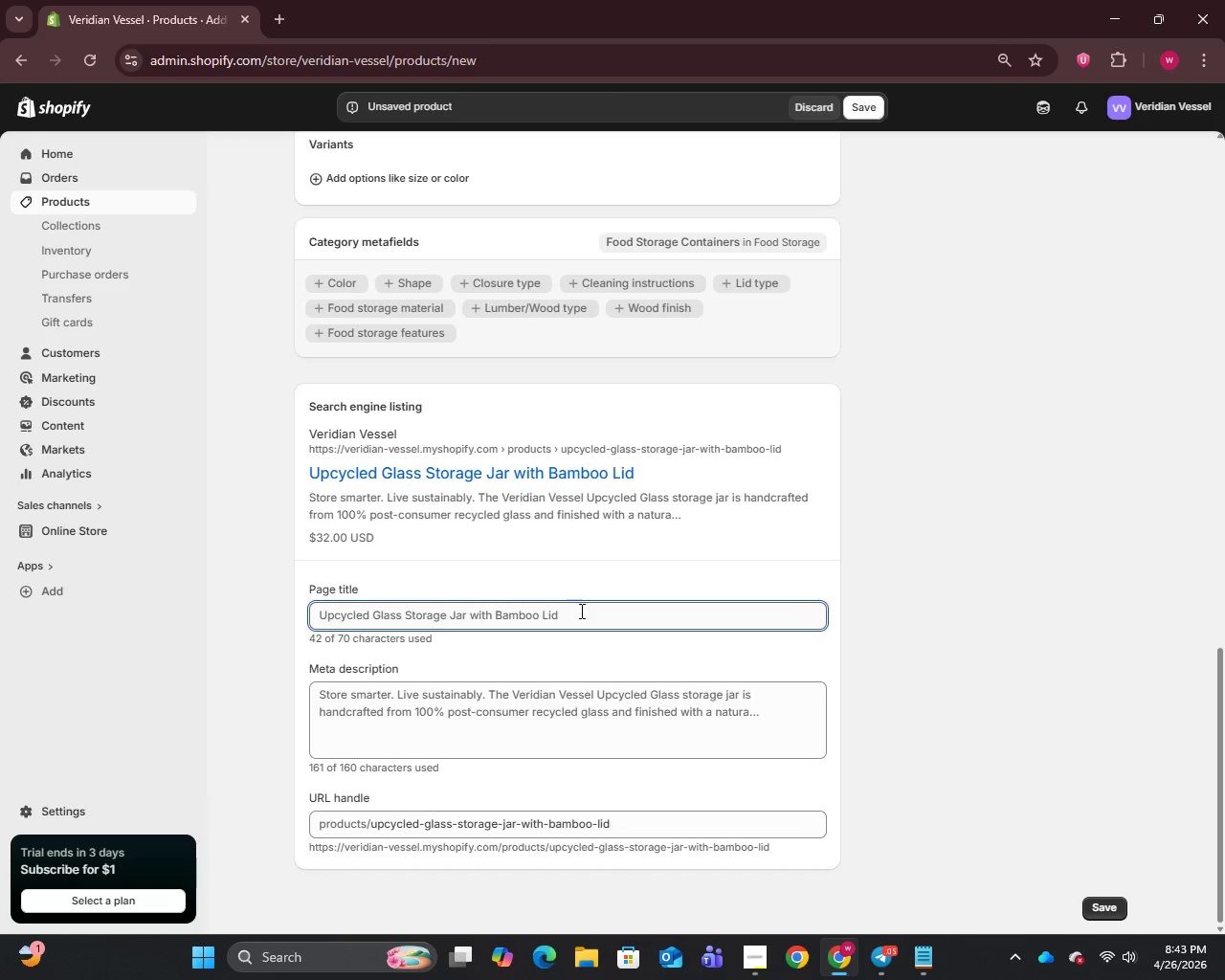 
left_click([580, 611])
 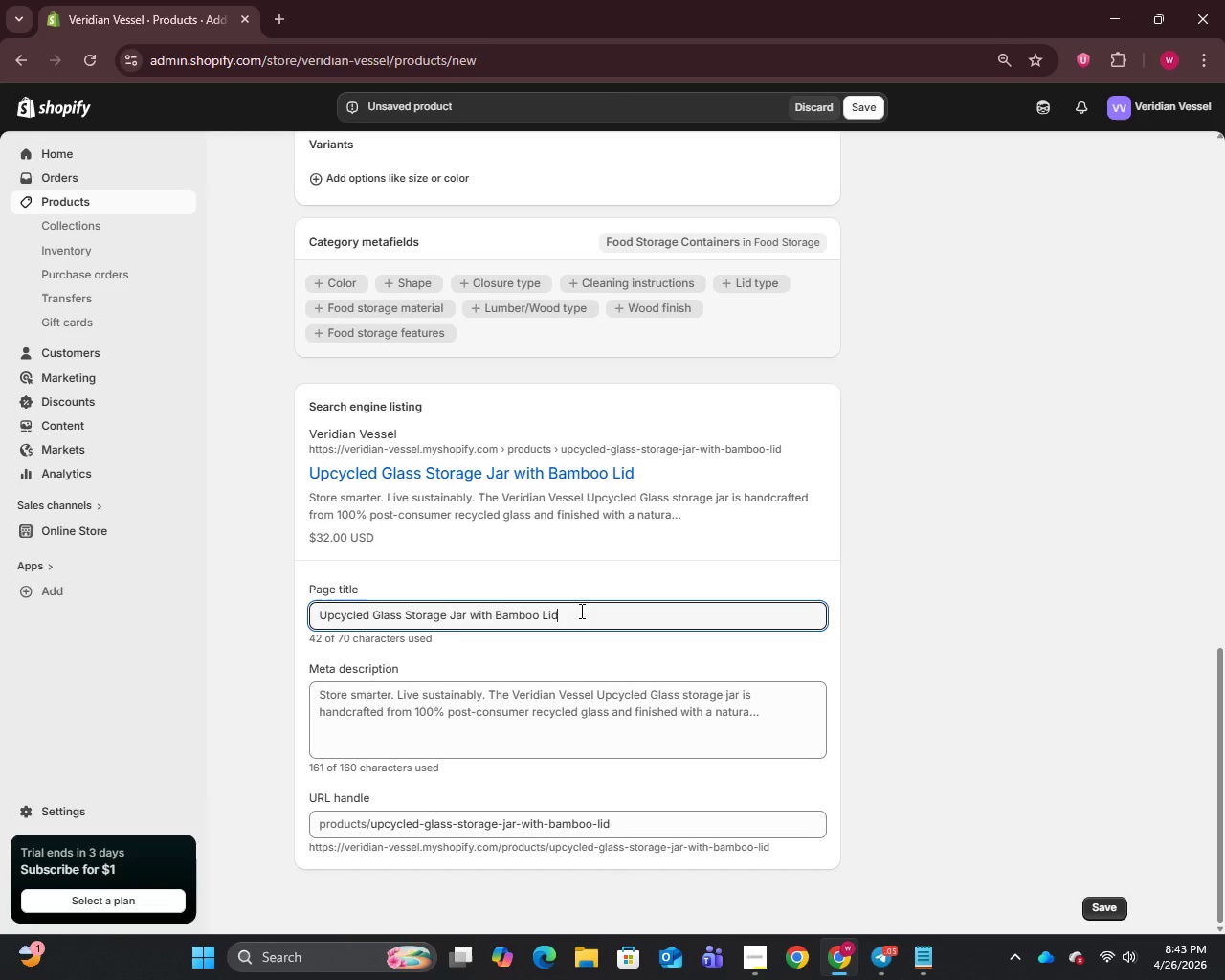 
key(Control+A)
 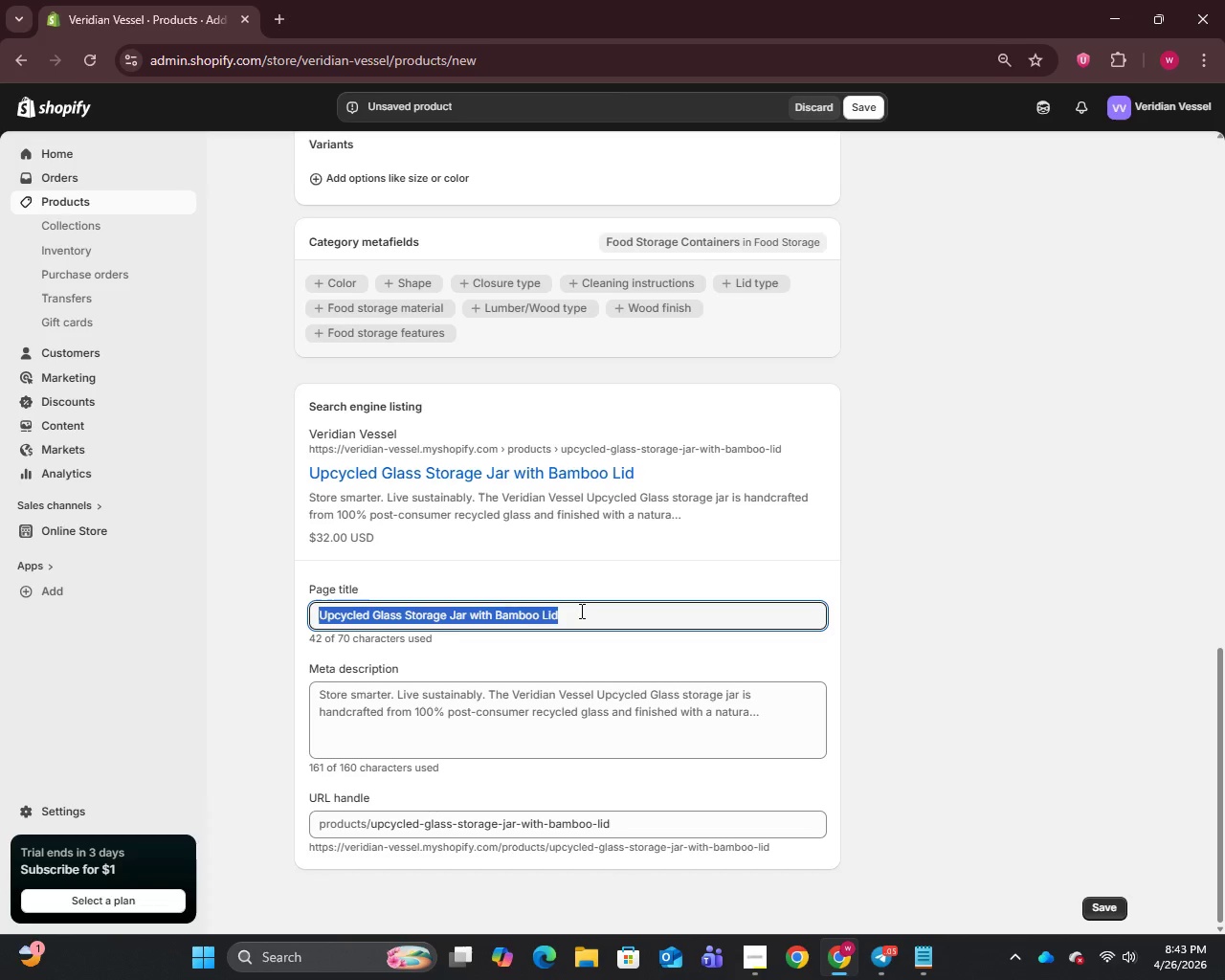 
key(Backspace)
type(Upcycled Glass Storage Jar with Bamboo Lid - Veridian Vessel)
 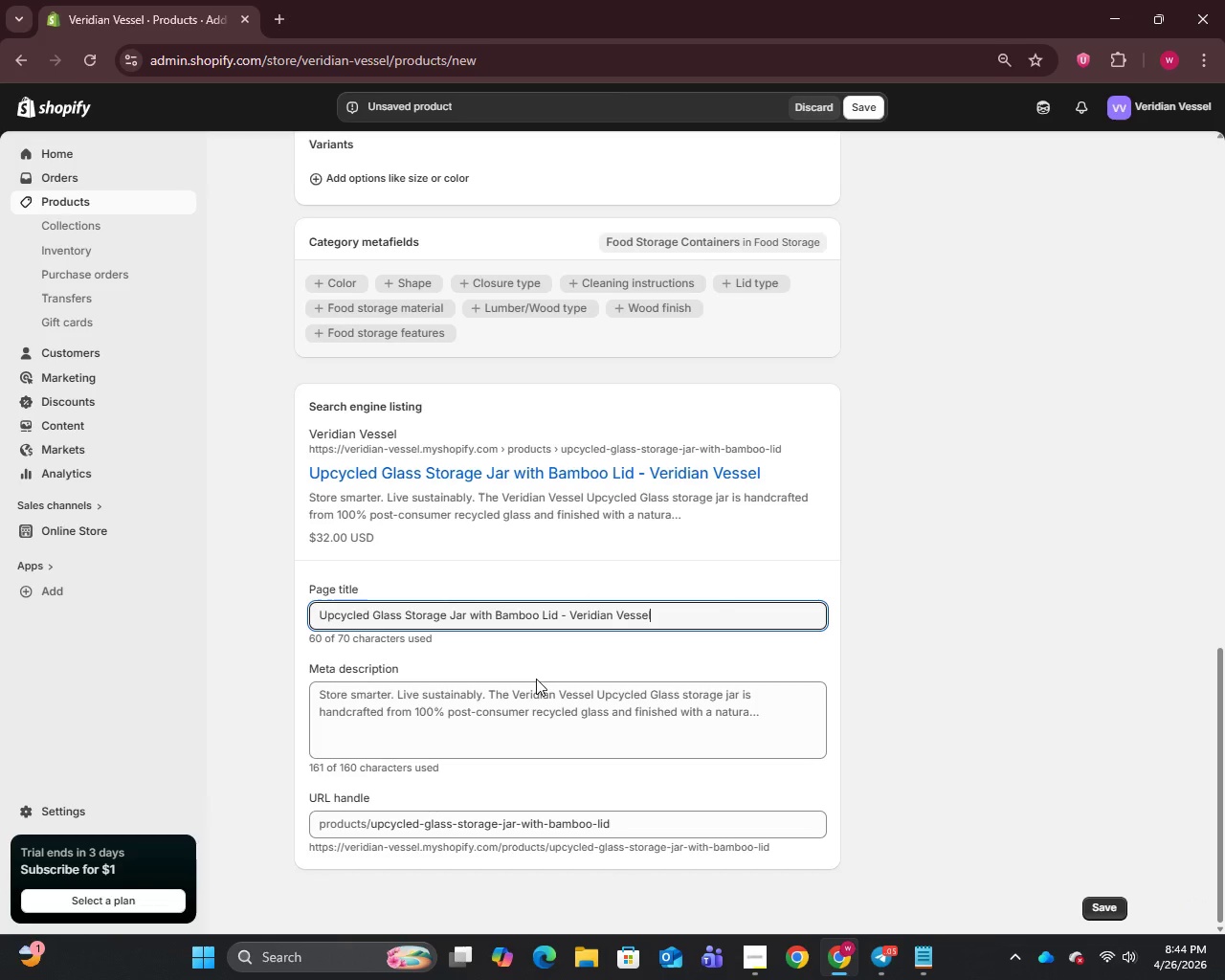 
left_click([529, 710])
 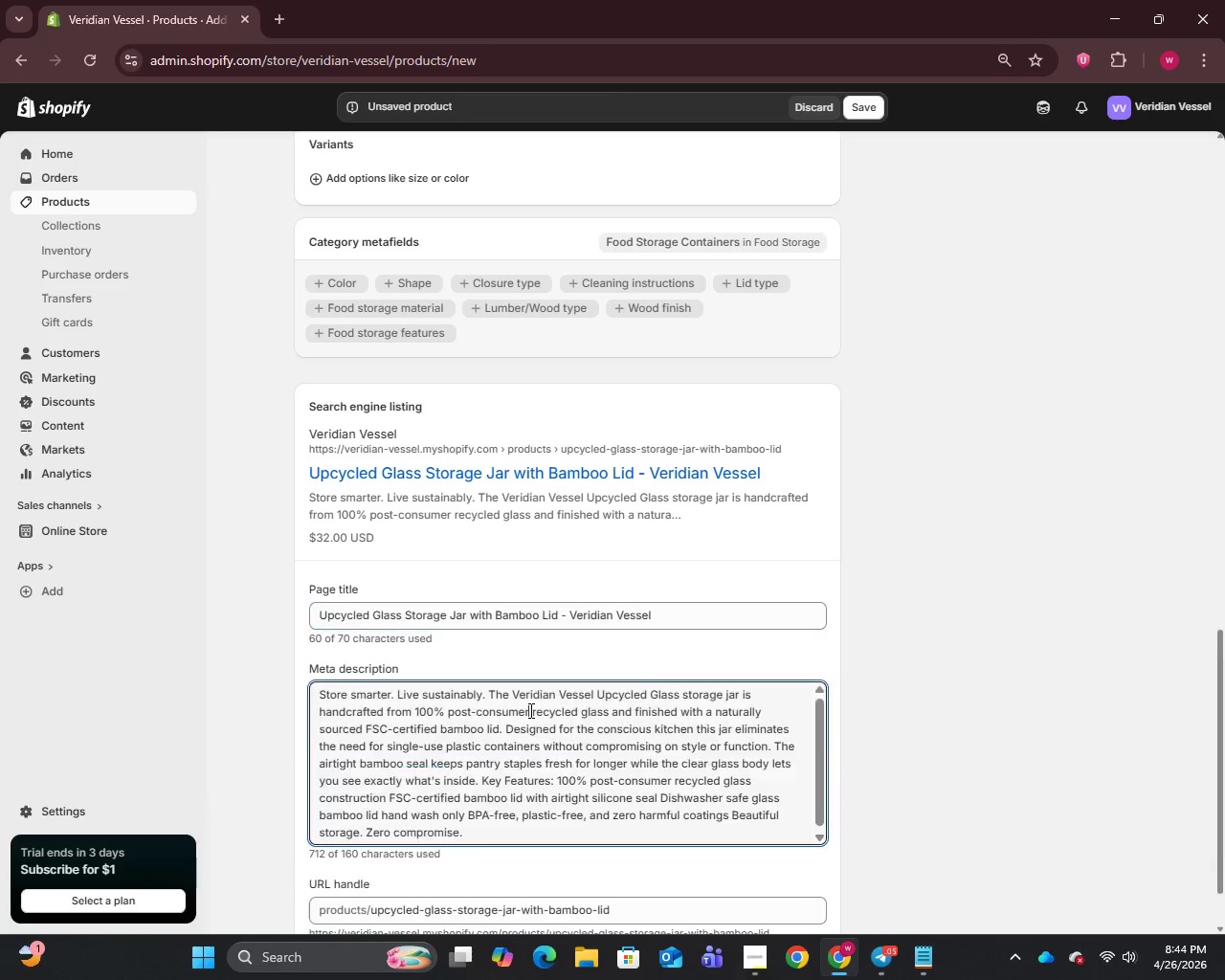 
key(Control+A)
 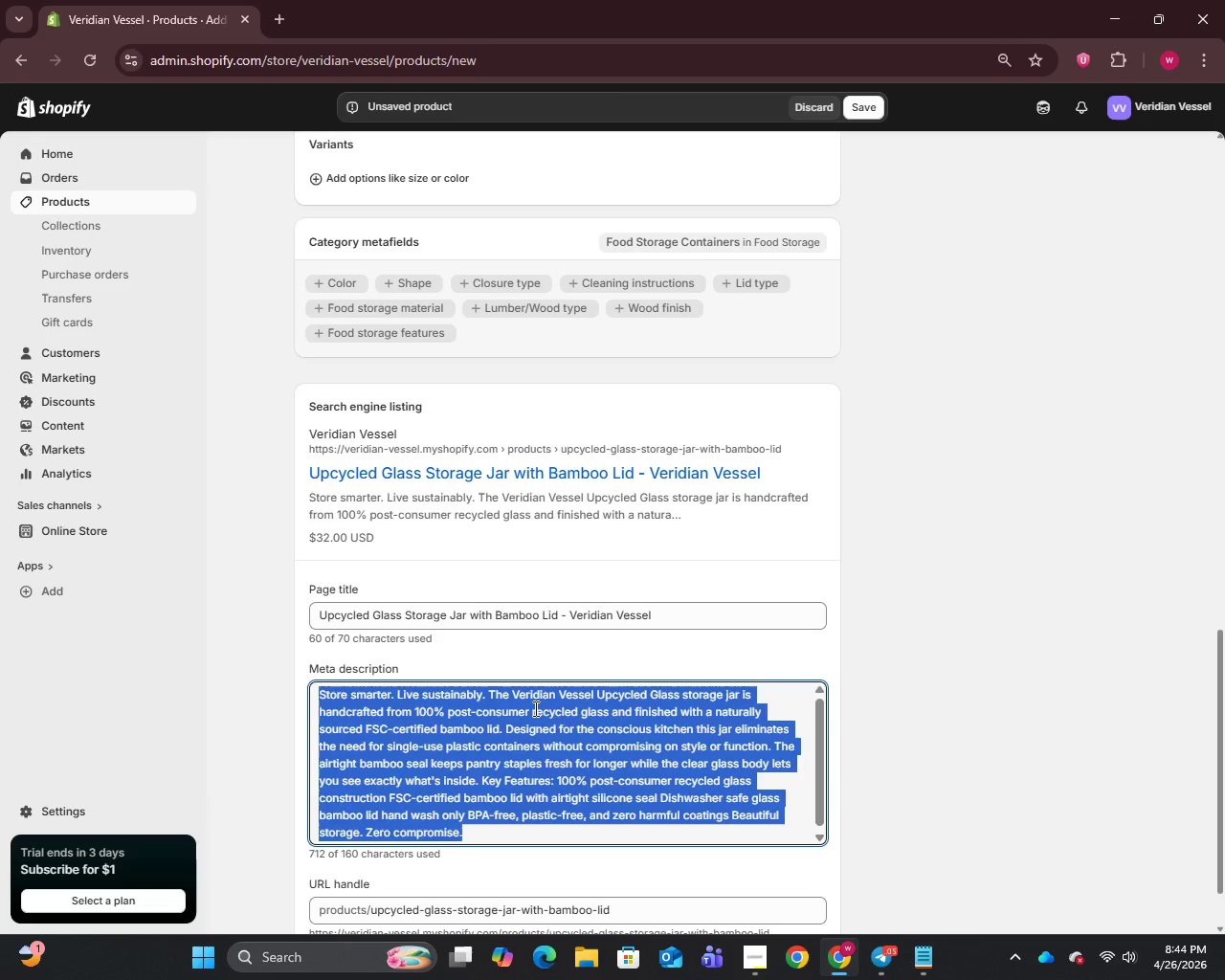 
key(Backspace)
 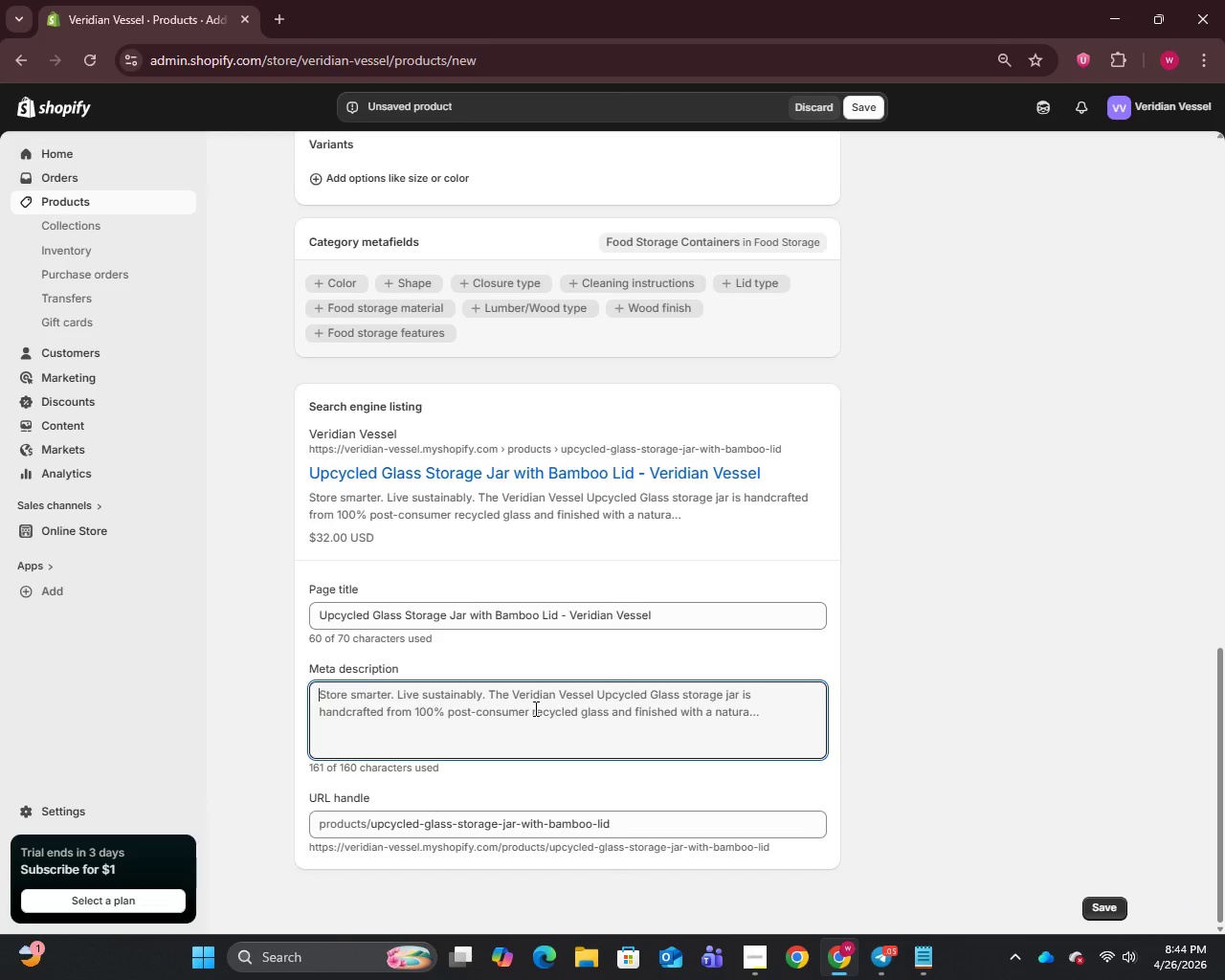 
type(Shop the upcycles)
 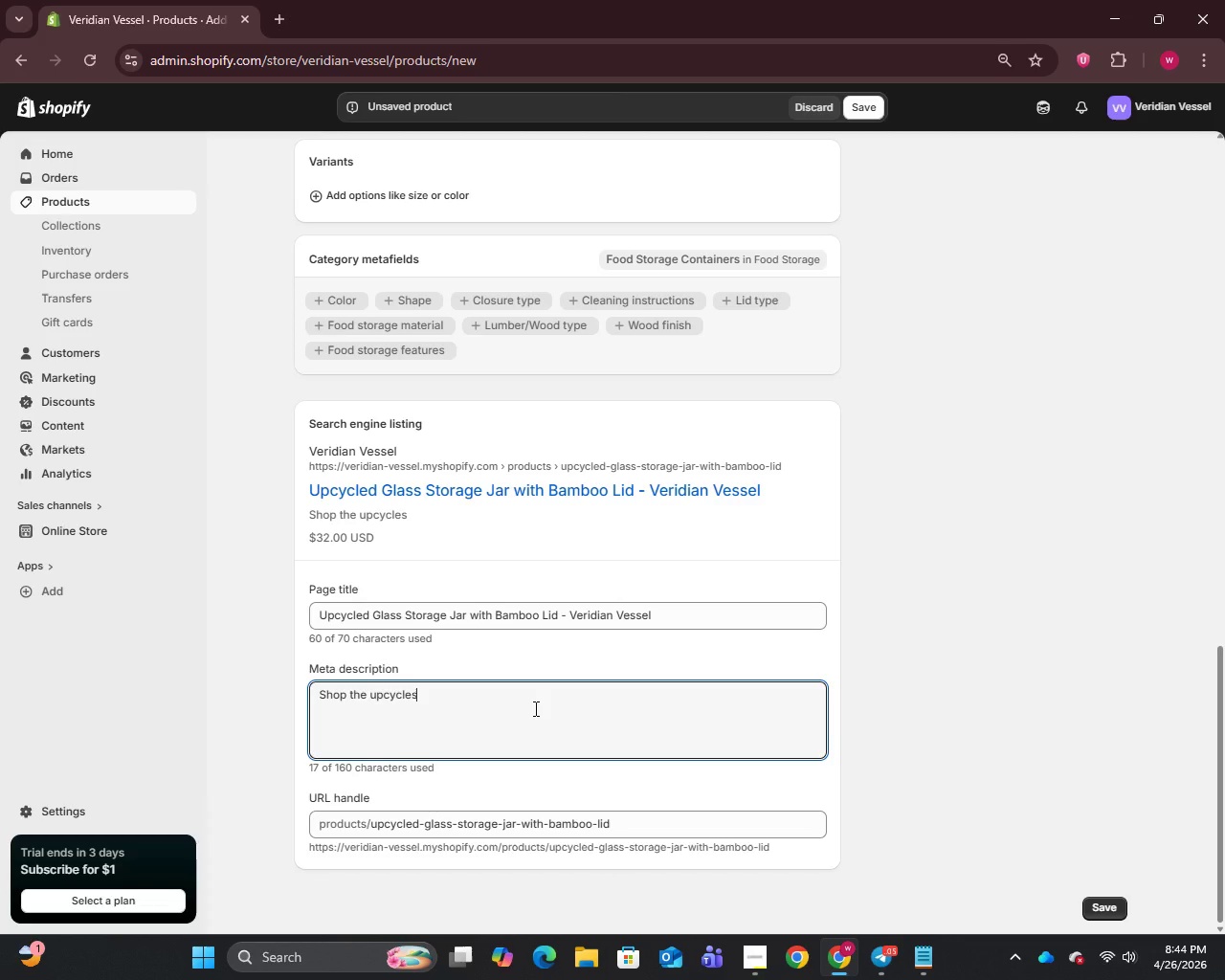 
type( glass stoorage)
 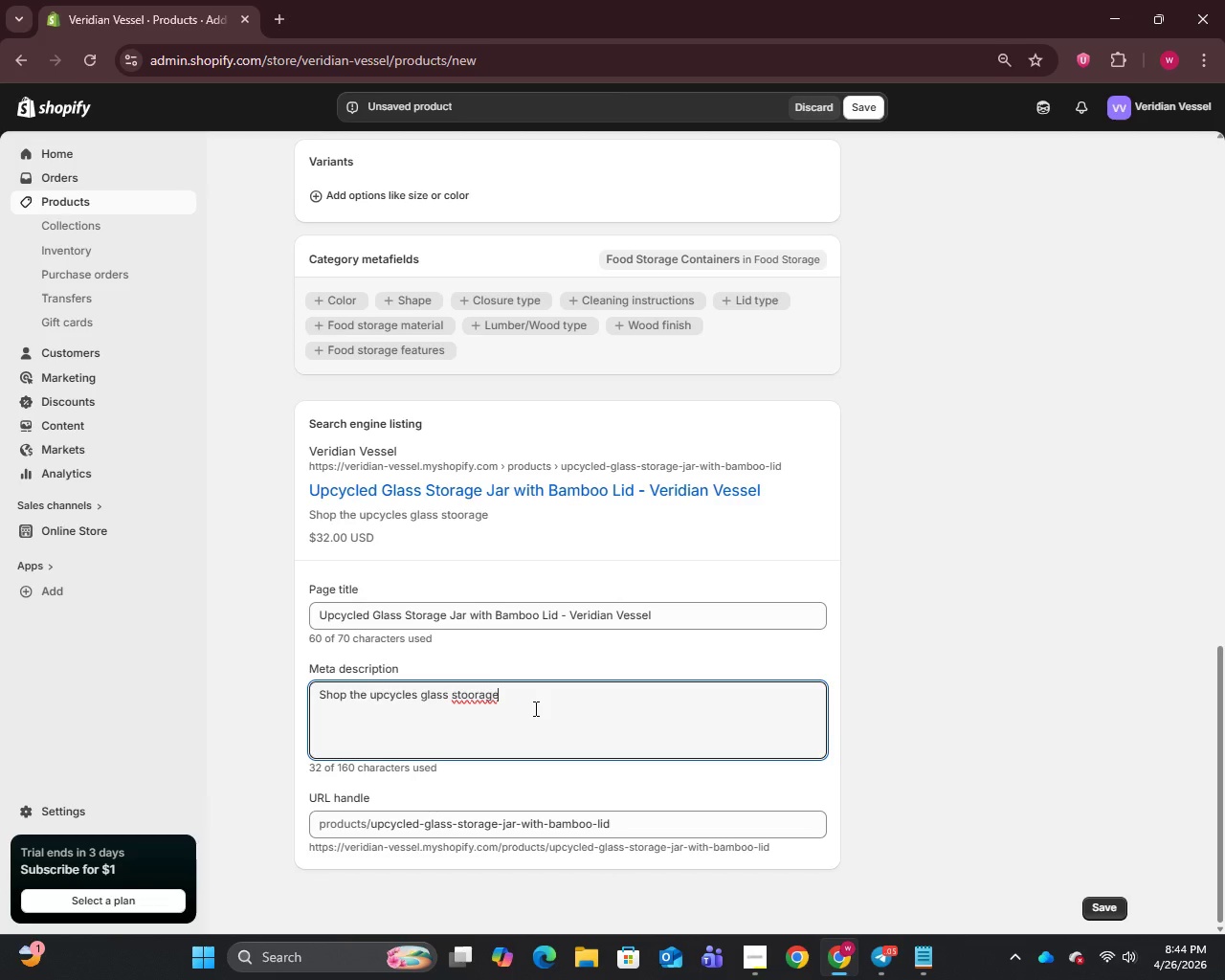 
key(ArrowLeft)
 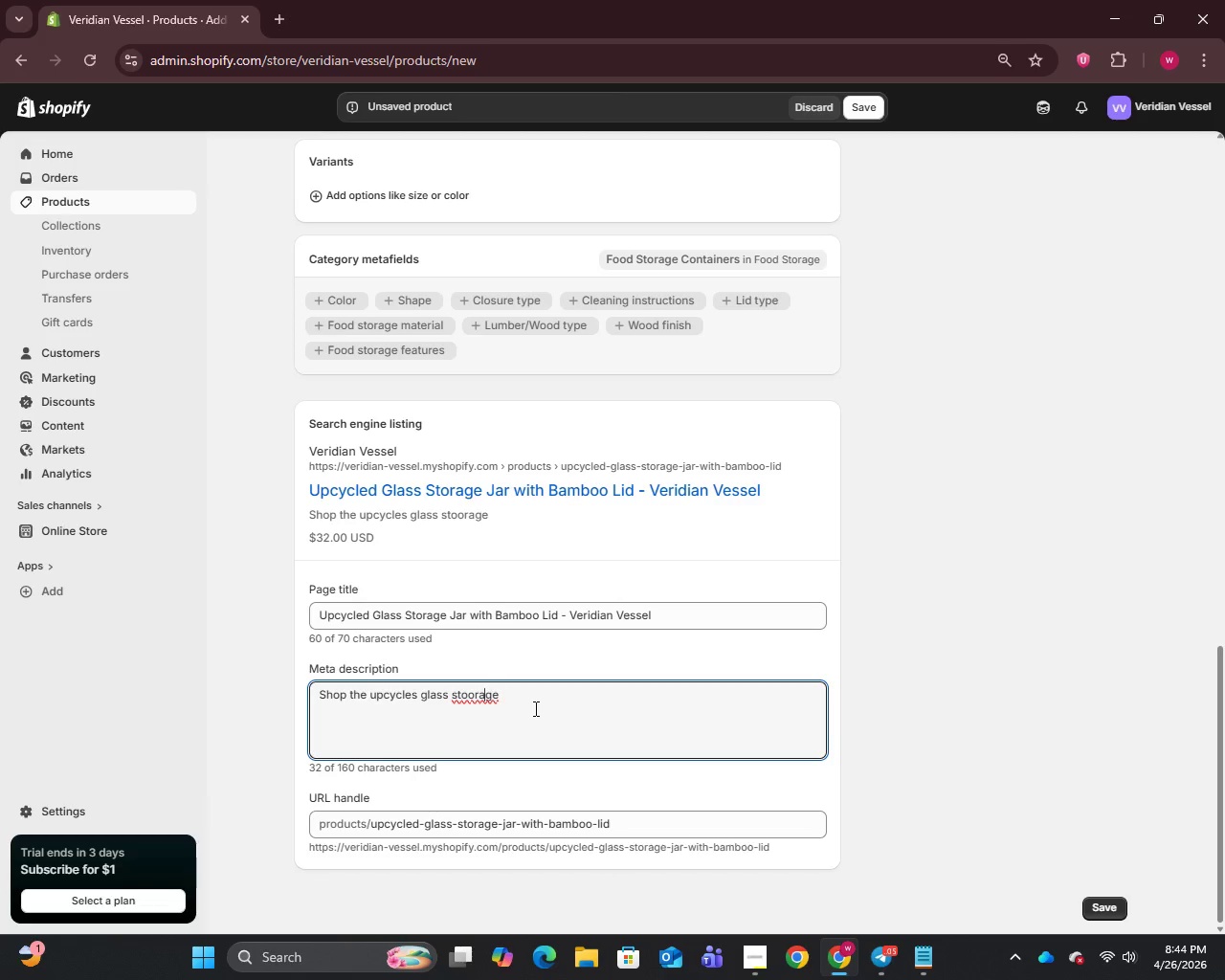 
key(ArrowLeft)
 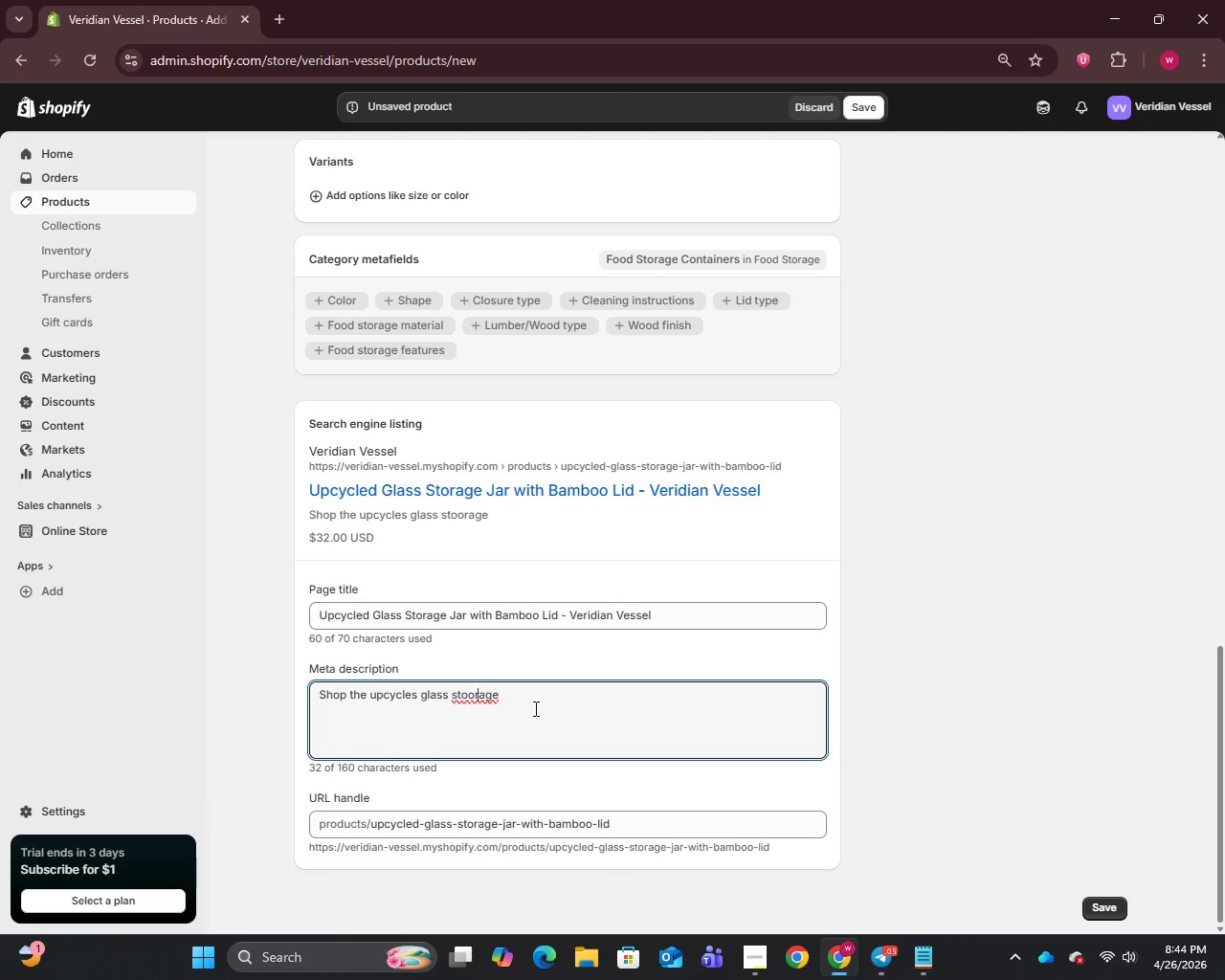 
key(ArrowLeft)
 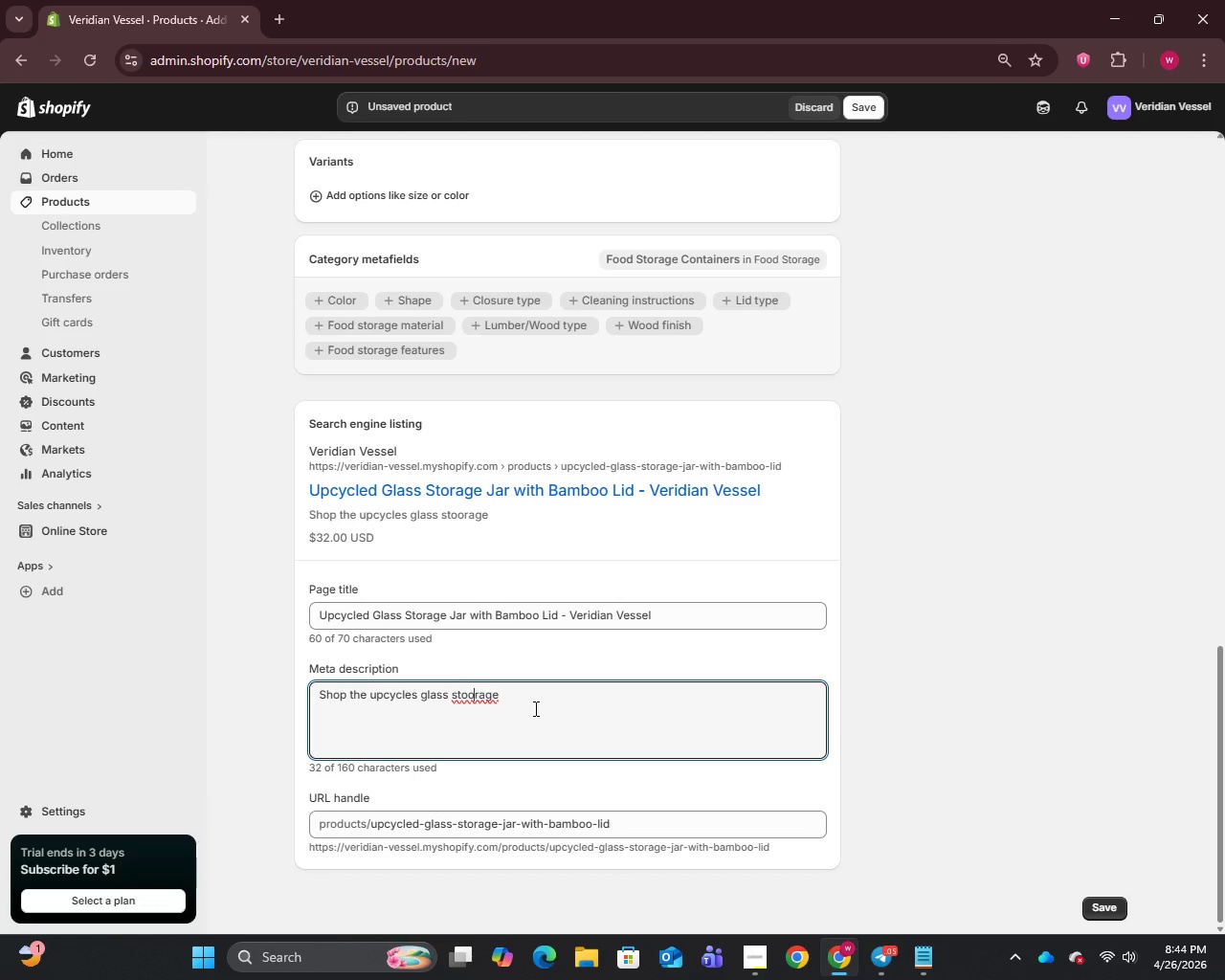 
key(ArrowLeft)
 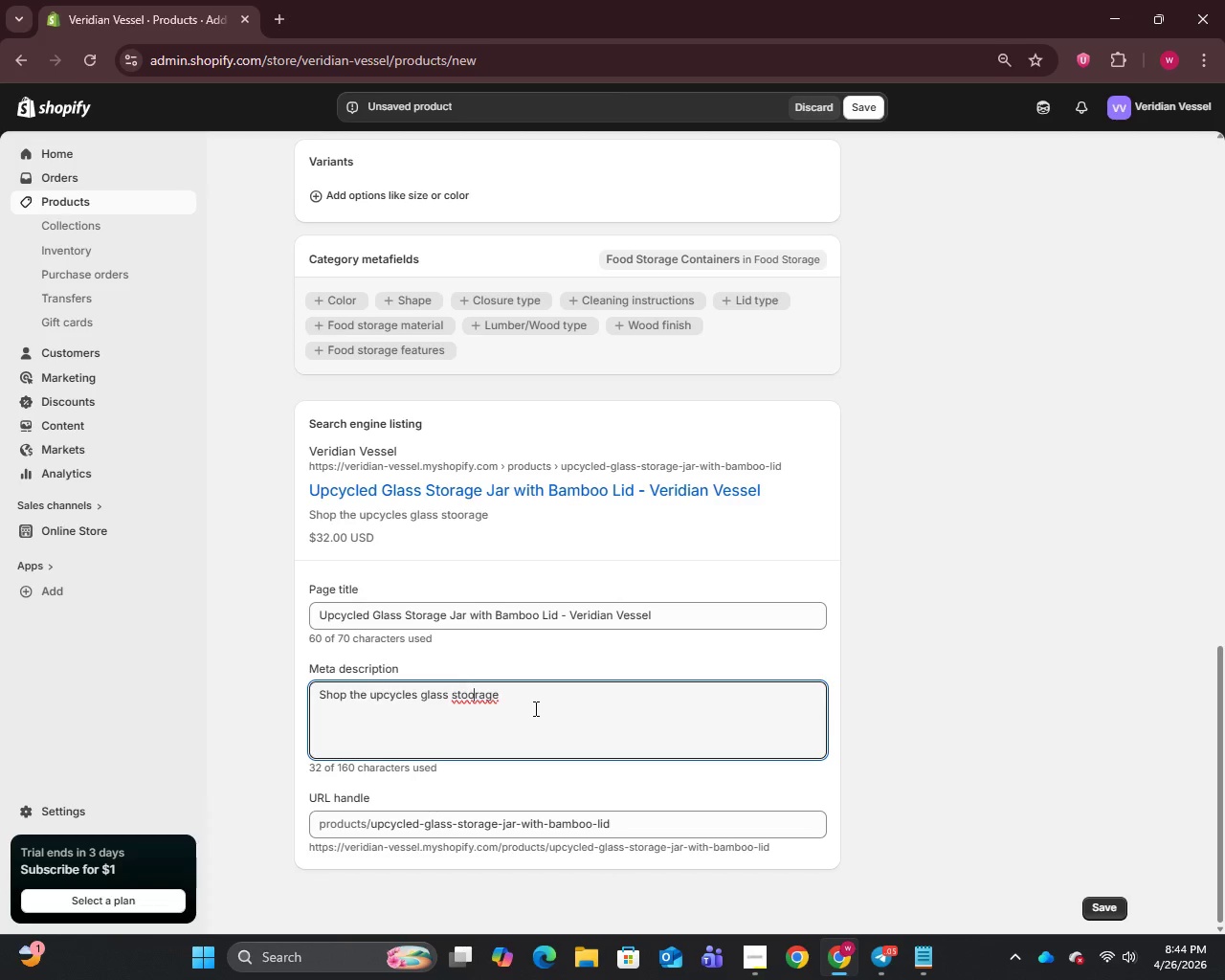 
key(Backspace)
type( jar with bamboo lid by veridian vessel. W)
key(Backspace)
type(Eco-fre)
key(Backspace)
type(iendly)
 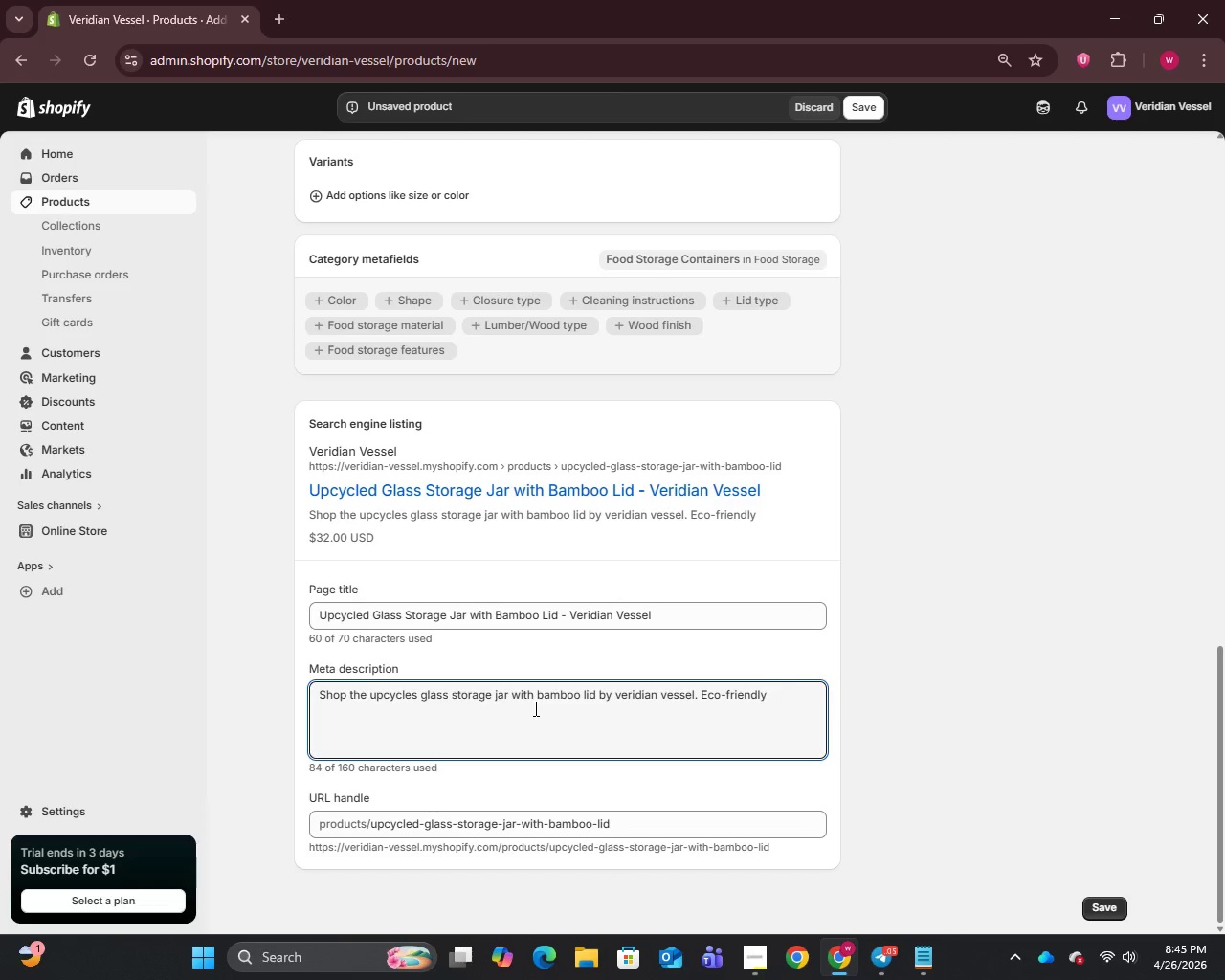 
hold_key(key=ArrowRight, duration=0.86)
 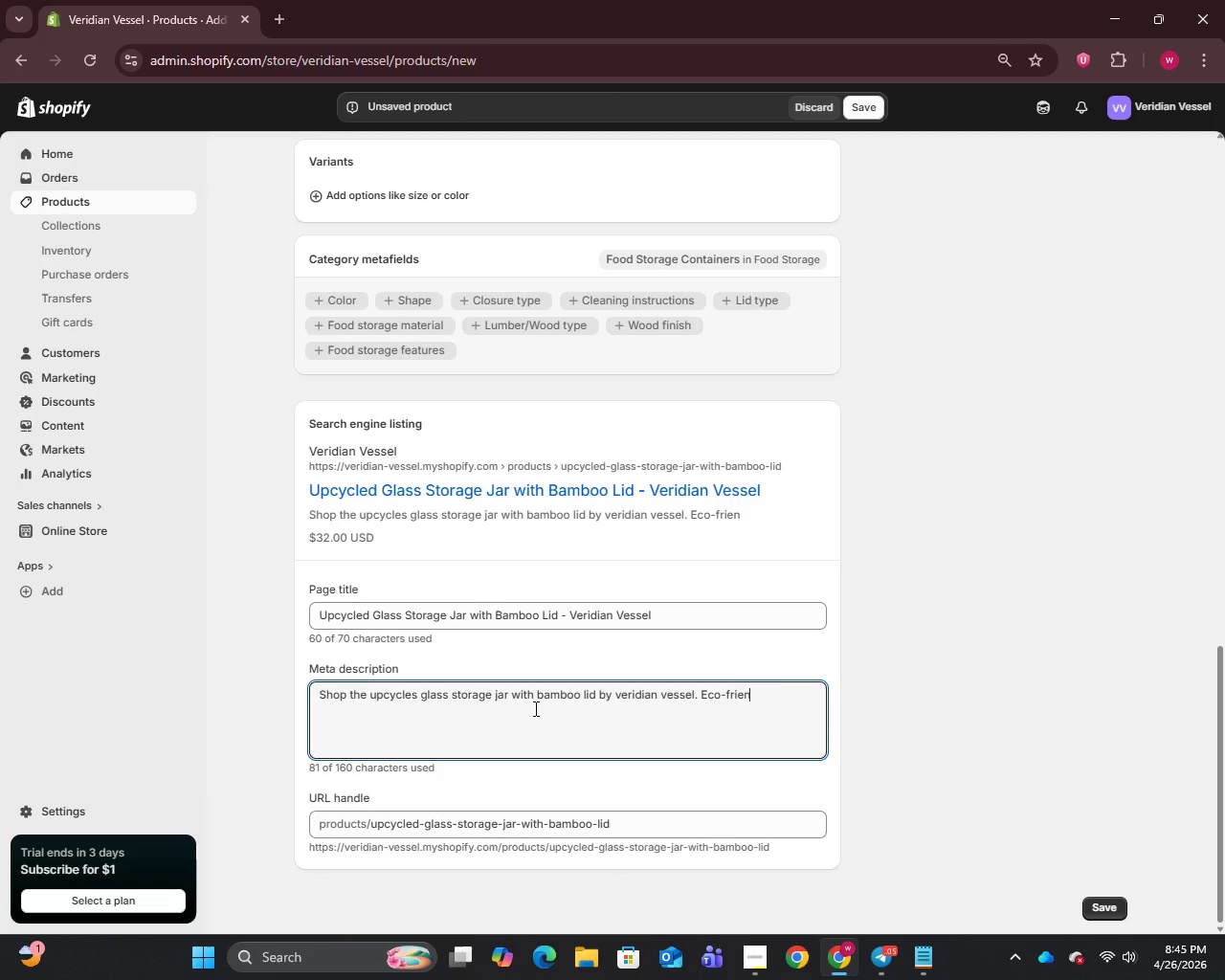 
type( recycle glass kitchen storage. BPA-free and plastic )
key(Backspace)
type(-free/)
 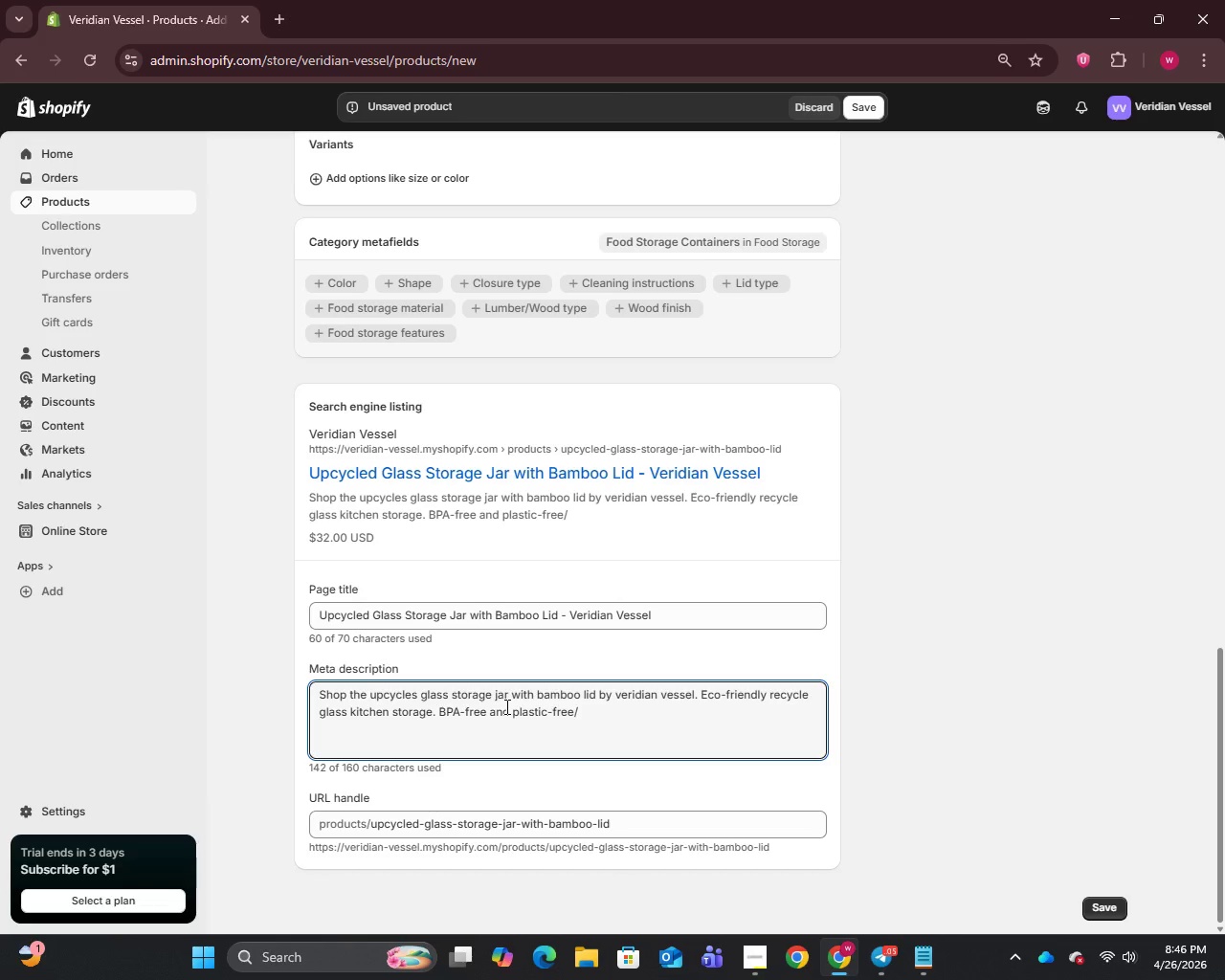 
key(Backspace)
 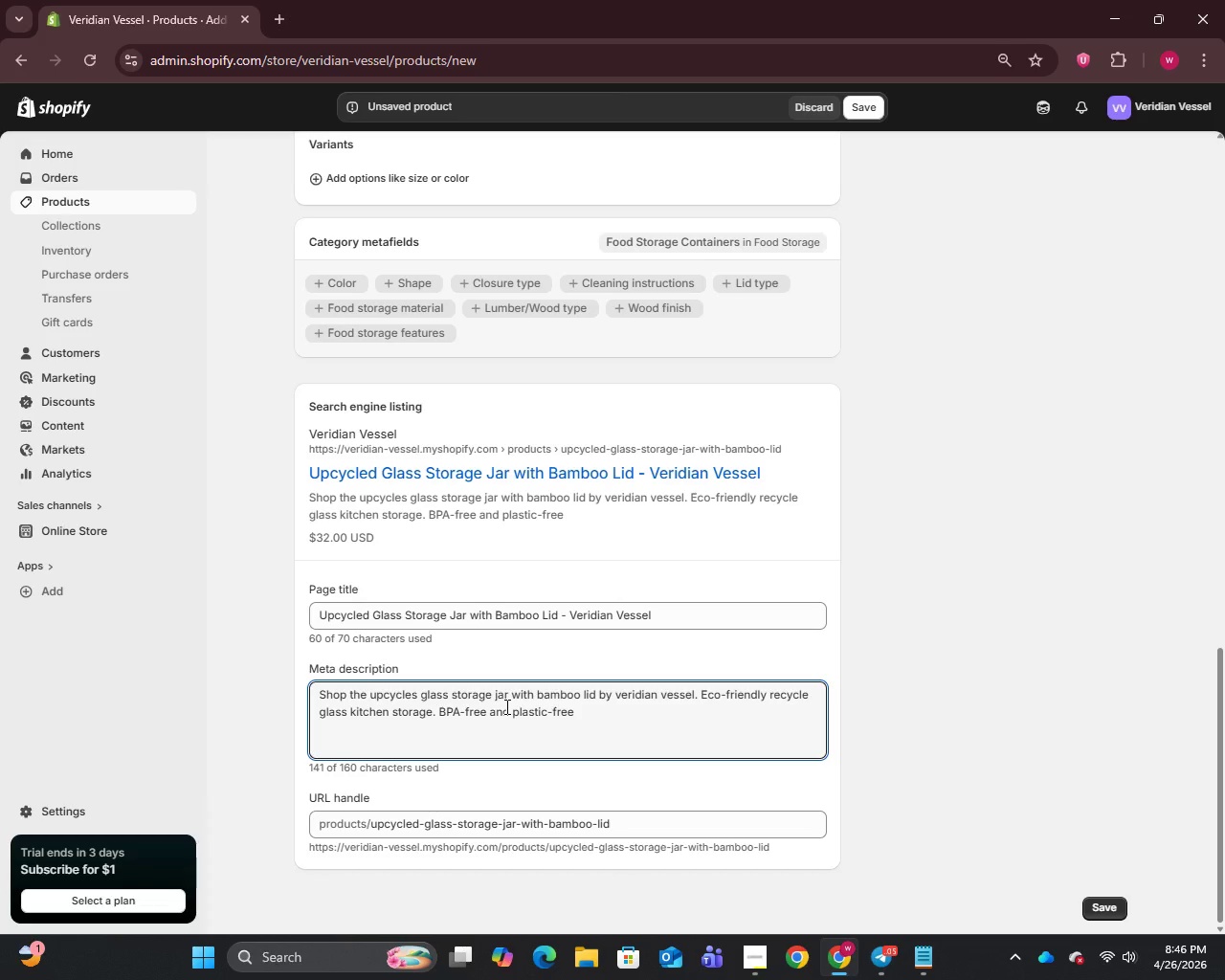 
key(Period)
 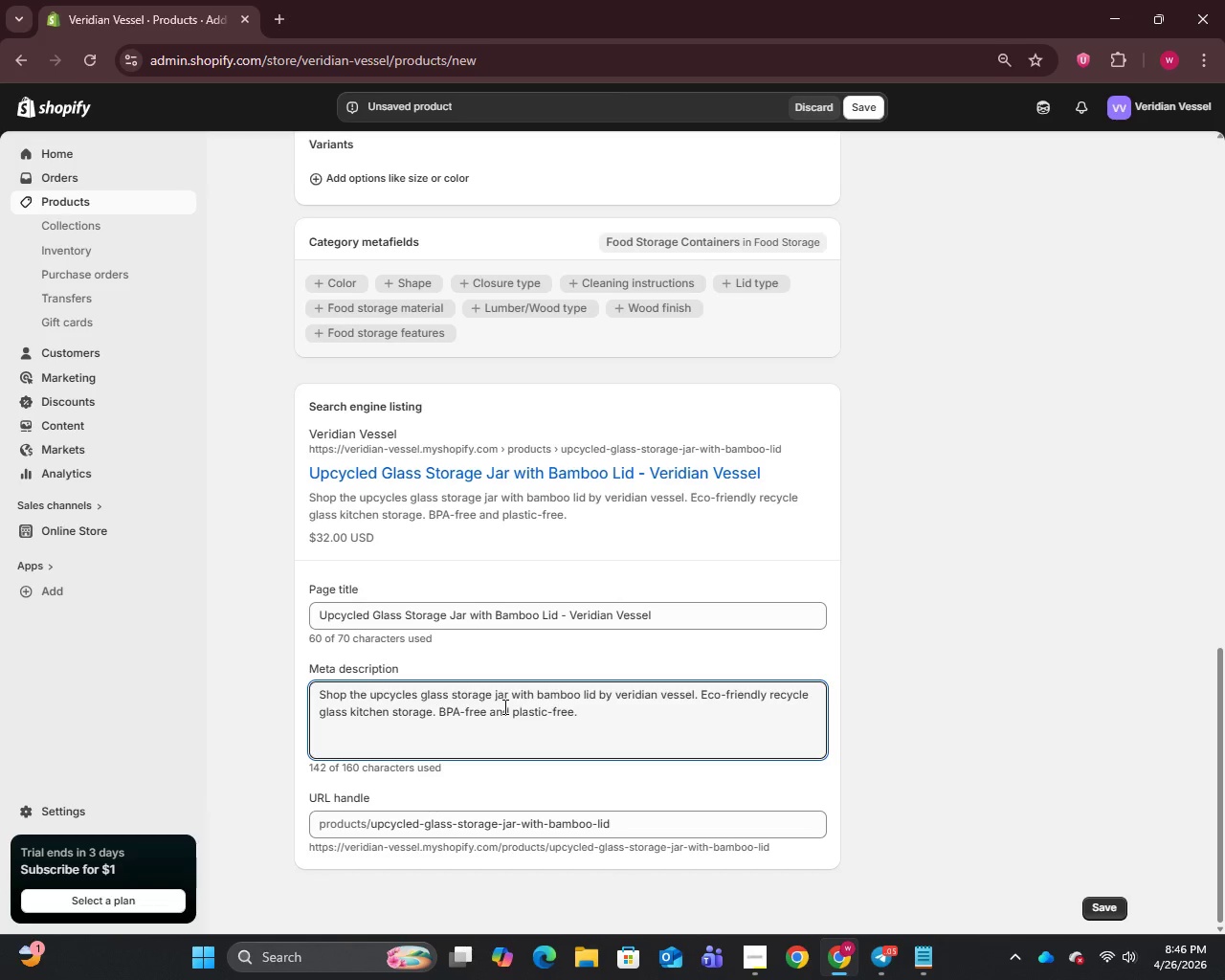 
scroll: coordinate [503, 706], scroll_direction: down, amount: 1.0
 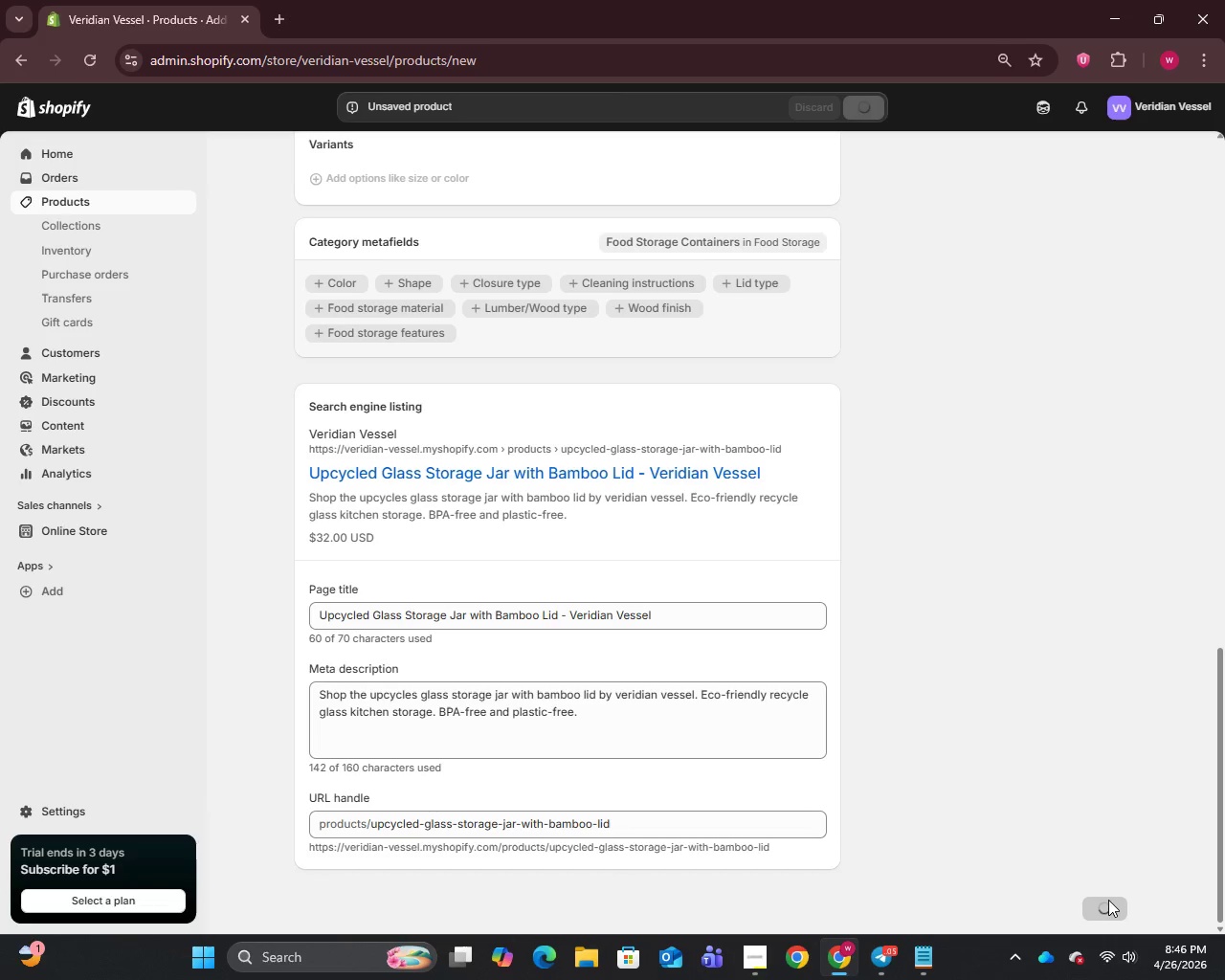 
wait(12.0)
 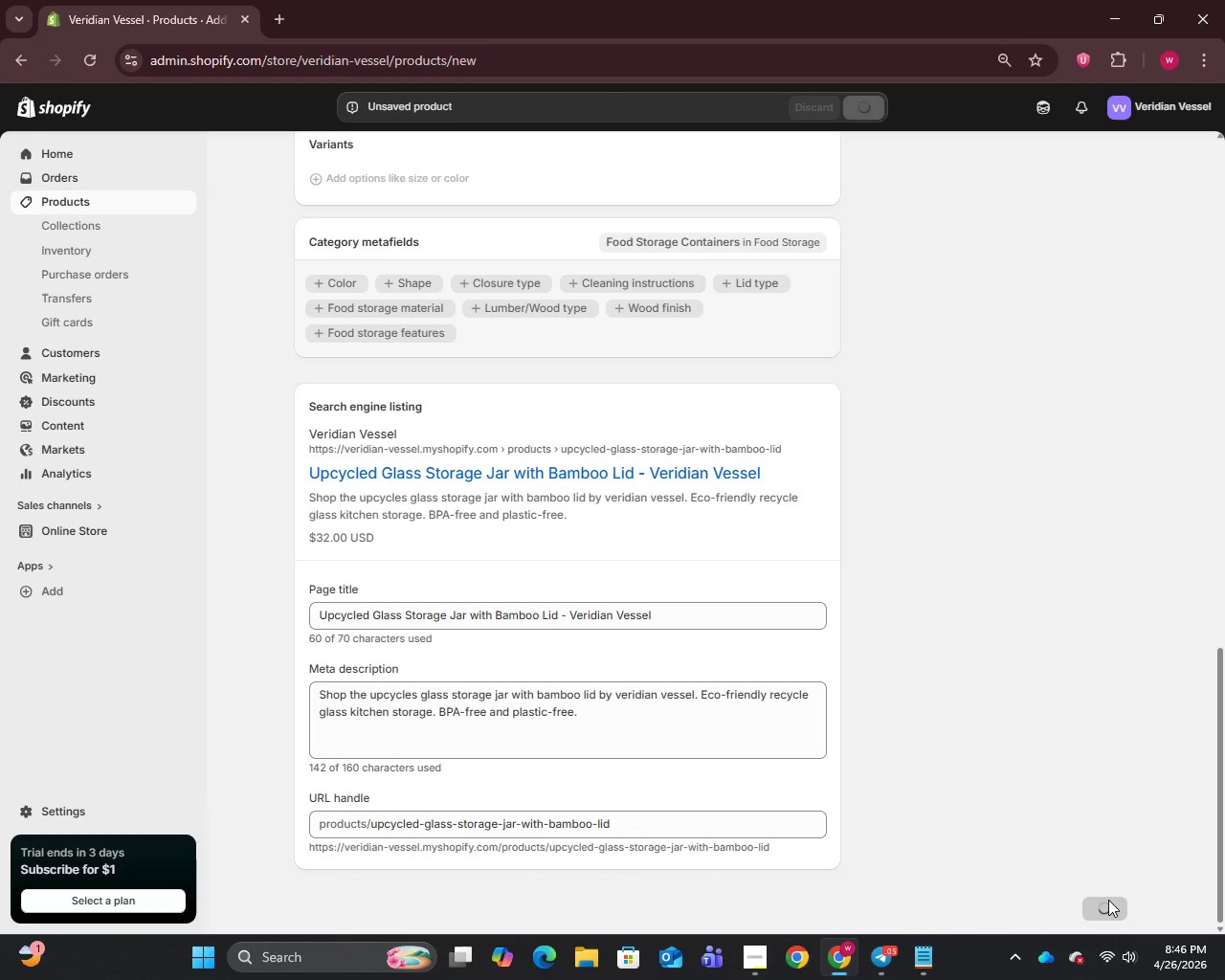 
left_click([56, 200])
 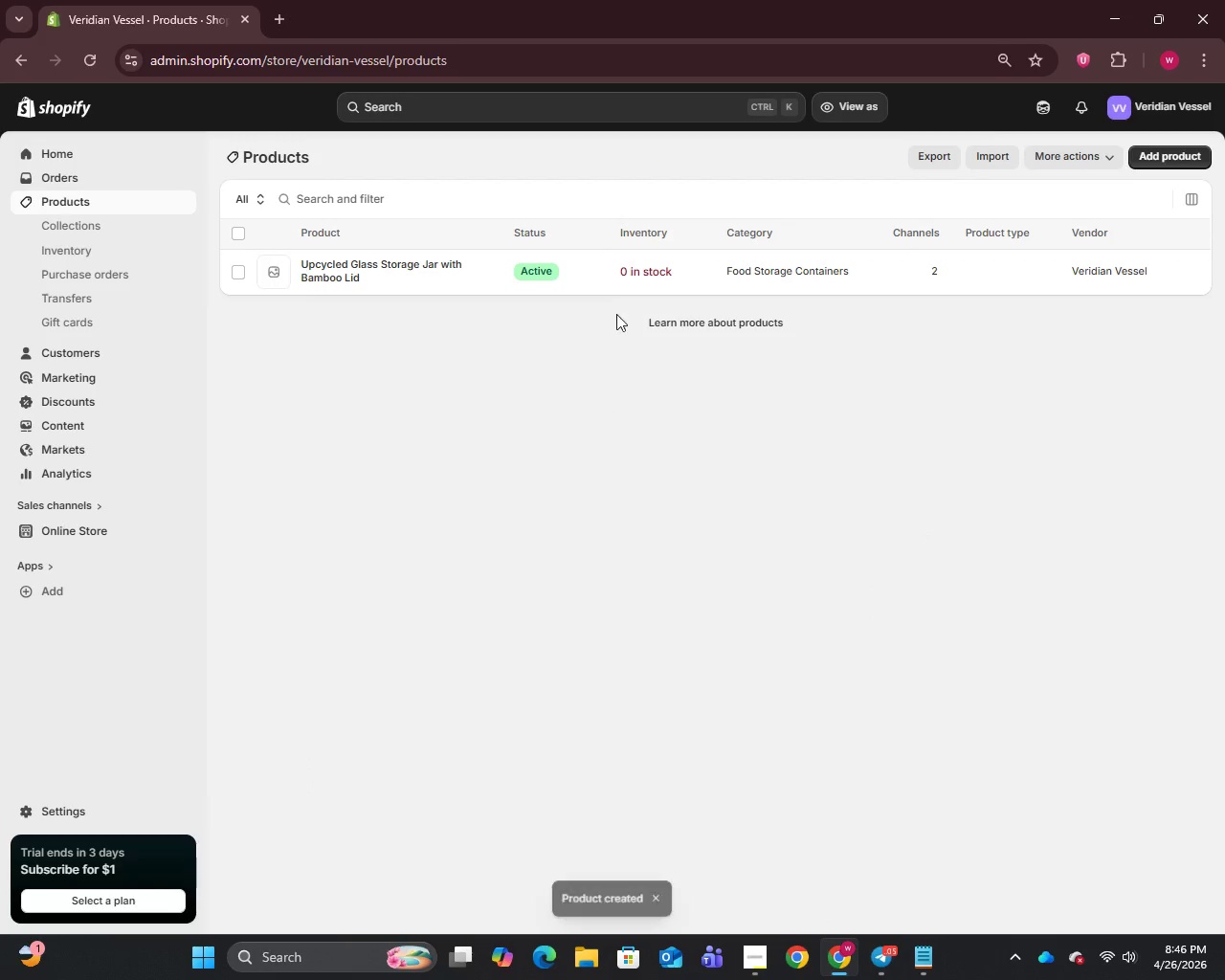 
left_click([494, 266])
 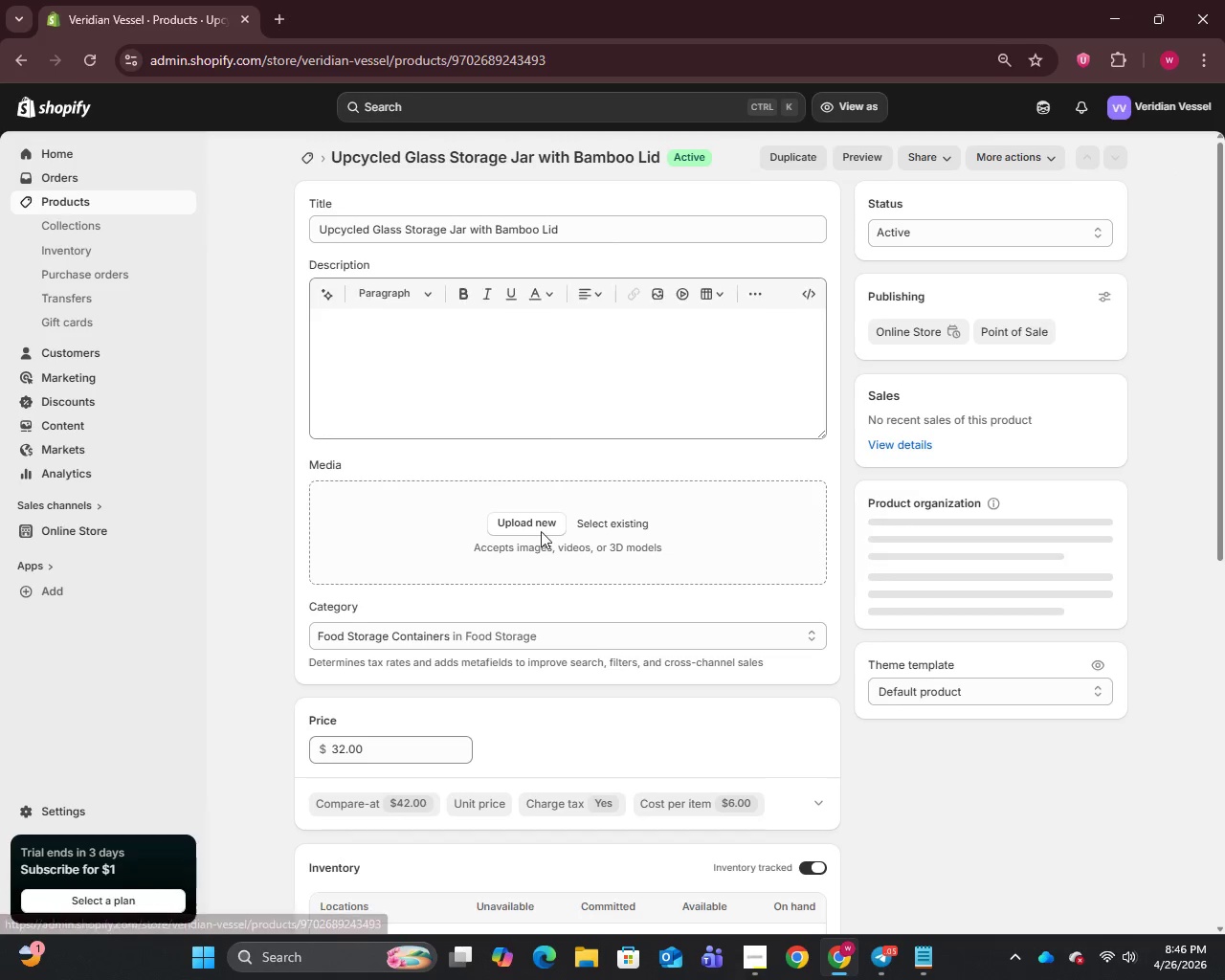 
scroll: coordinate [556, 702], scroll_direction: down, amount: 5.0
 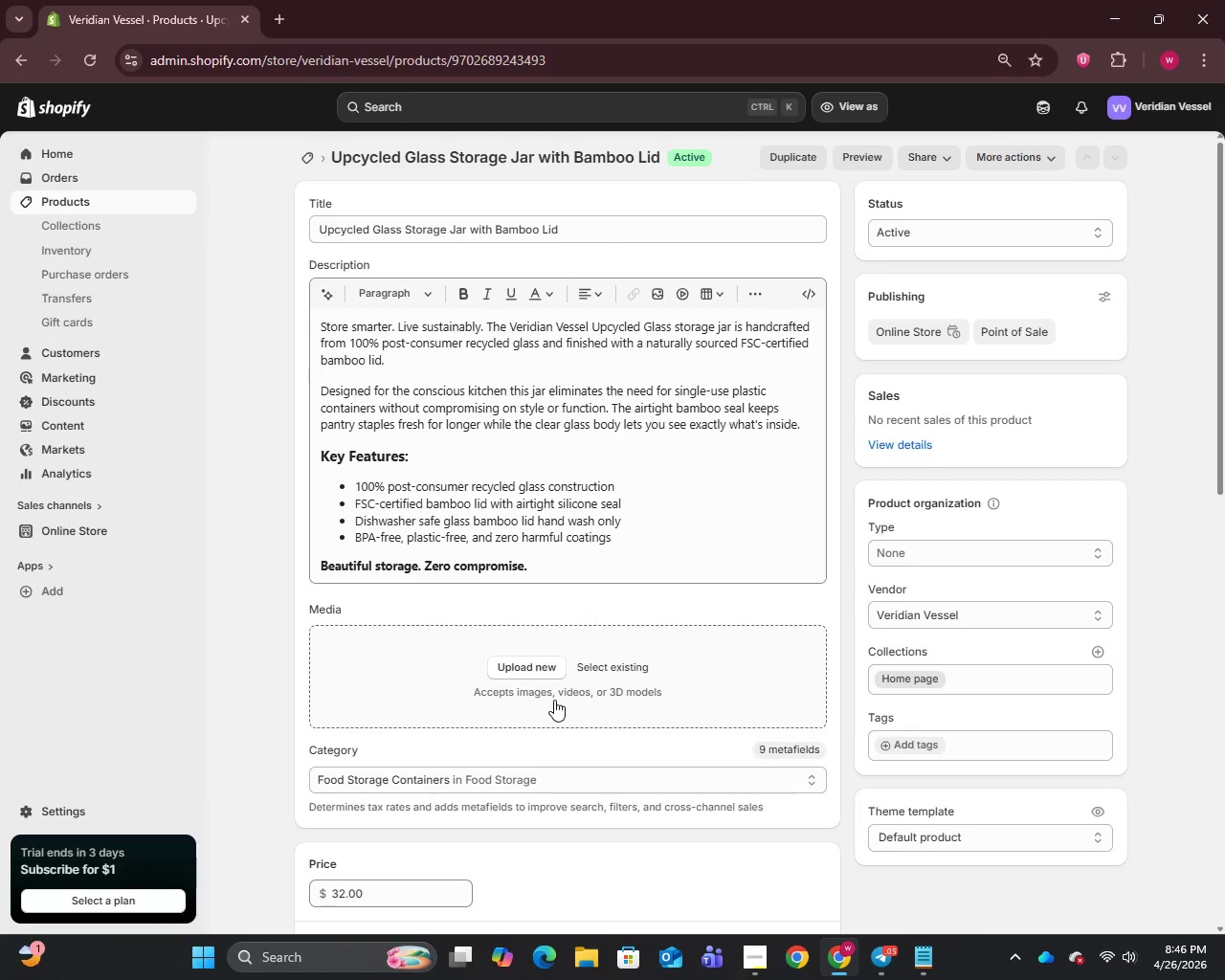 
scroll: coordinate [554, 700], scroll_direction: none, amount: 0.0
 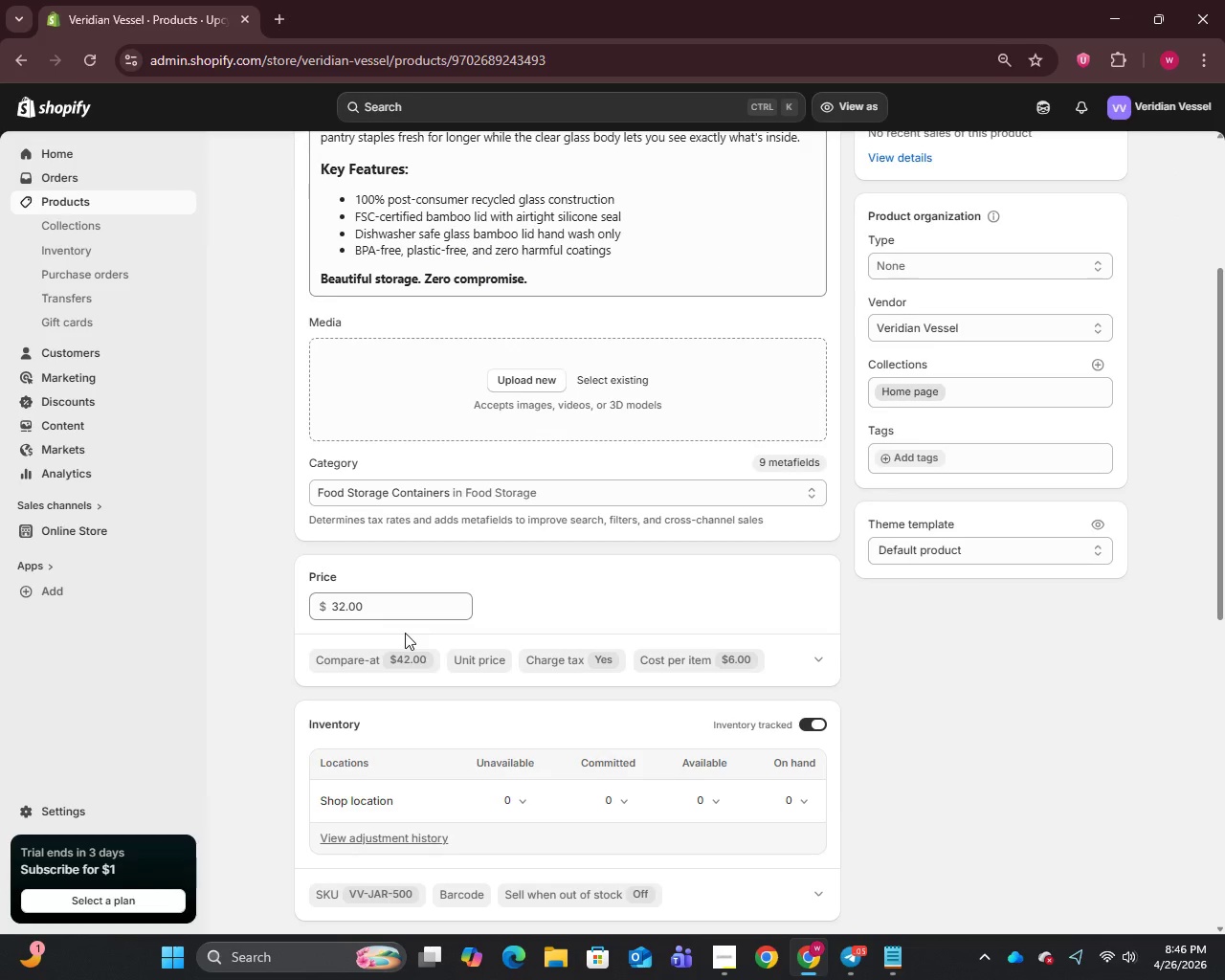 
left_click([346, 660])
 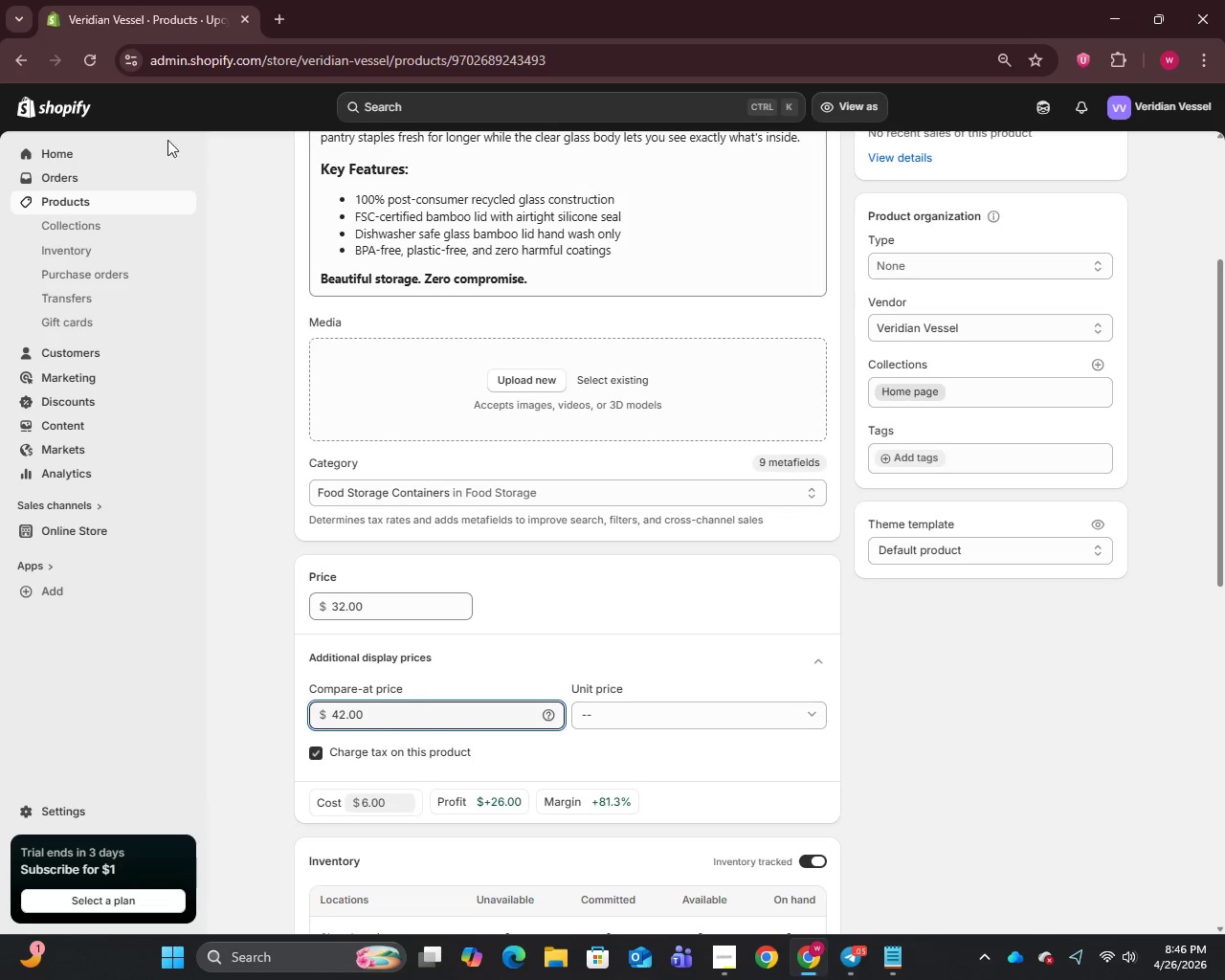 
left_click([67, 196])
 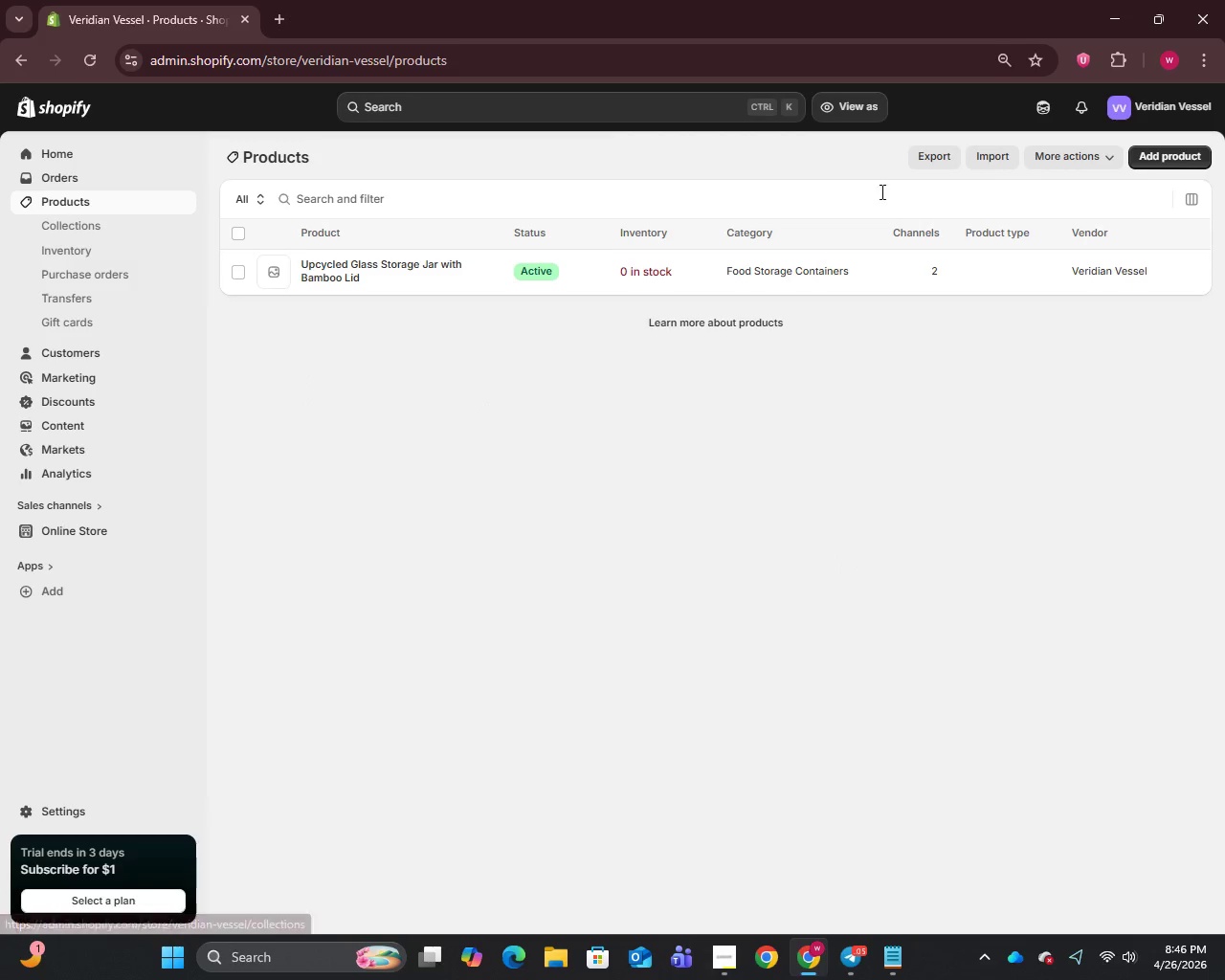 
mouse_move([1157, 155])
 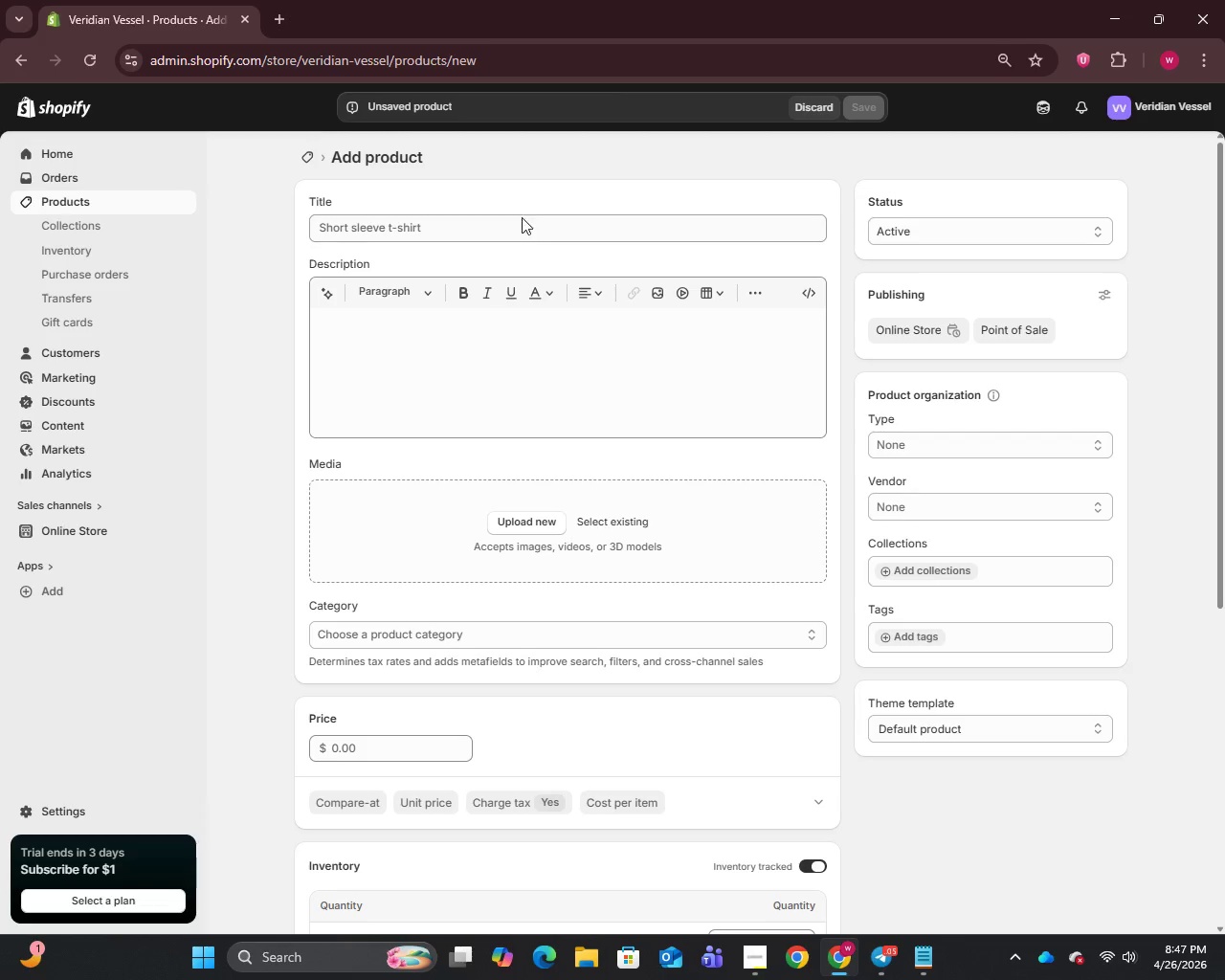 
left_click([514, 219])
 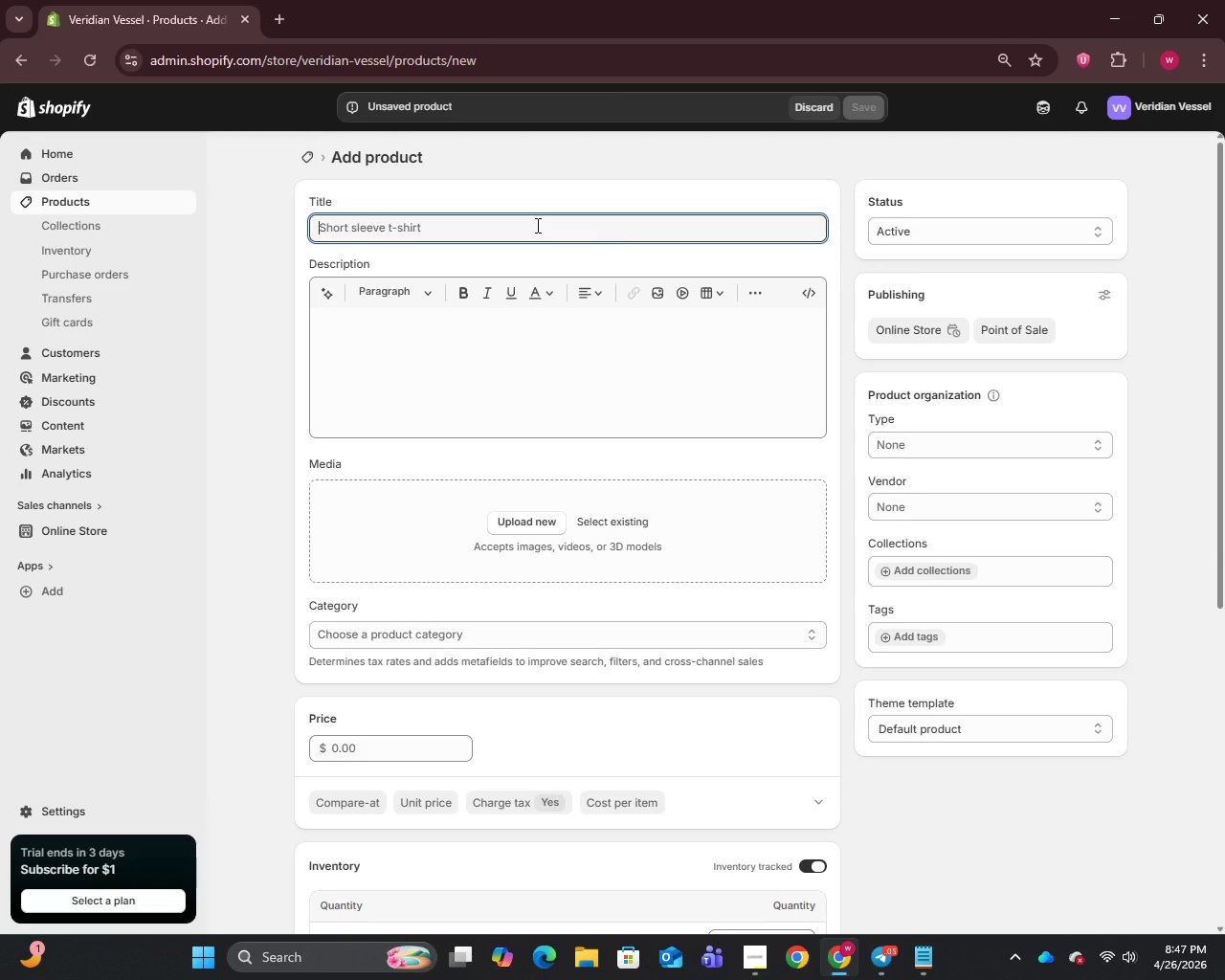 
type(Recycled Glass Carafe with CorkStopper)
 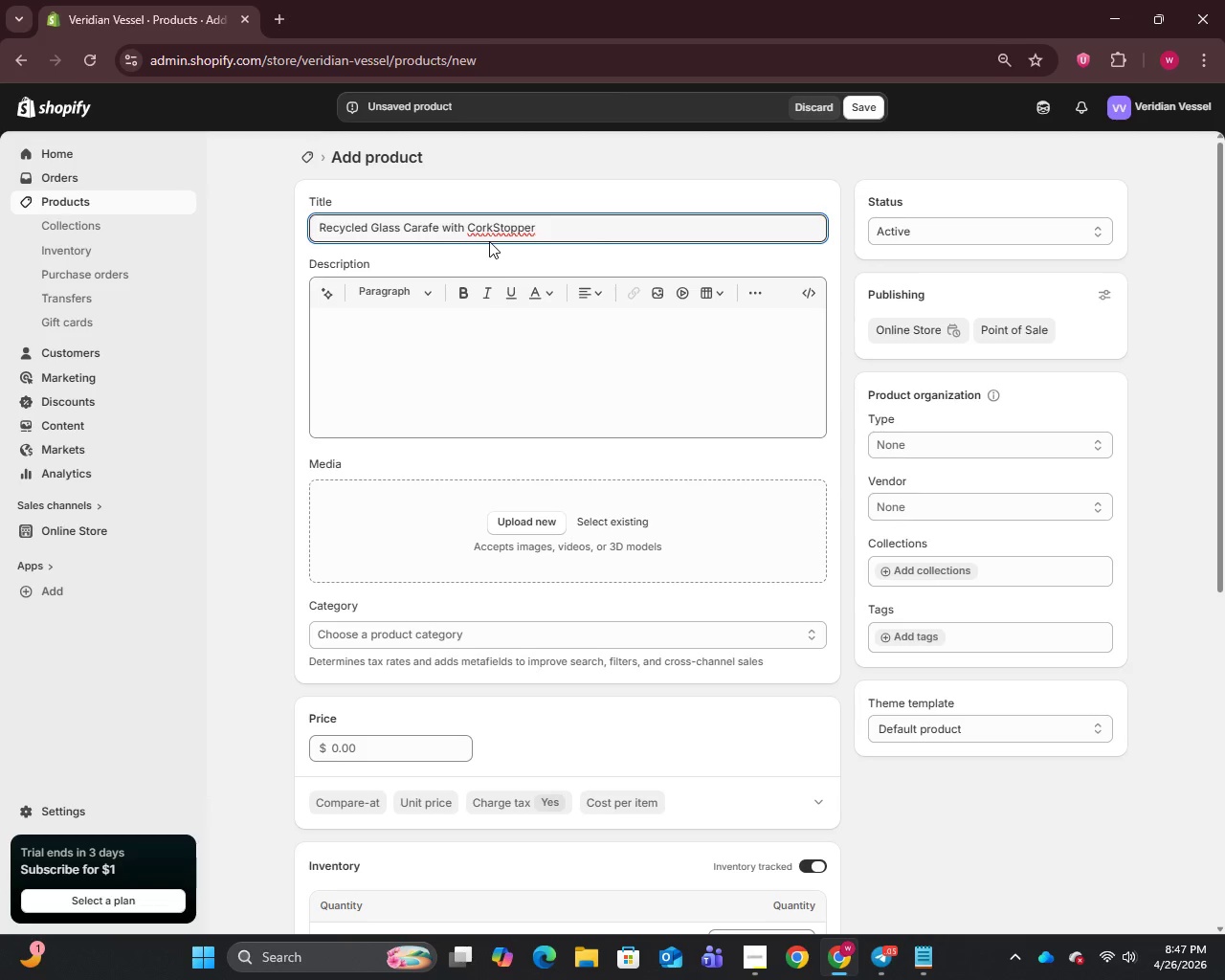 
wait(5.05)
 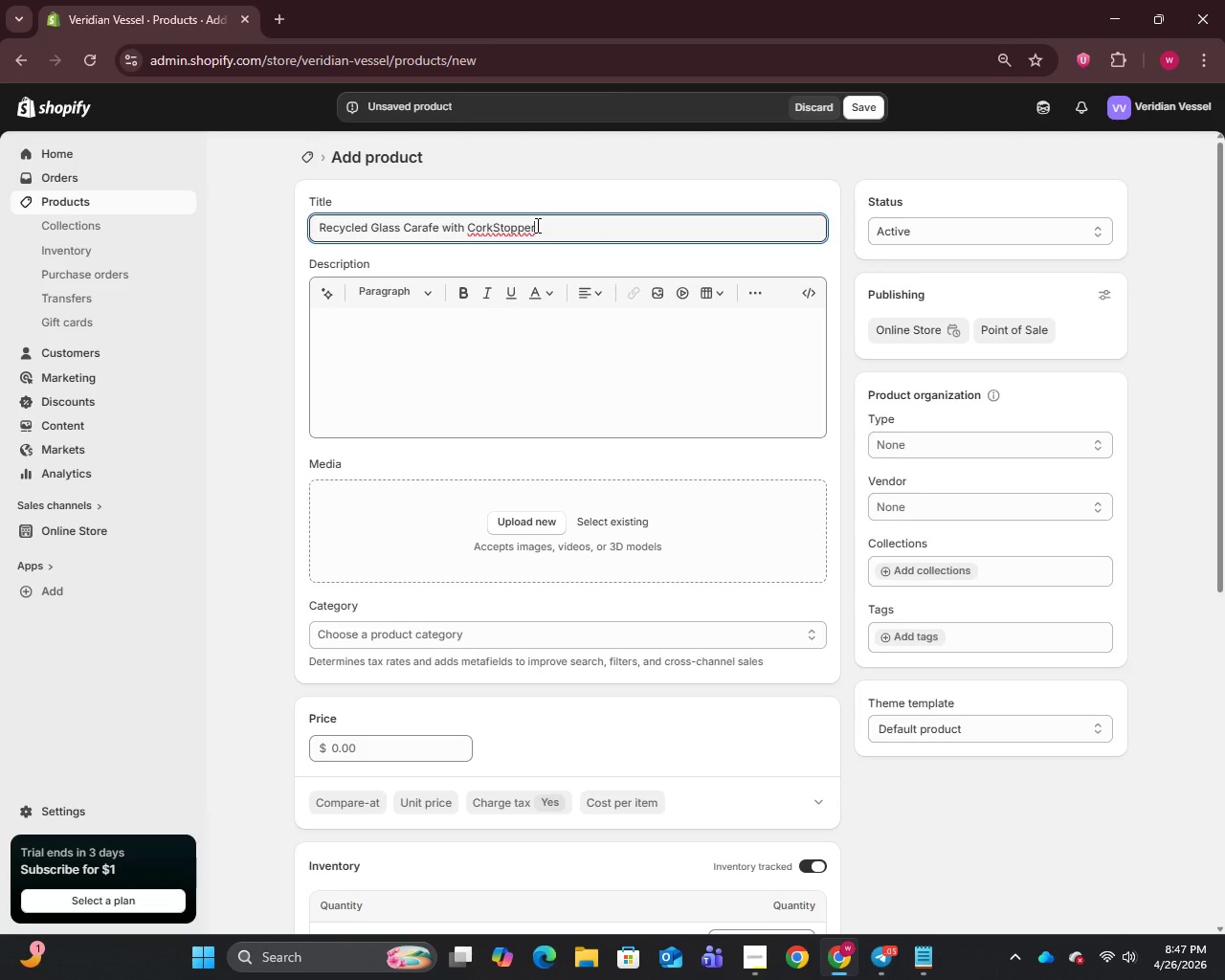 
left_click([457, 337])
 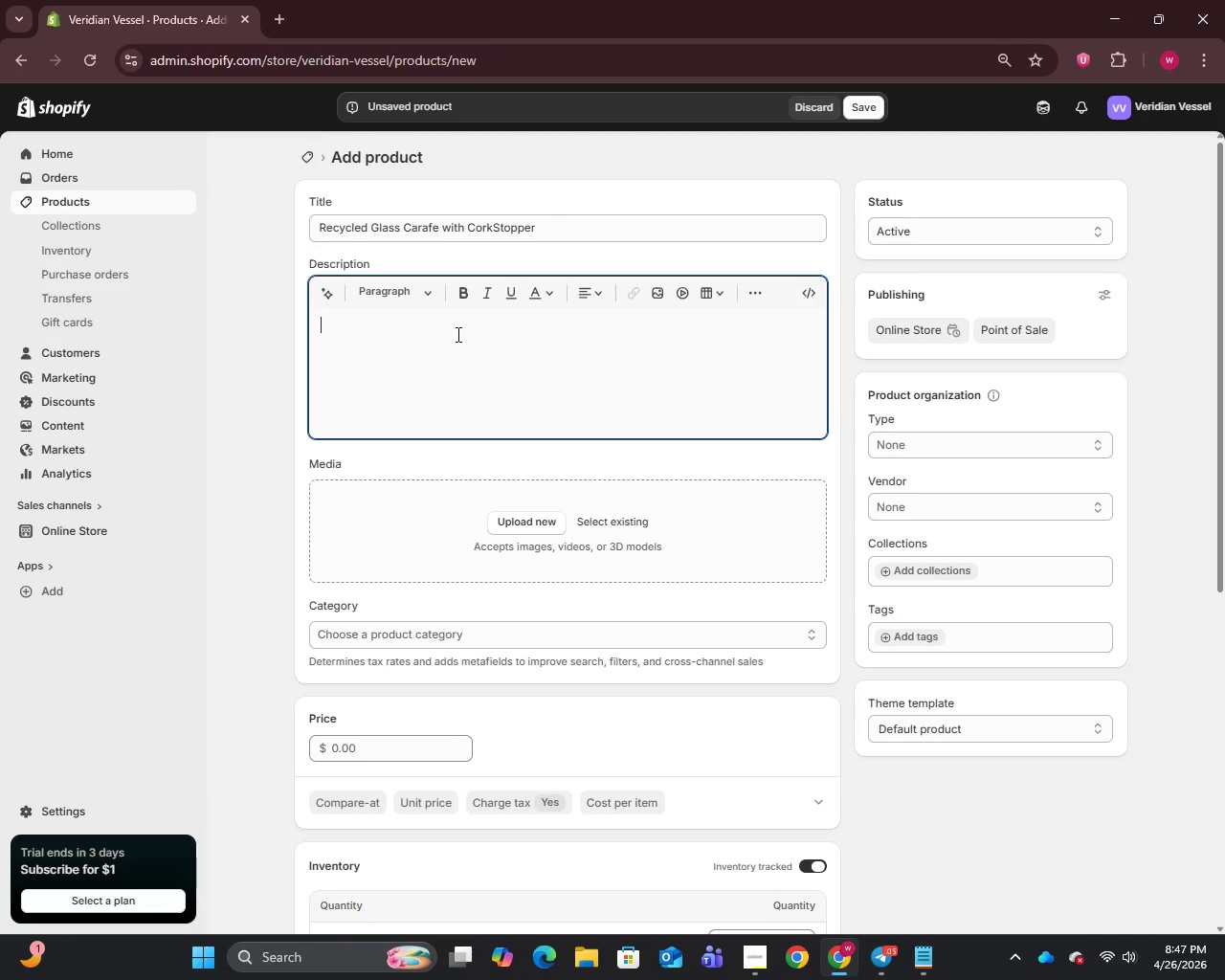 
wait(7.44)
 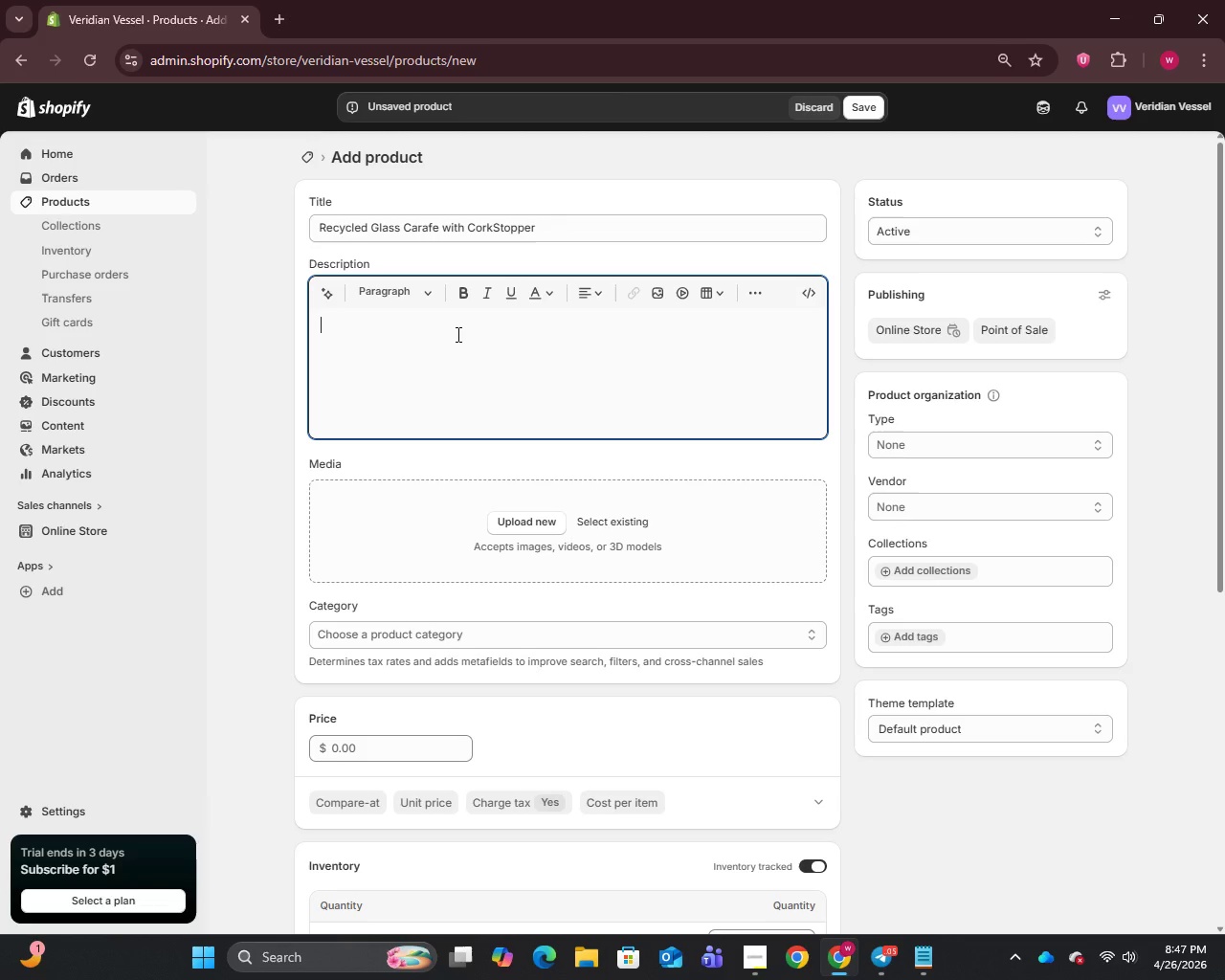 
type(Elevate your table with intention. The Veridian Vessel recycled glass carafe is mouth-blown from 100)
 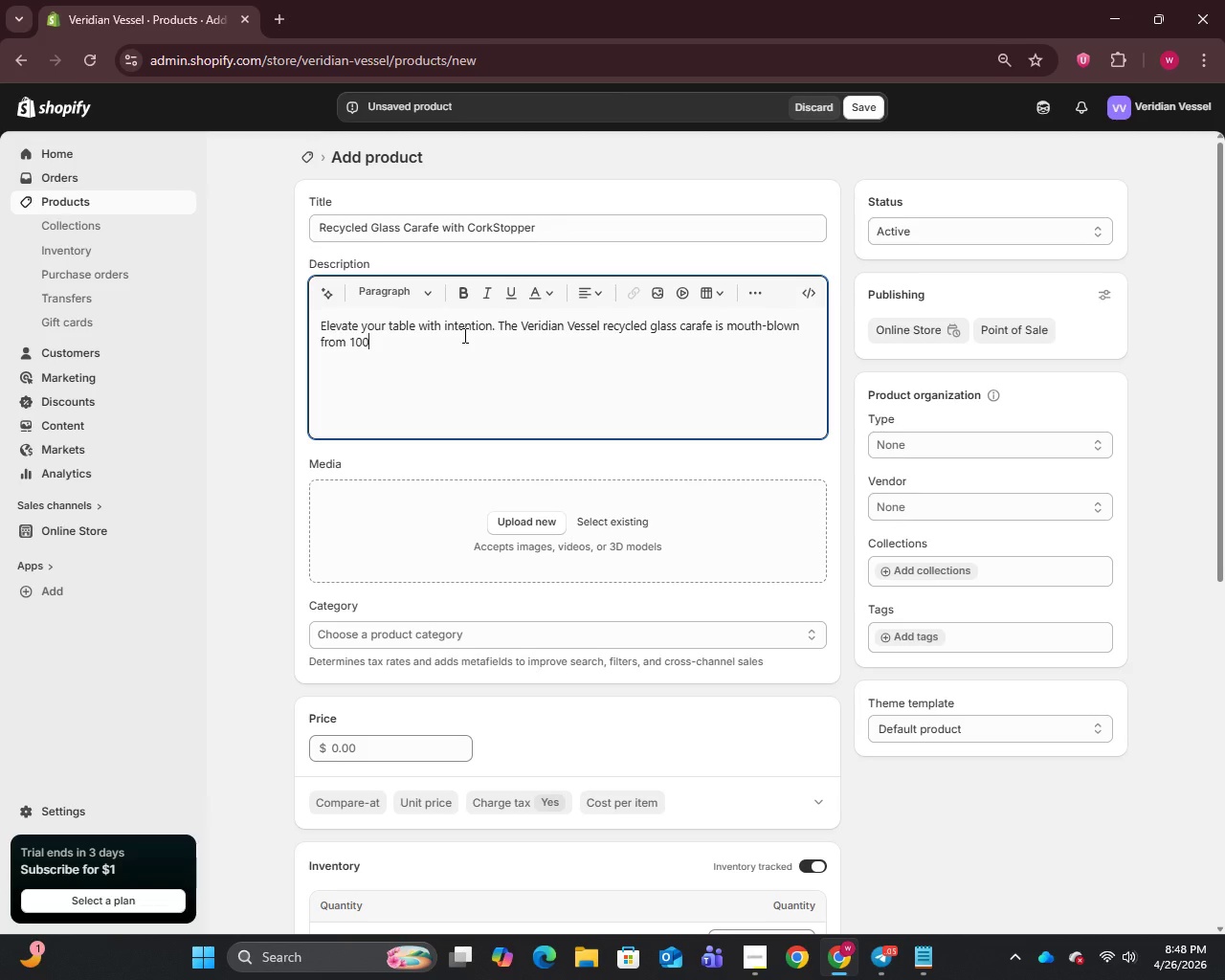 
type(% reclaimed glass giving each piece a naturally unique character. Finished with a hand-fitted natural cork stopper.)
 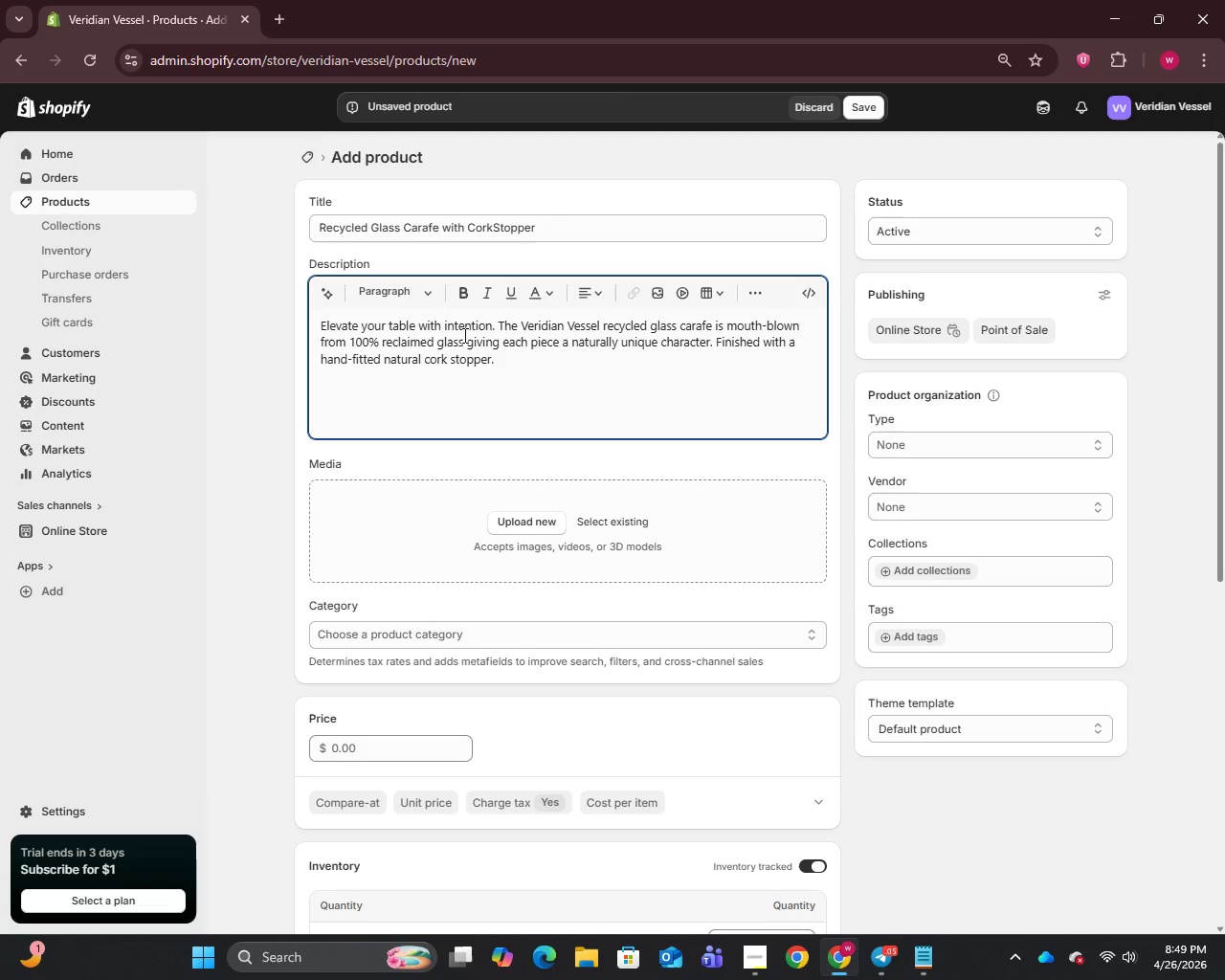 
key(Enter)
 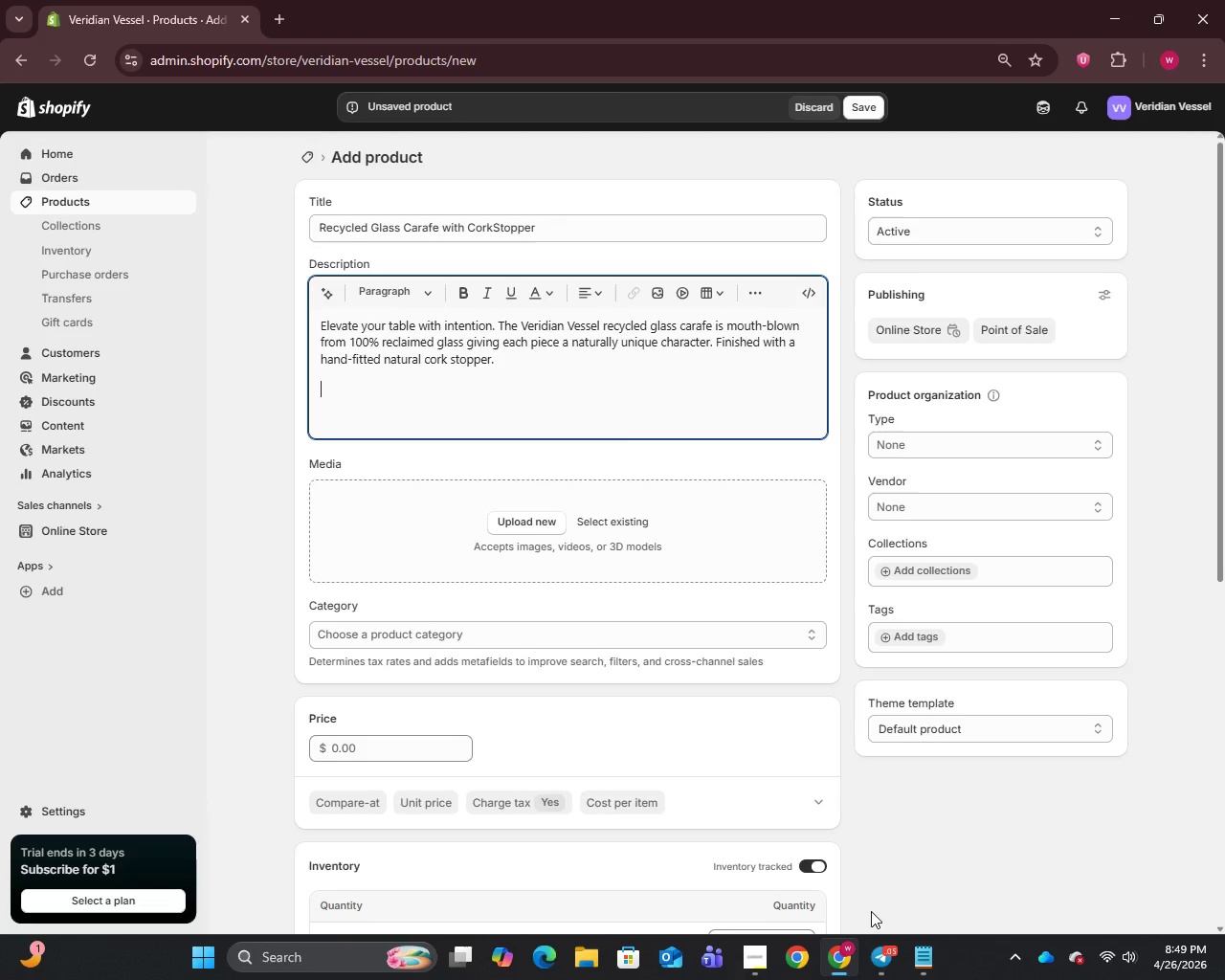 
left_click([928, 964])
 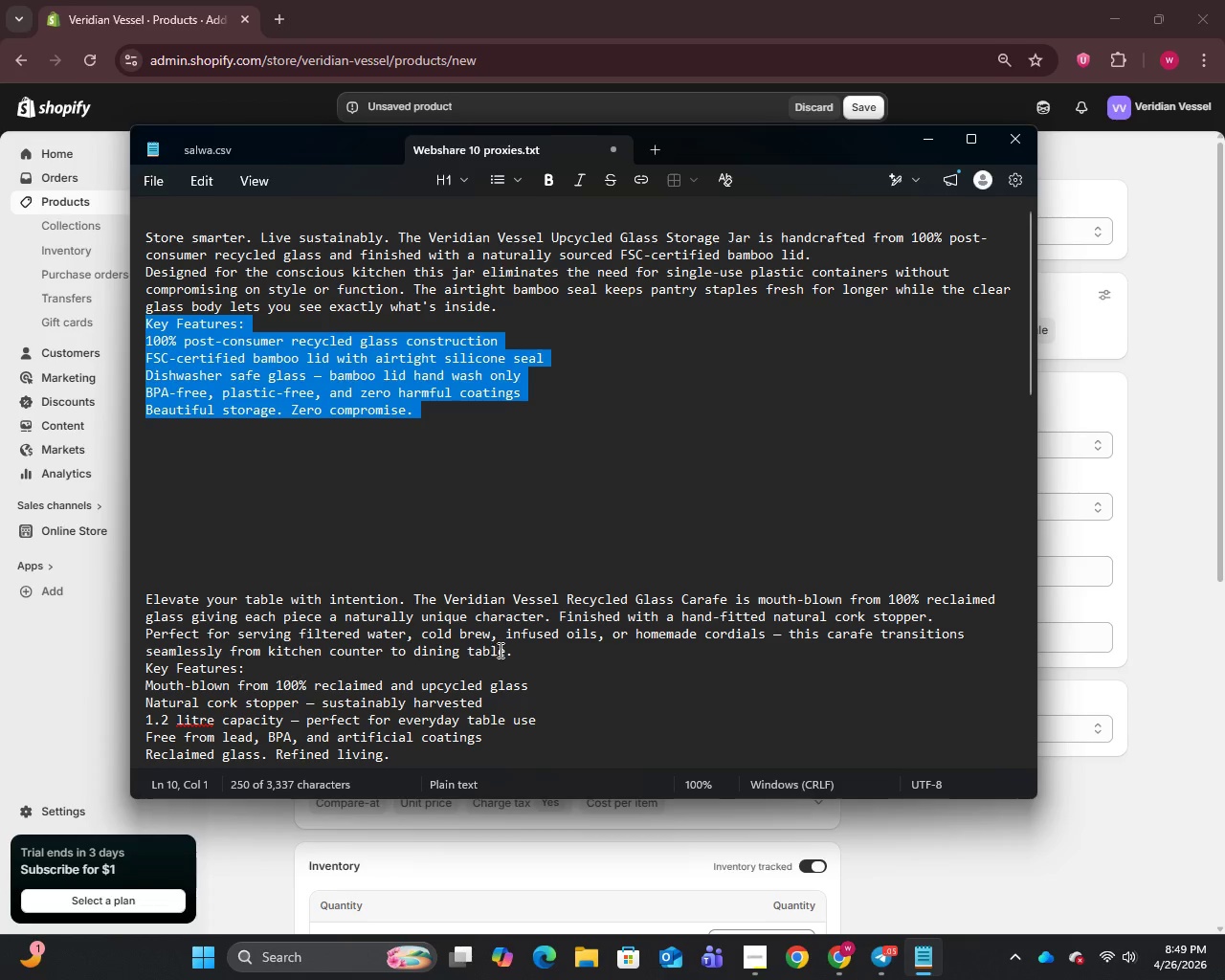 
scroll: coordinate [587, 383], scroll_direction: down, amount: 5.0
 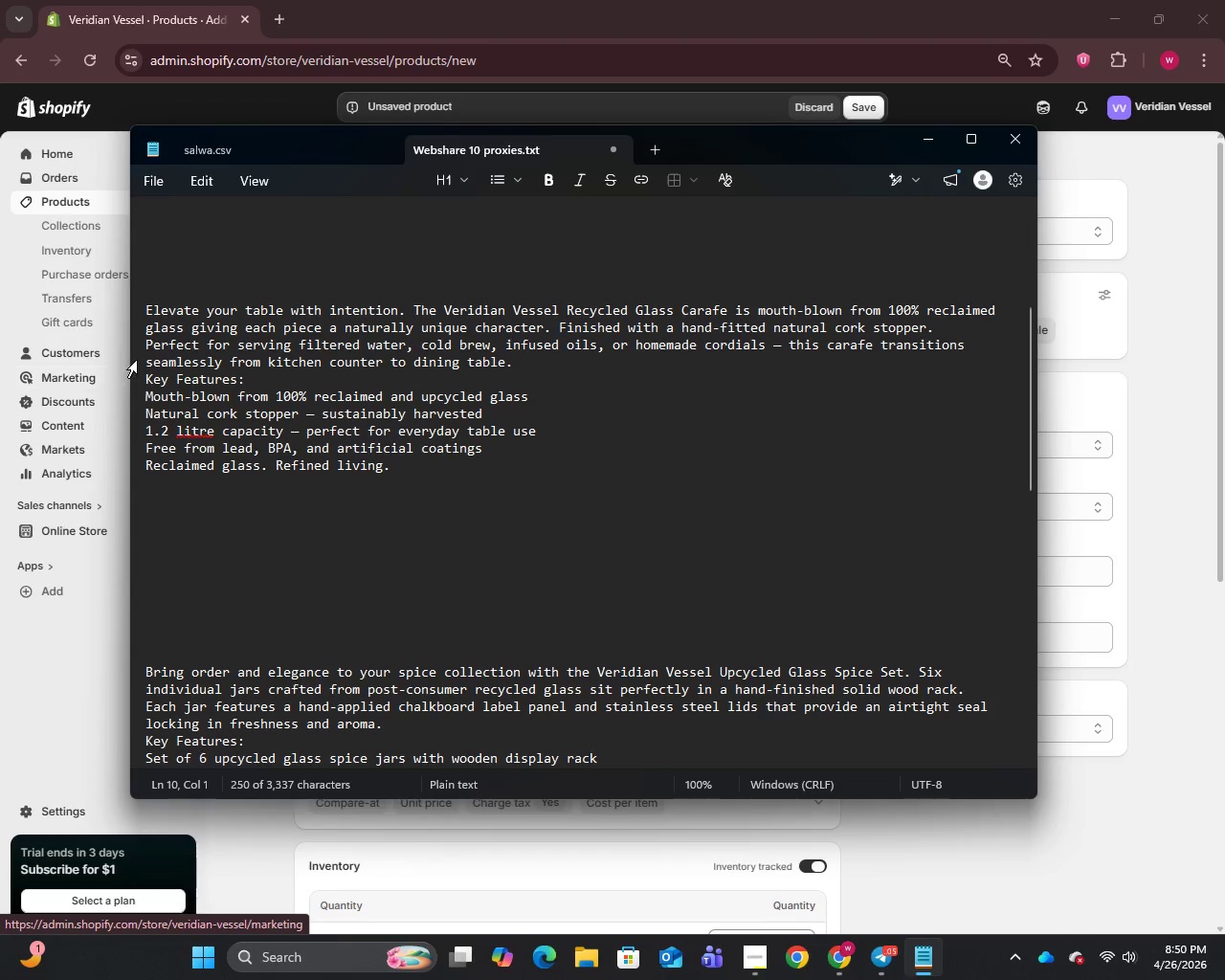 
left_click_drag(start_coordinate=[145, 347], to_coordinate=[391, 463])
 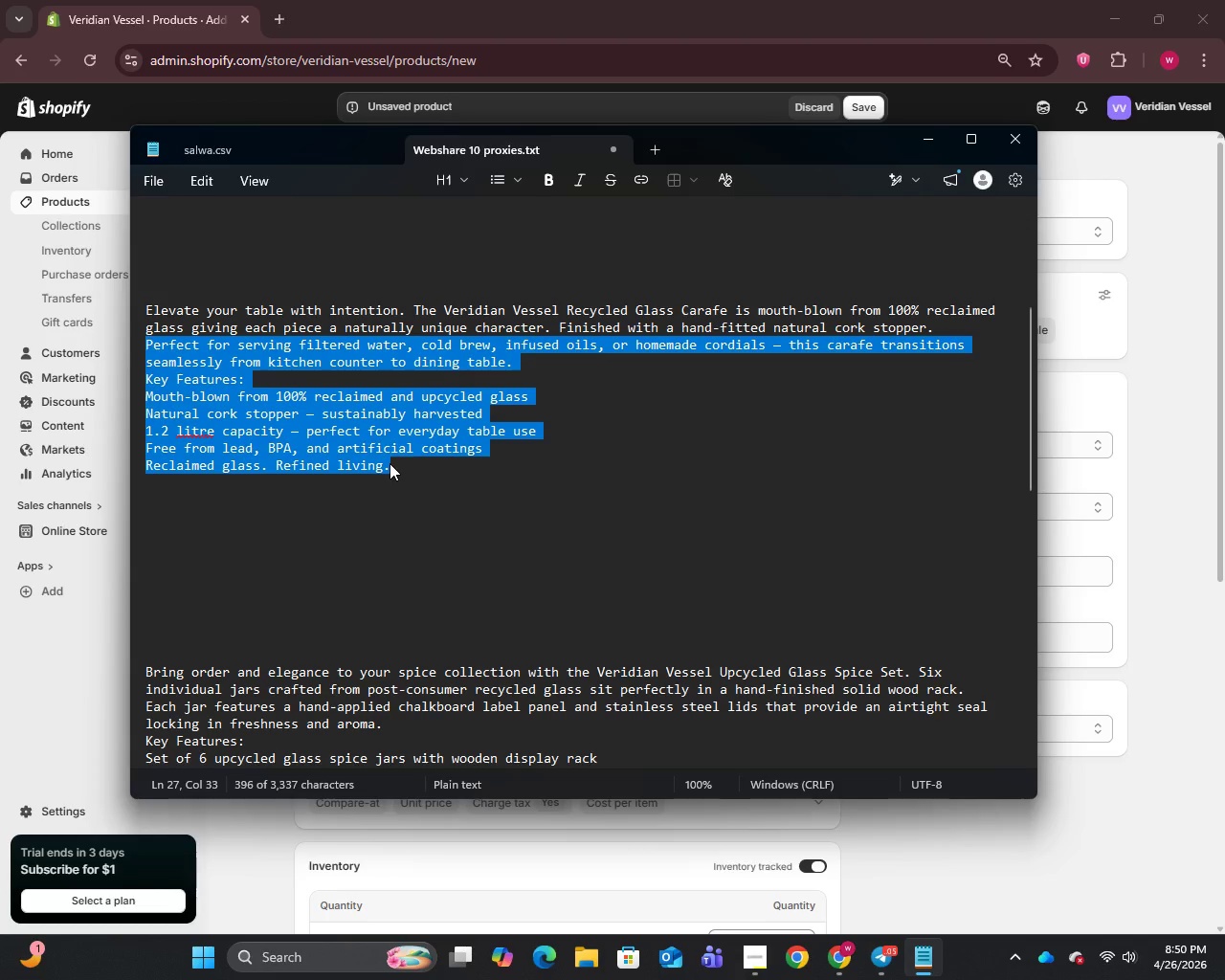 
key(Control+C)
 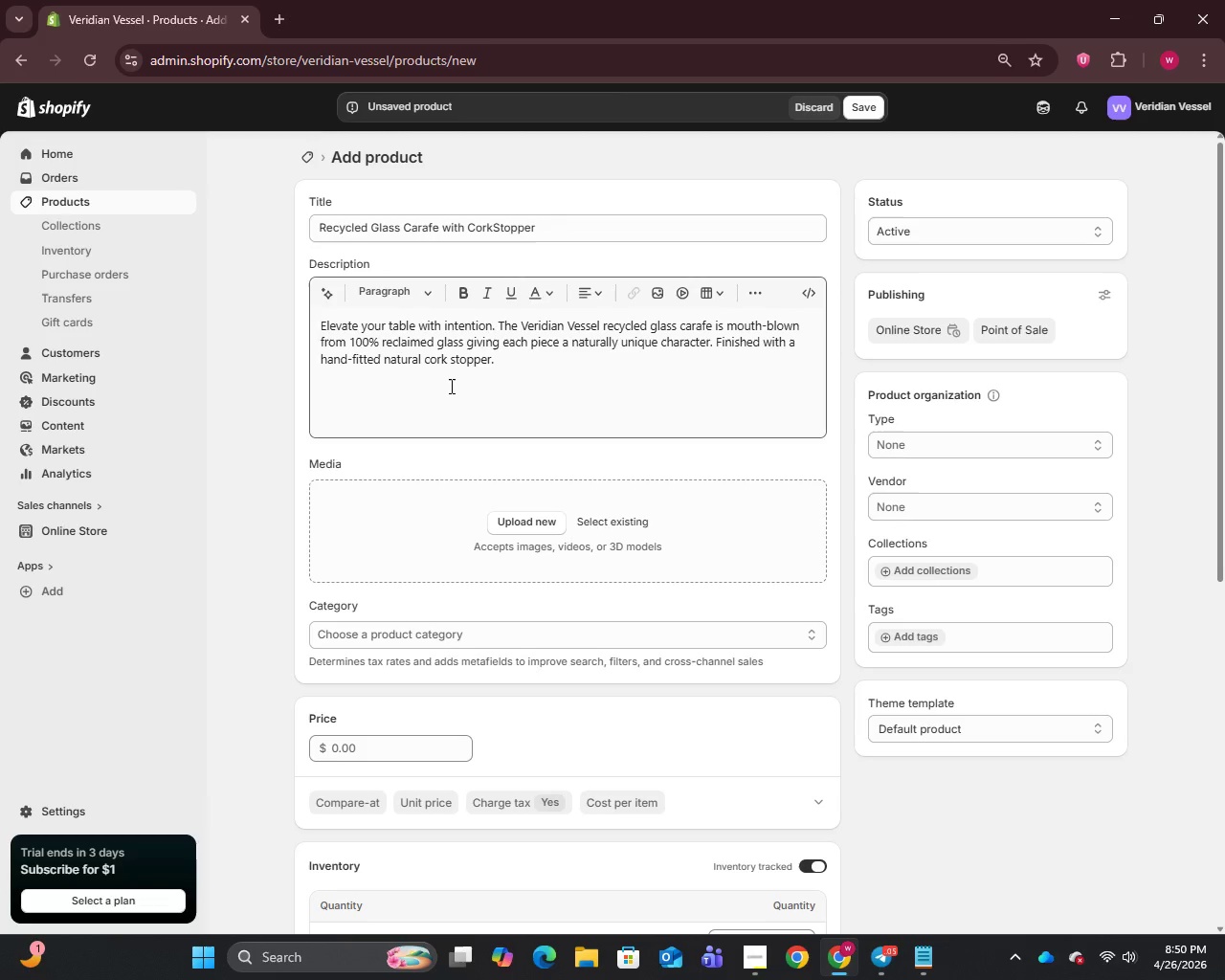 
left_click([417, 399])
 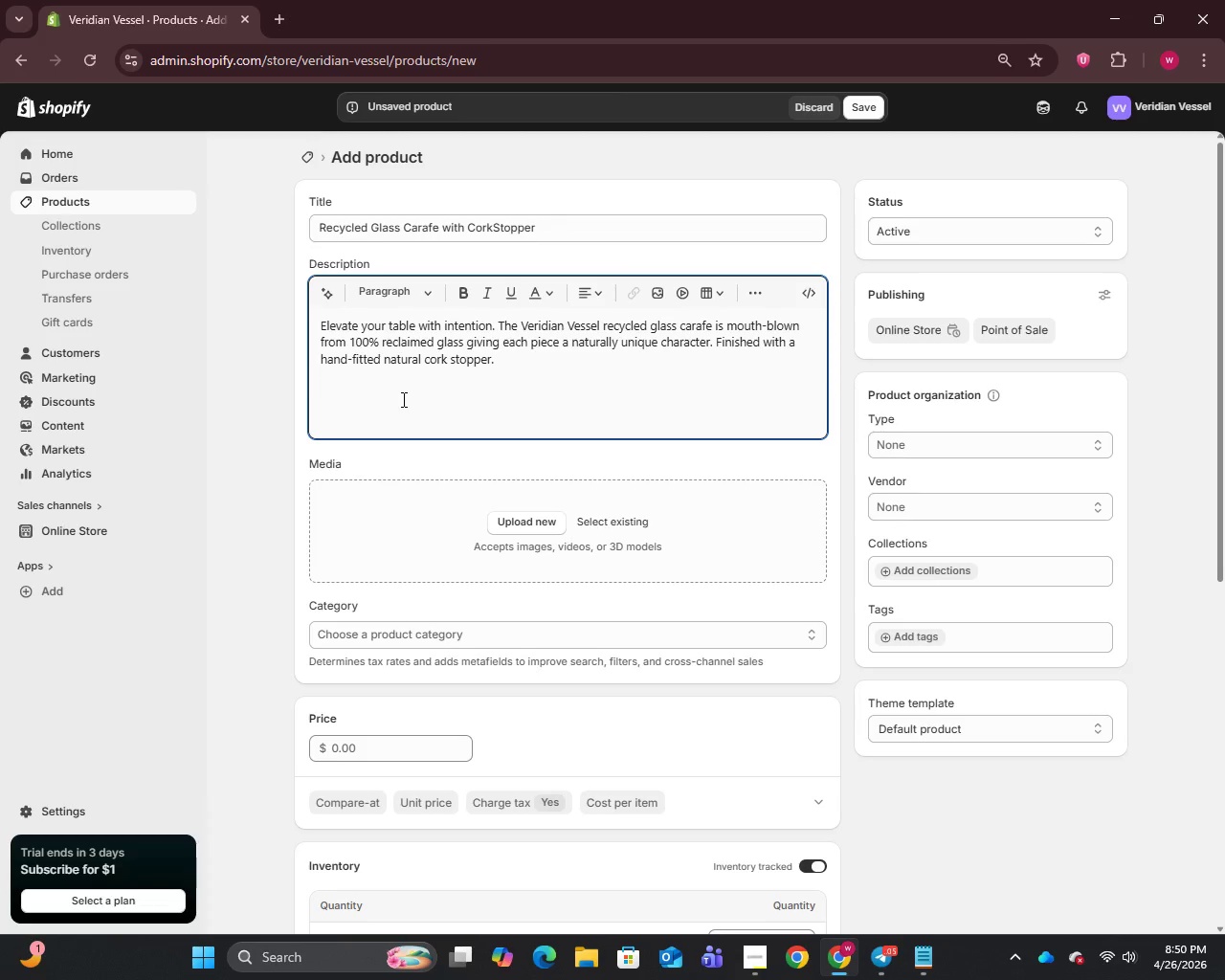 
key(Control+V)
 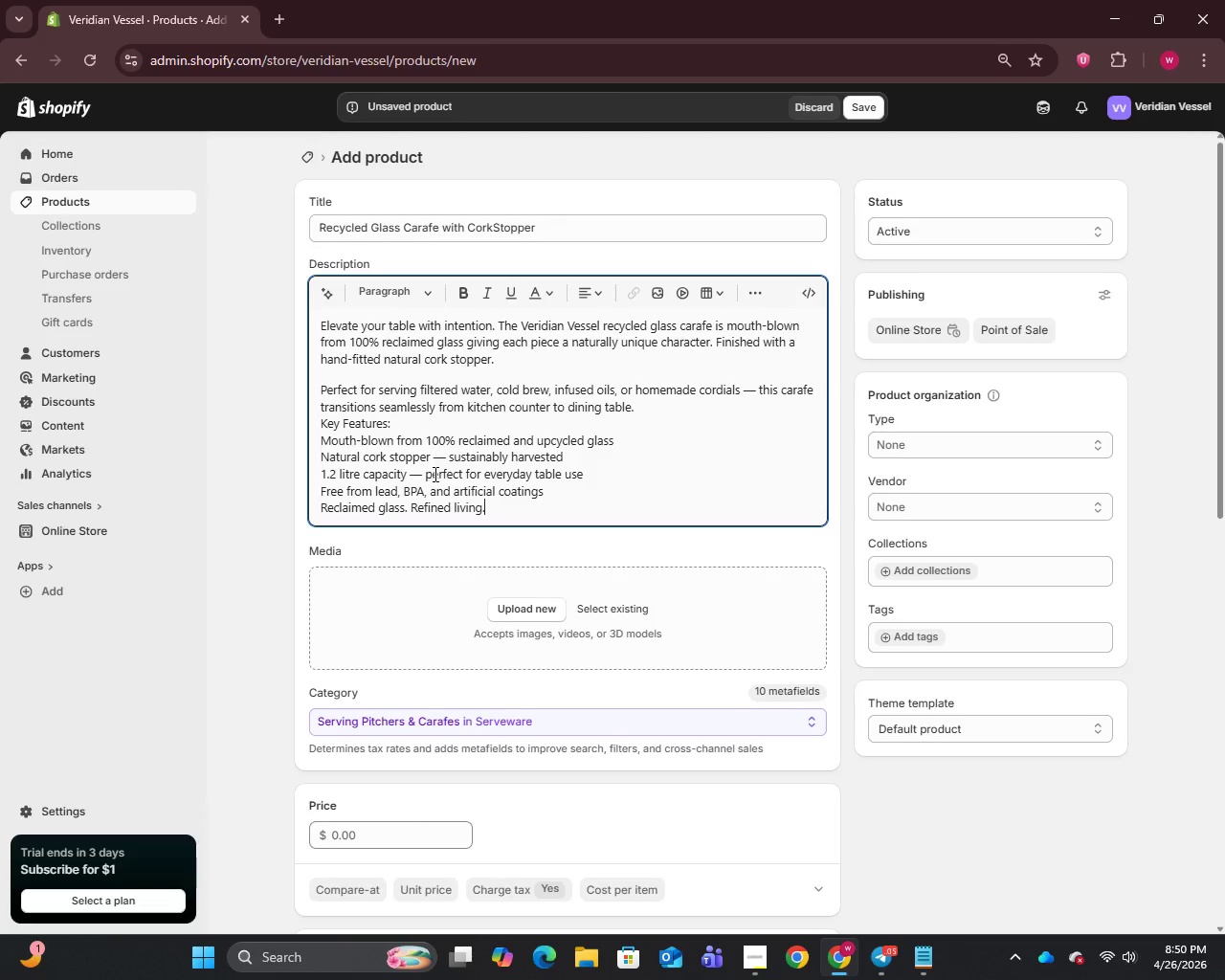 
left_click([424, 474])
 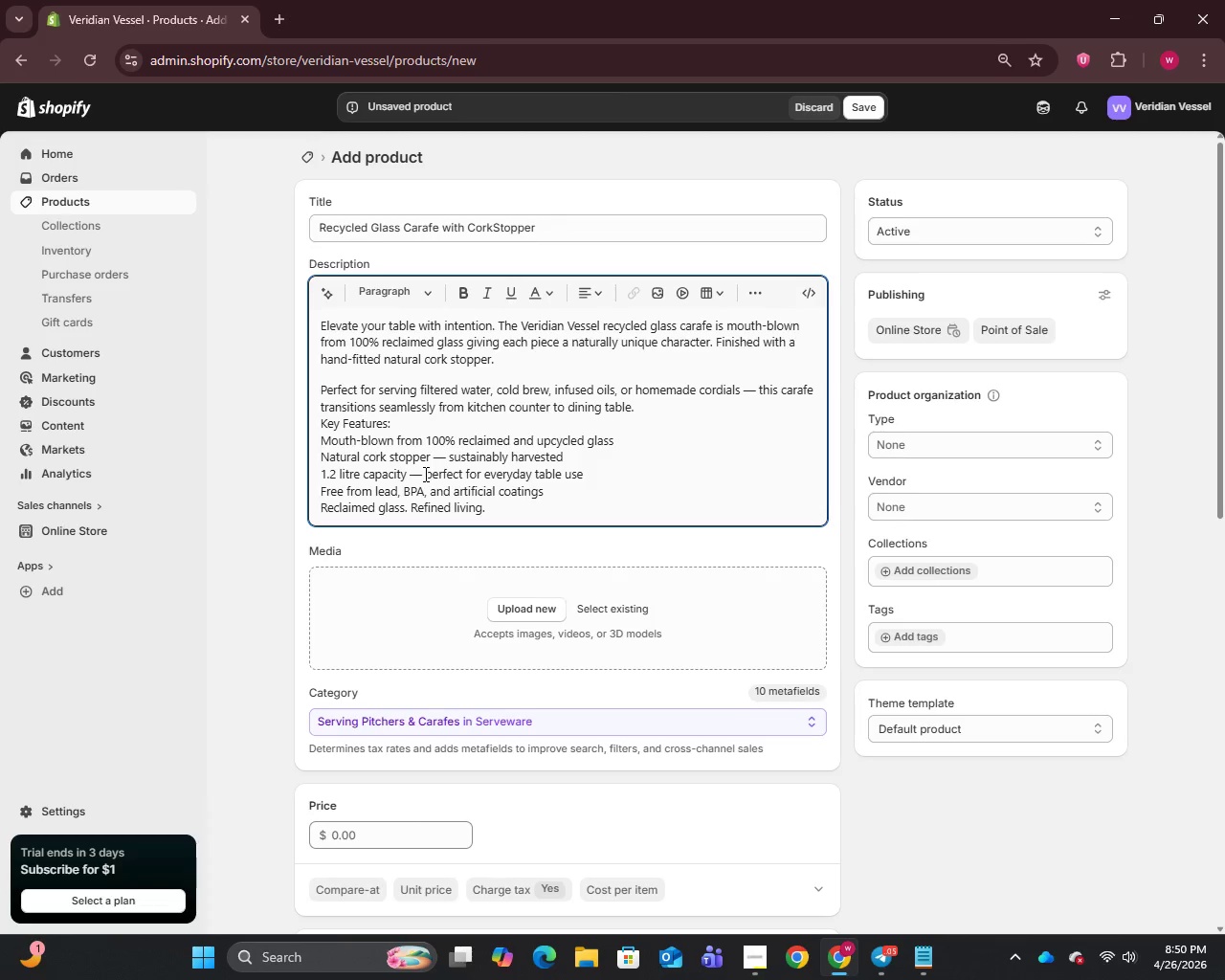 
key(Backspace)
 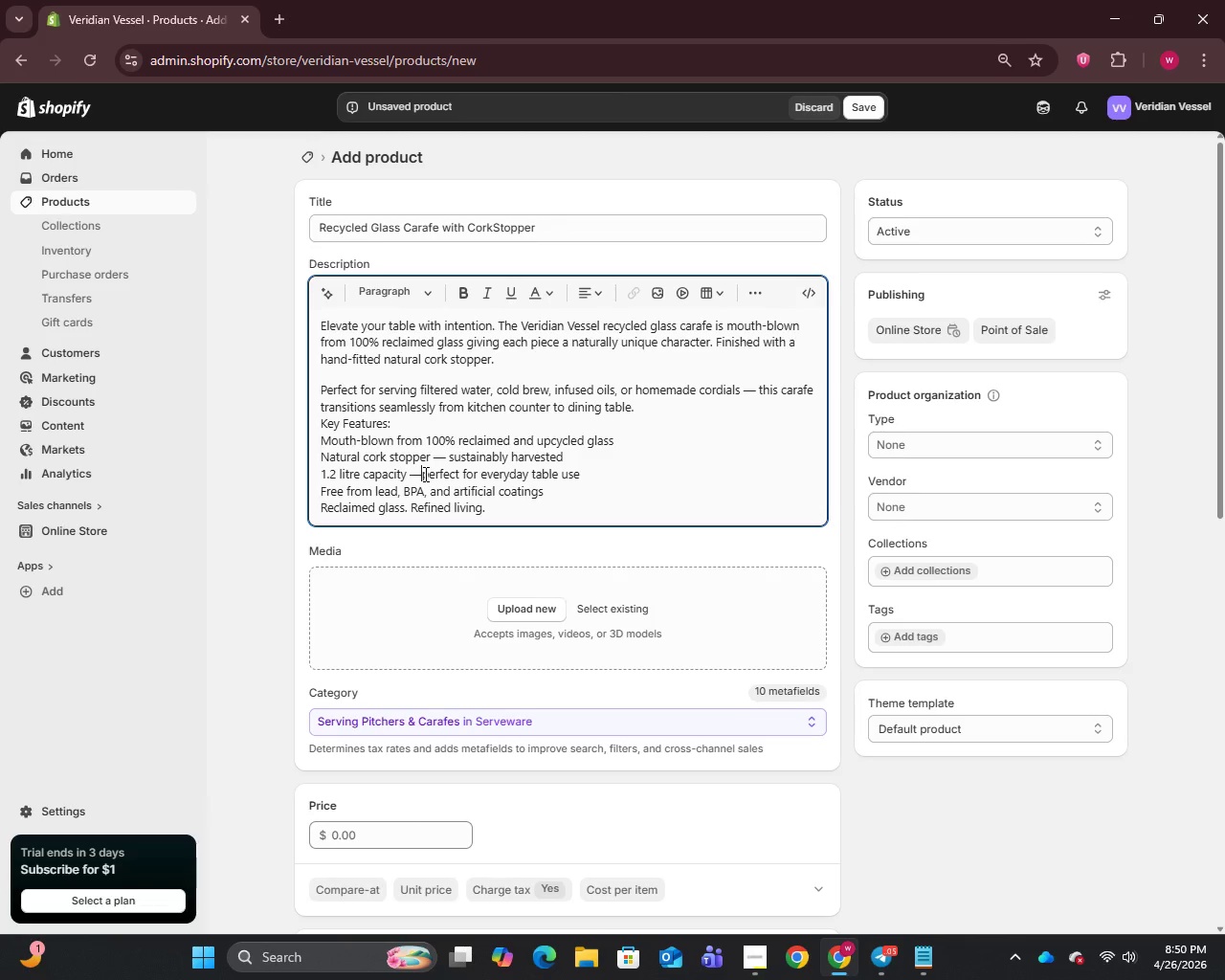 
key(Backspace)
 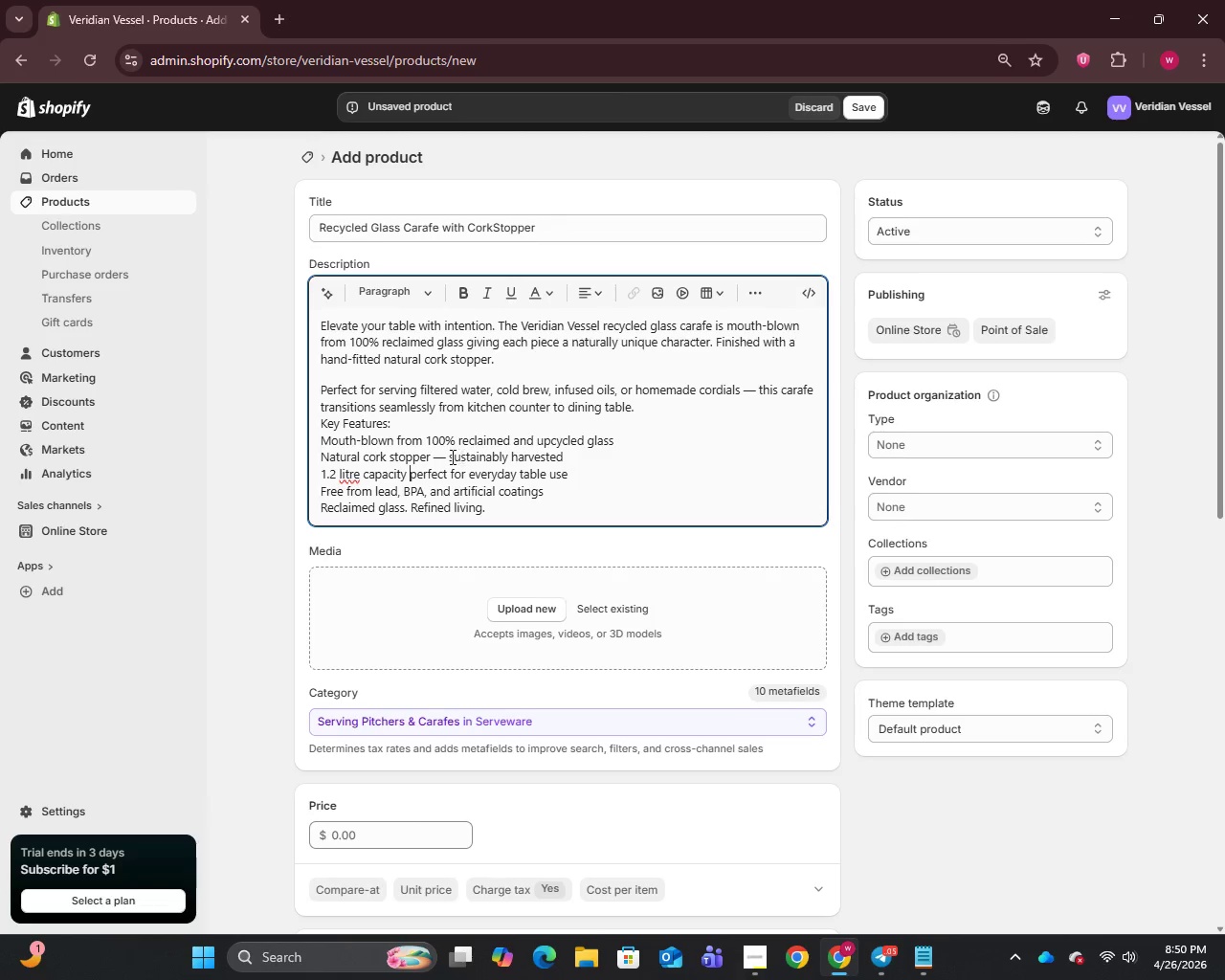 
left_click([448, 457])
 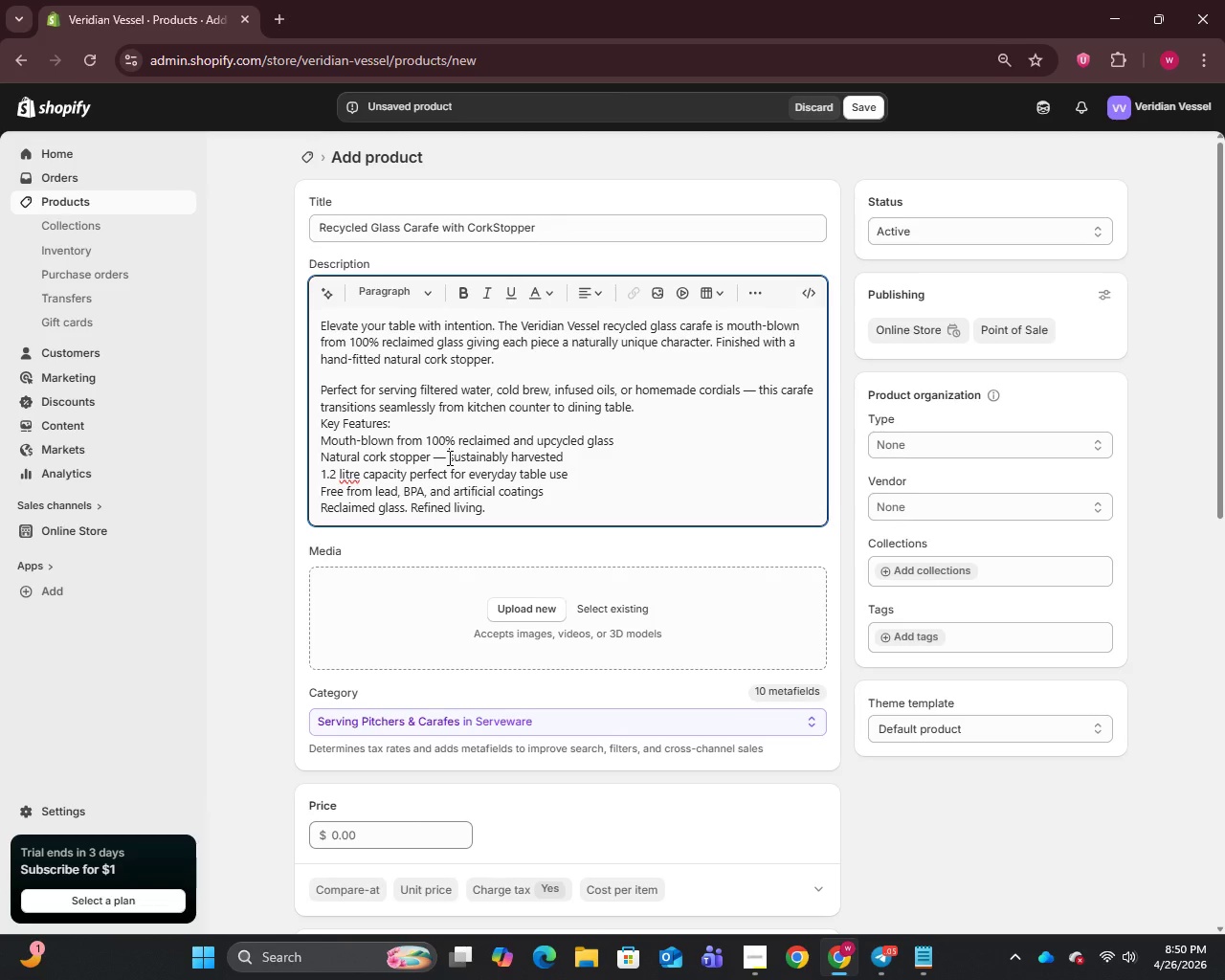 
key(Backspace)
 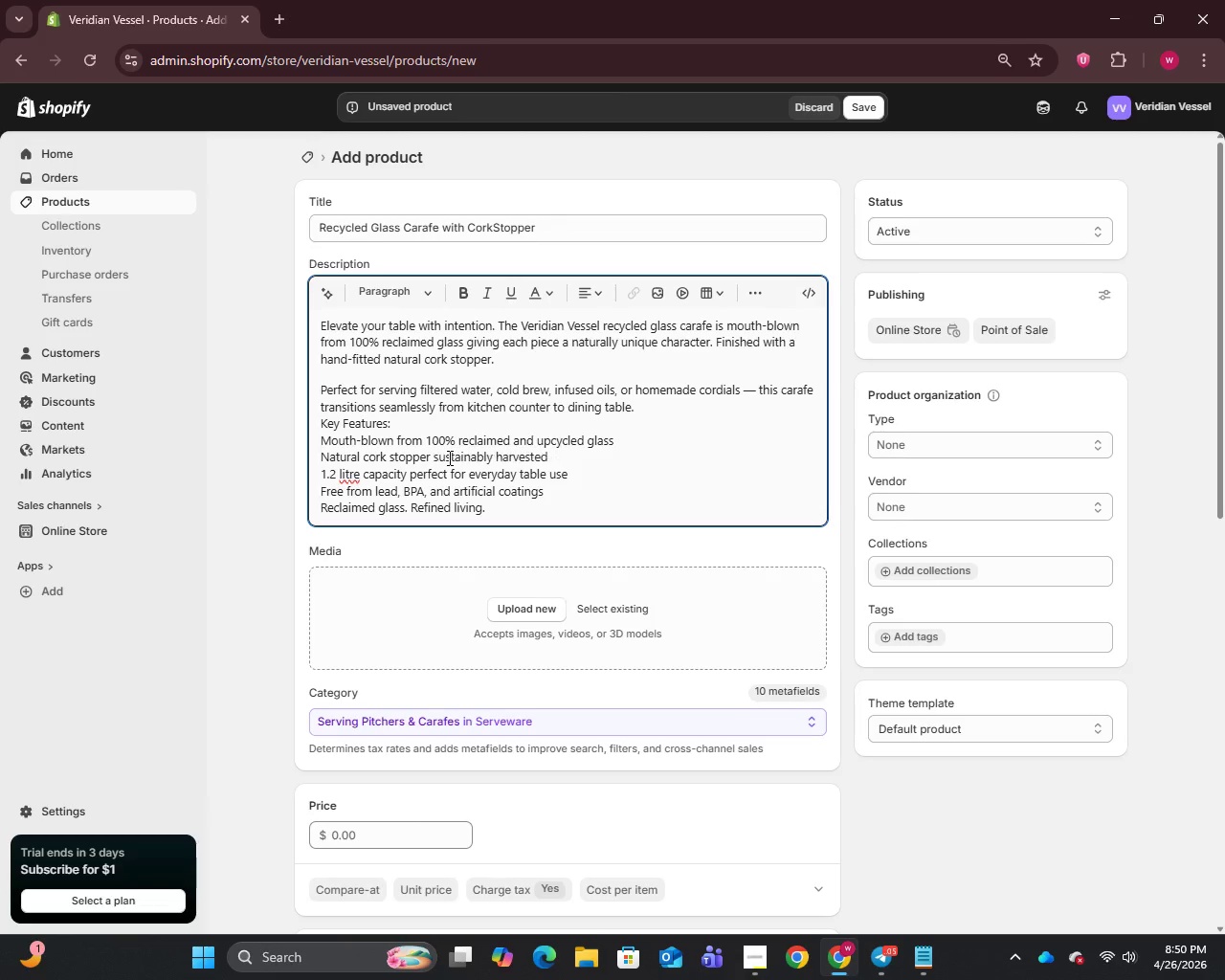 
key(Backspace)
 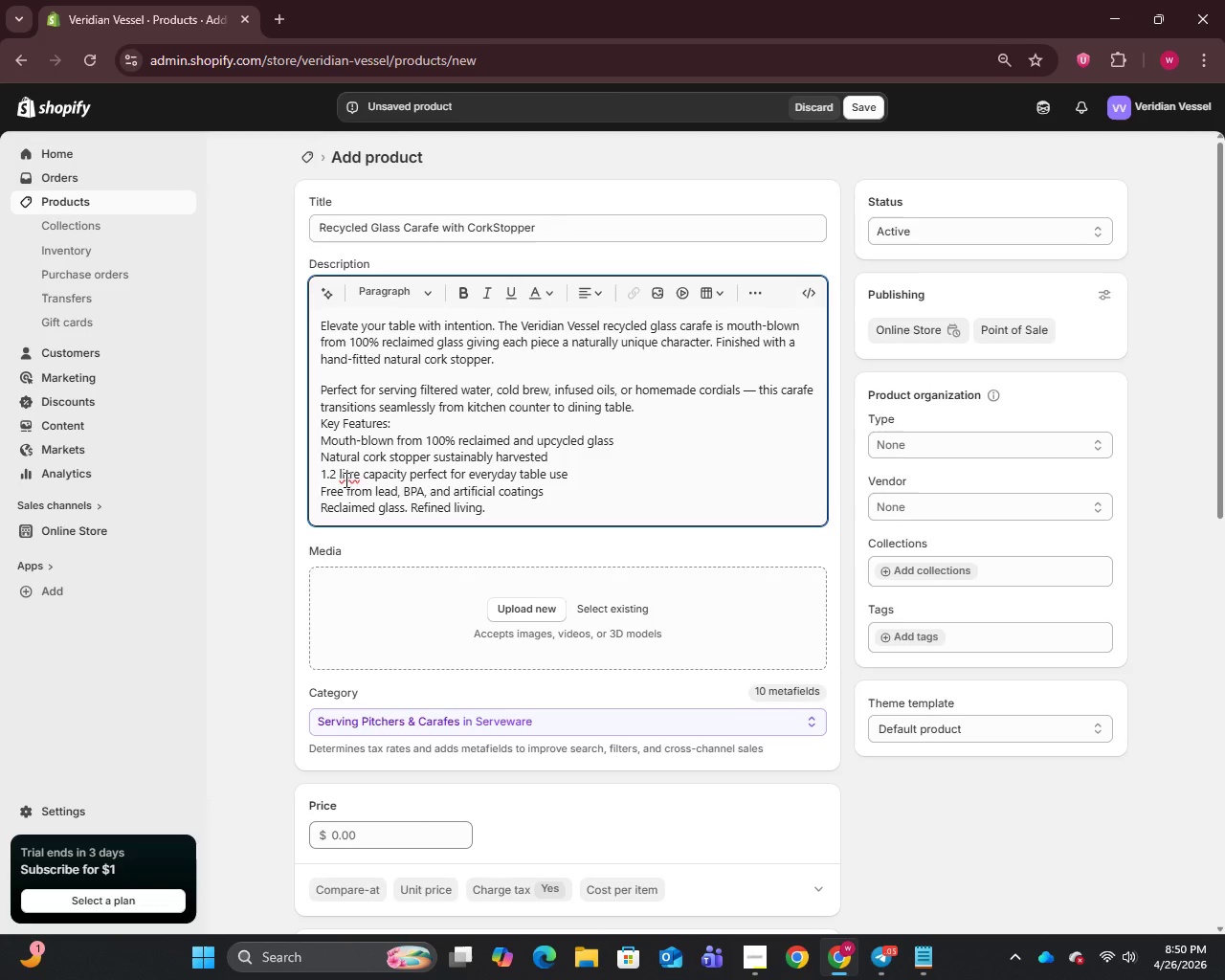 
left_click([346, 479])
 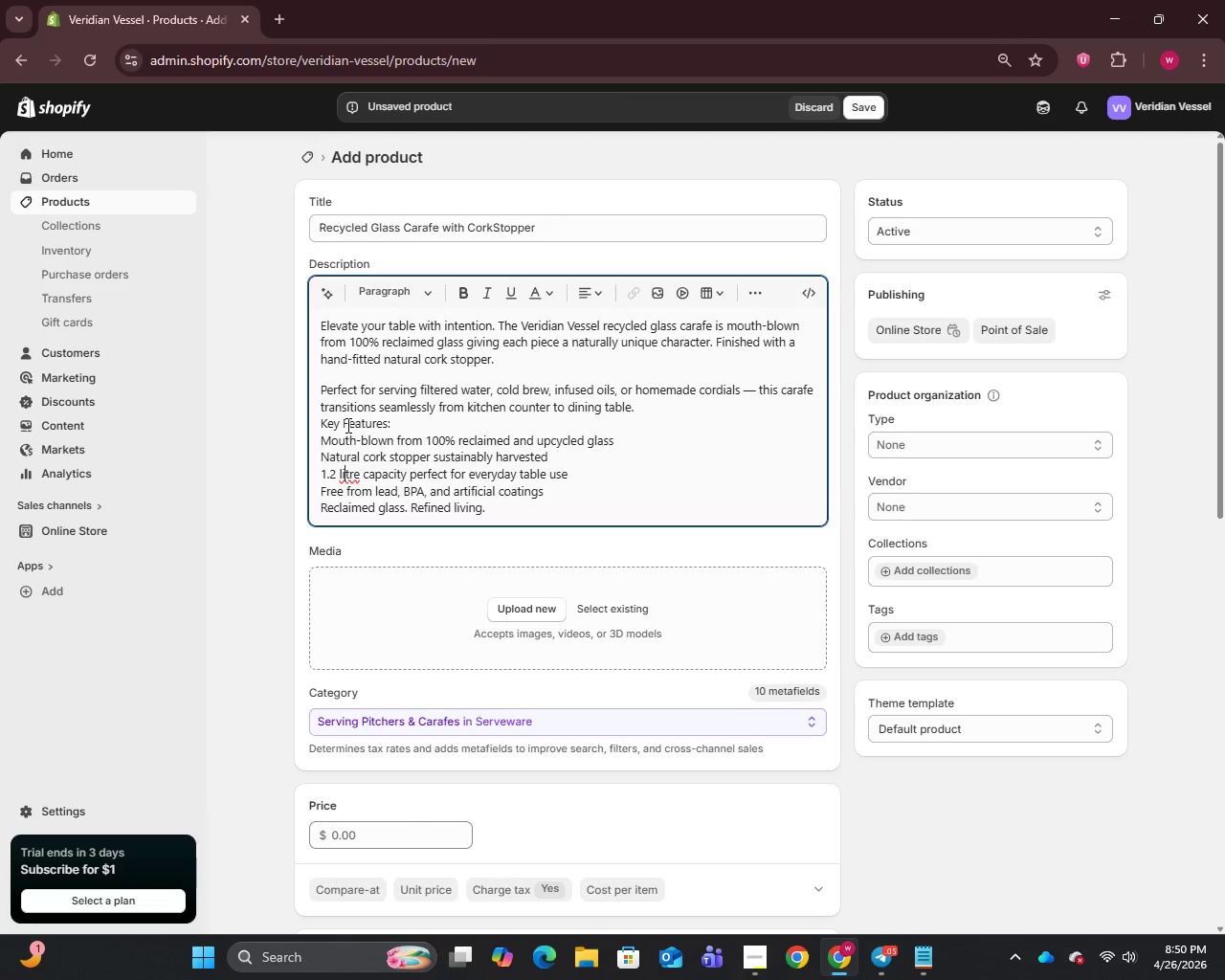 
left_click([319, 425])
 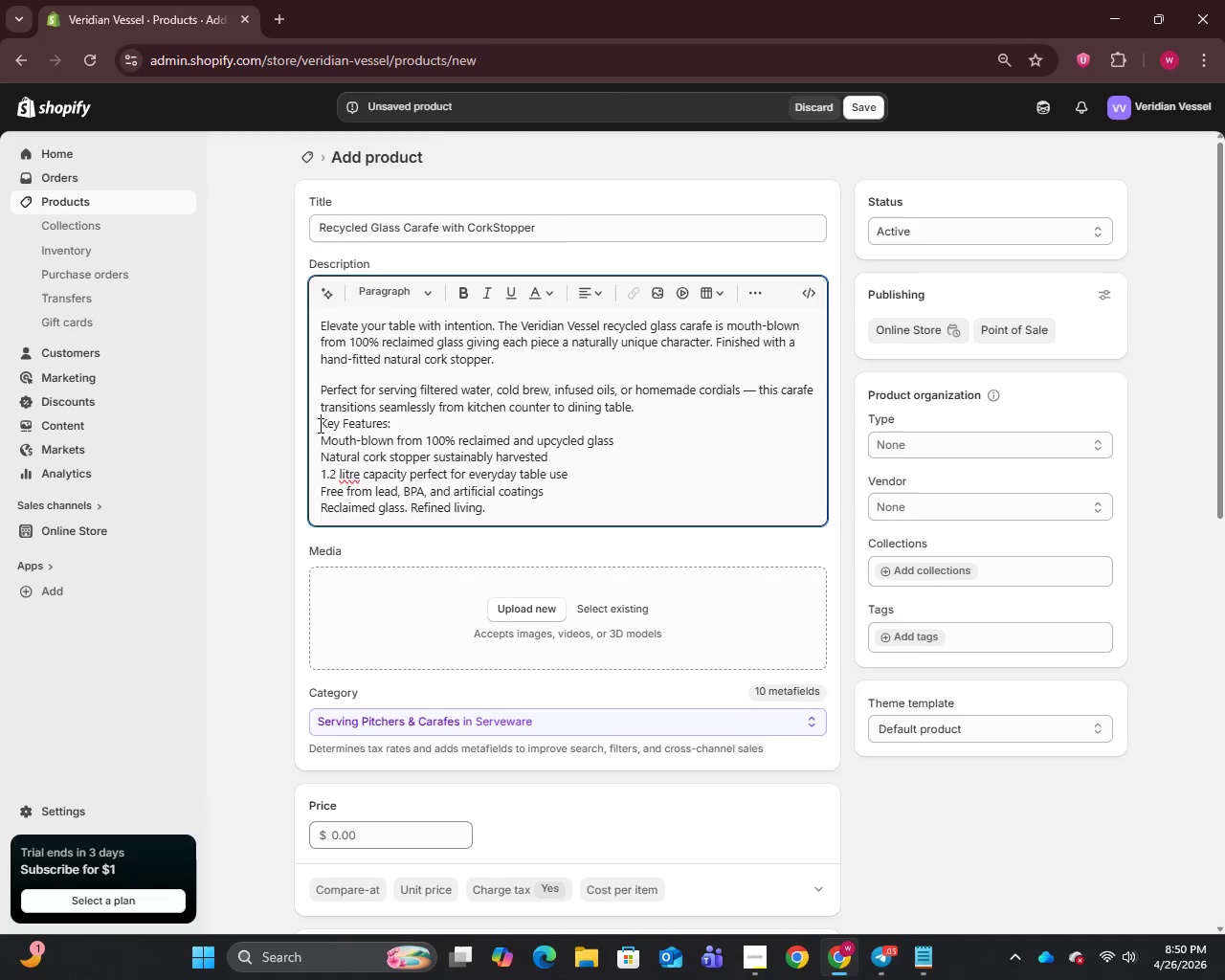 
key(Backspace)
 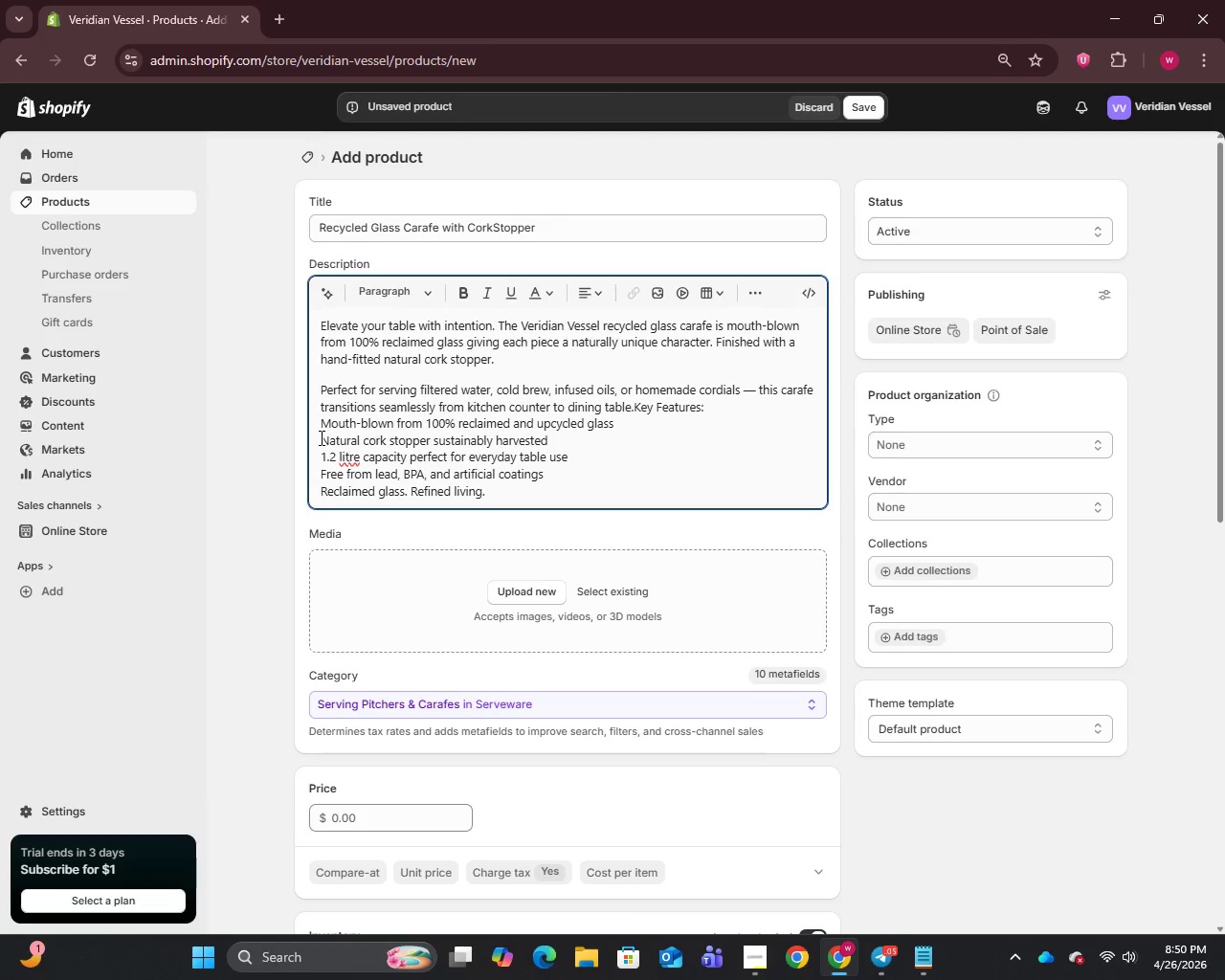 
key(Enter)
 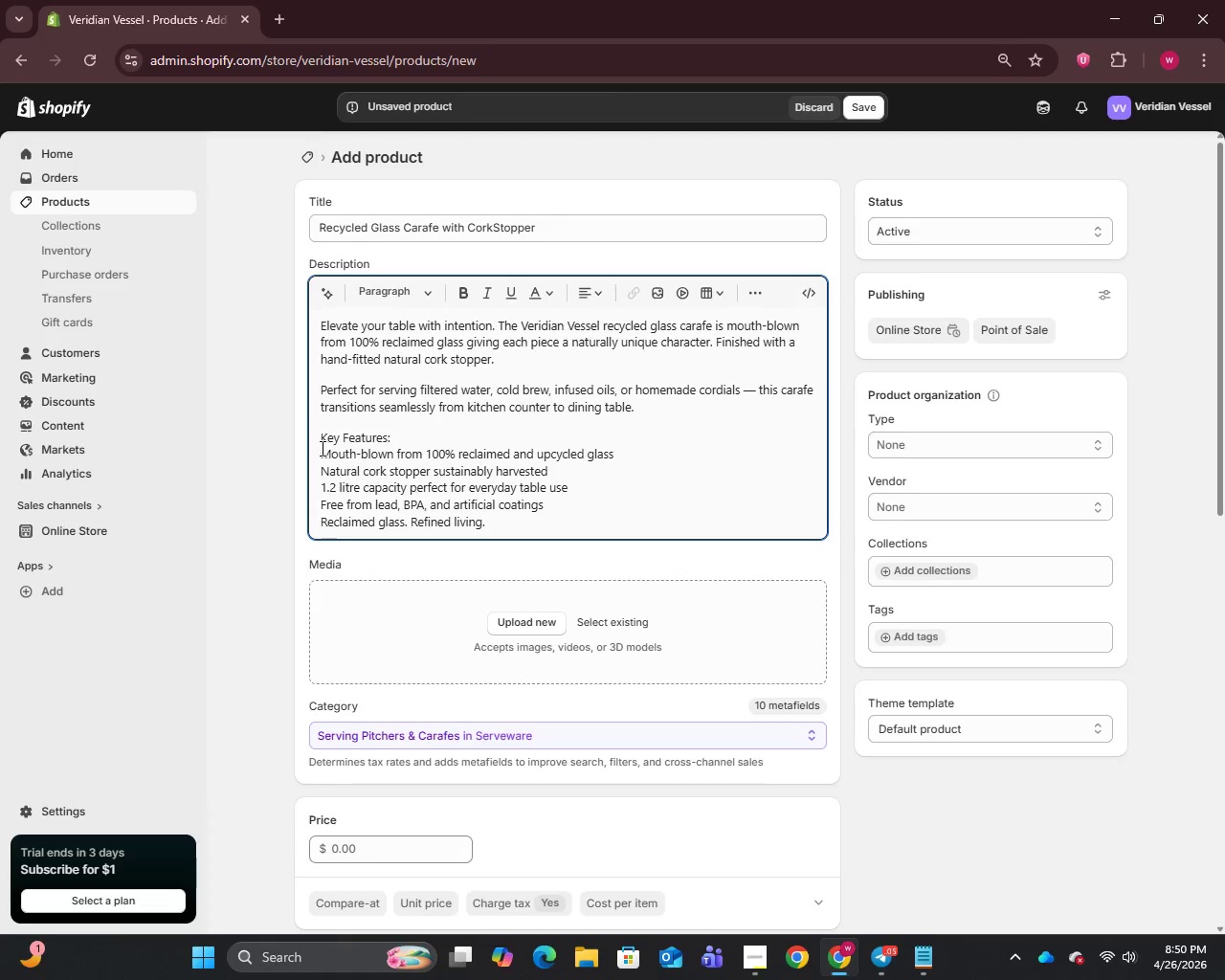 
left_click([321, 452])
 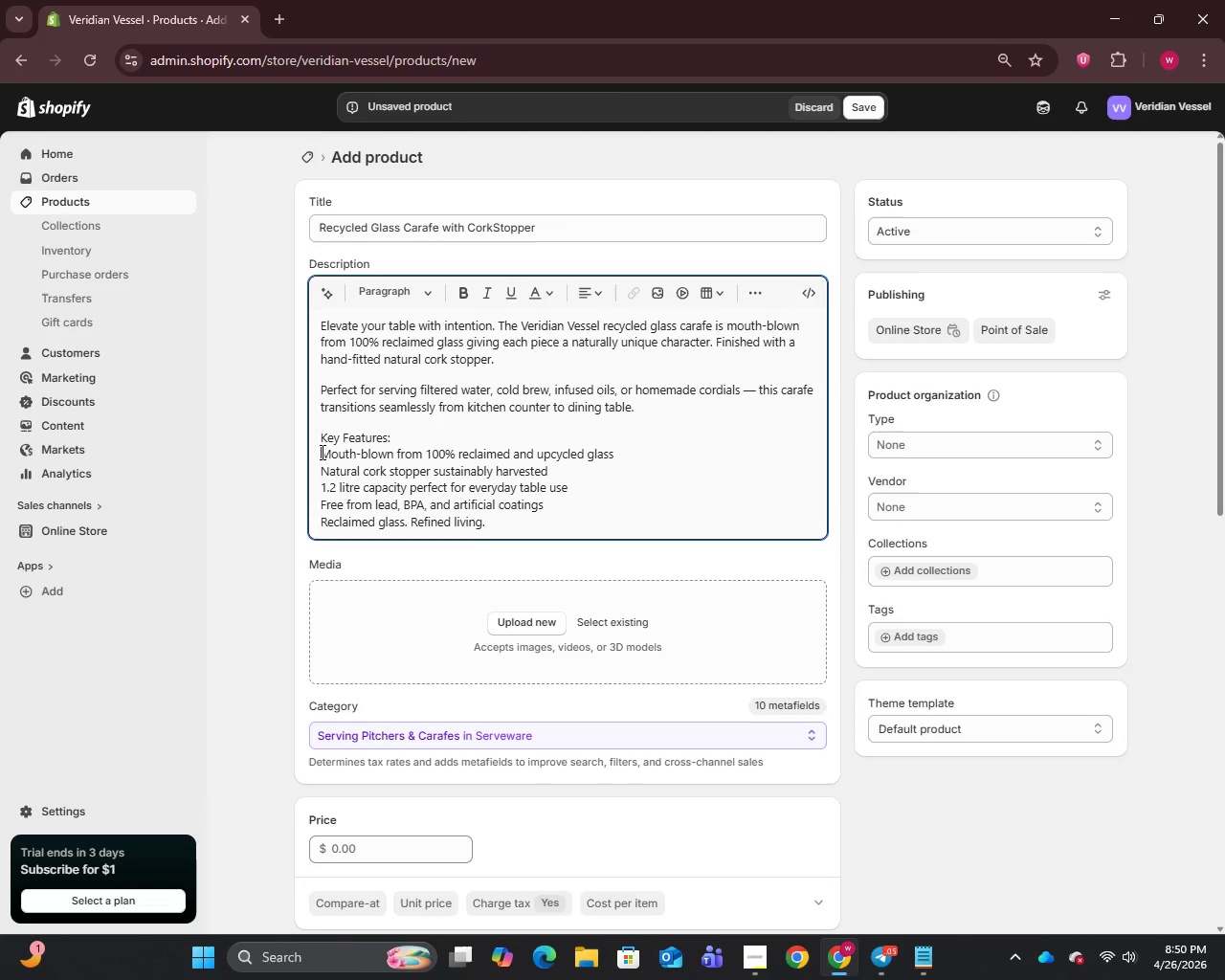 
key(Enter)
 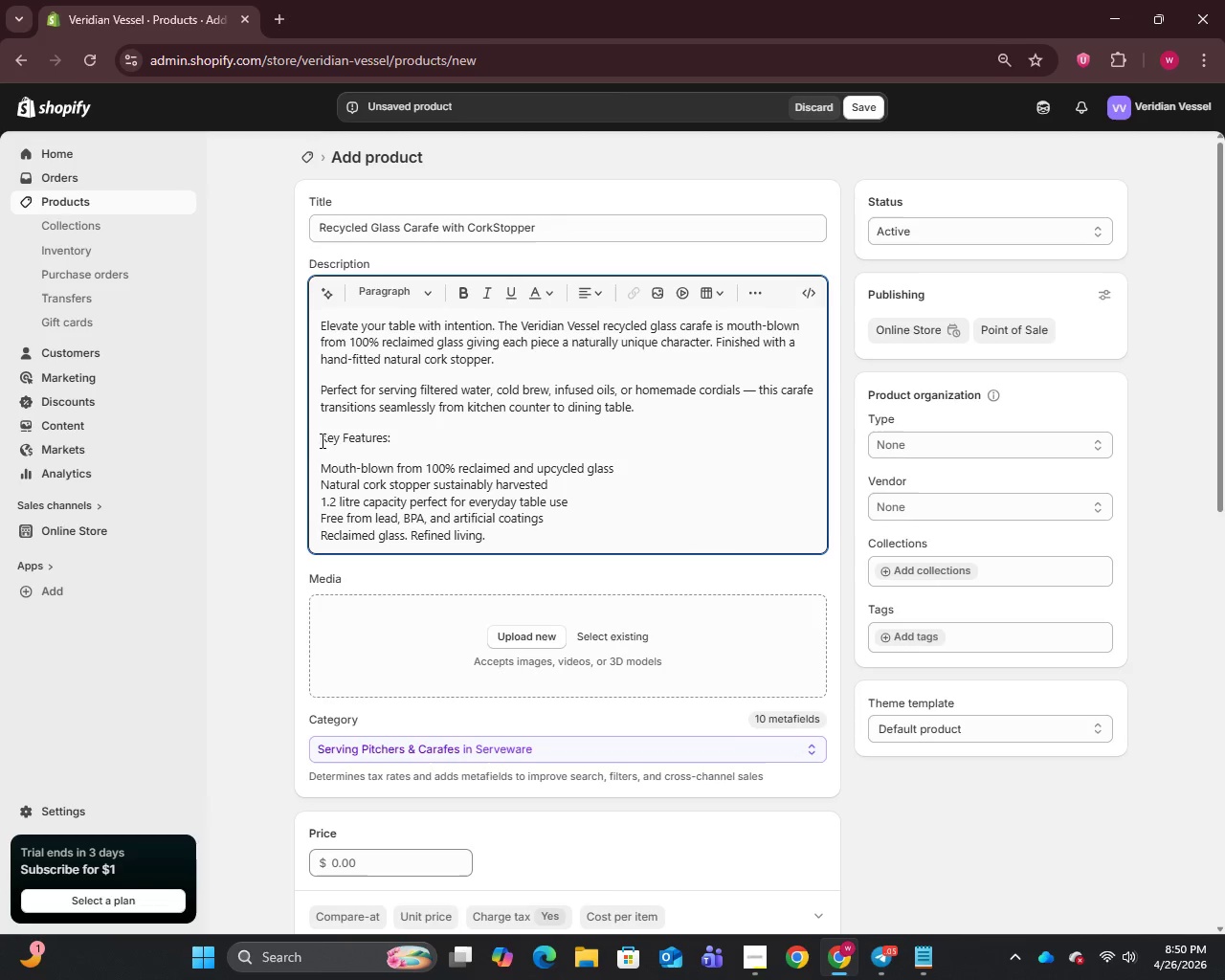 
left_click_drag(start_coordinate=[321, 438], to_coordinate=[489, 446])
 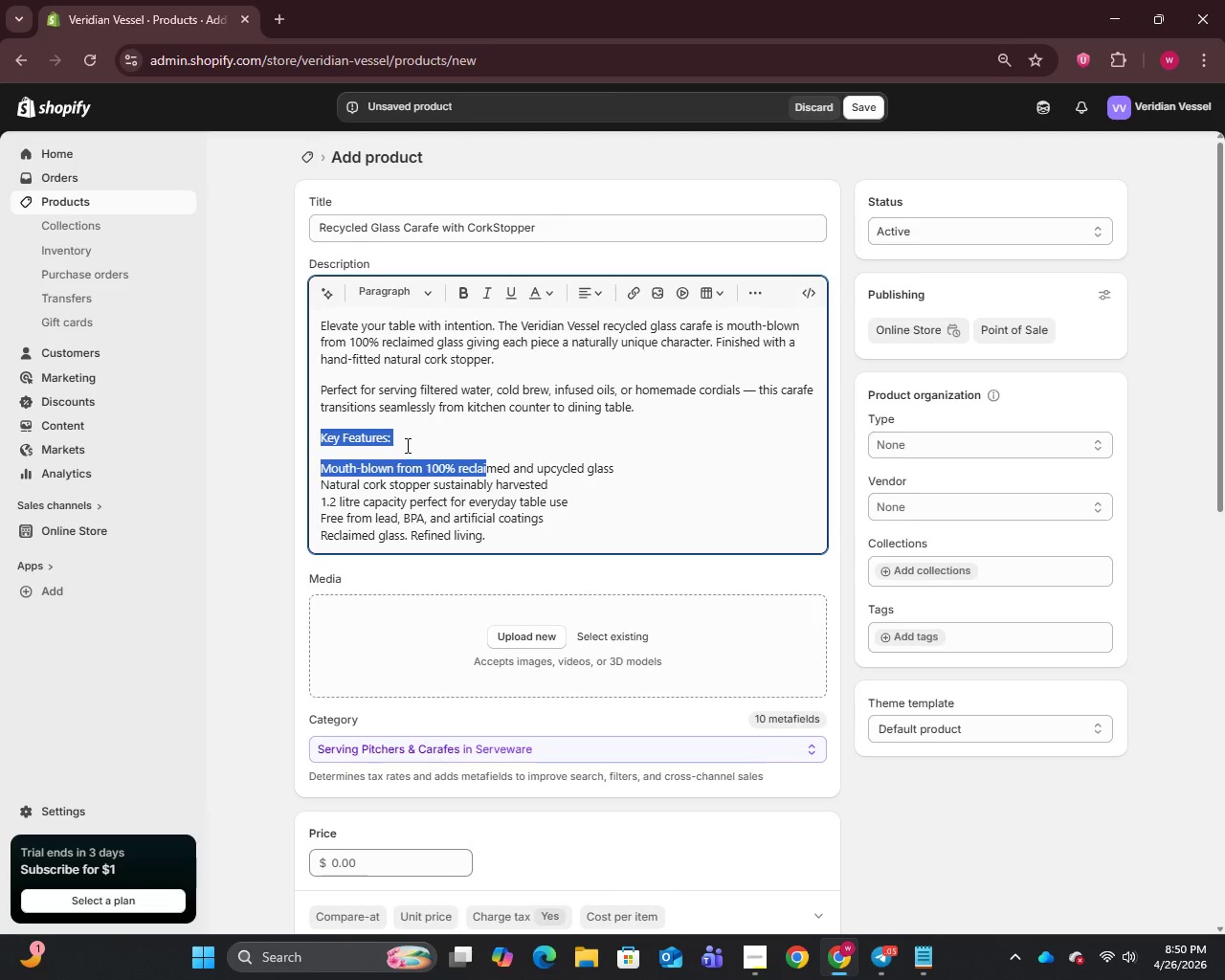 
left_click_drag(start_coordinate=[406, 439], to_coordinate=[360, 440])
 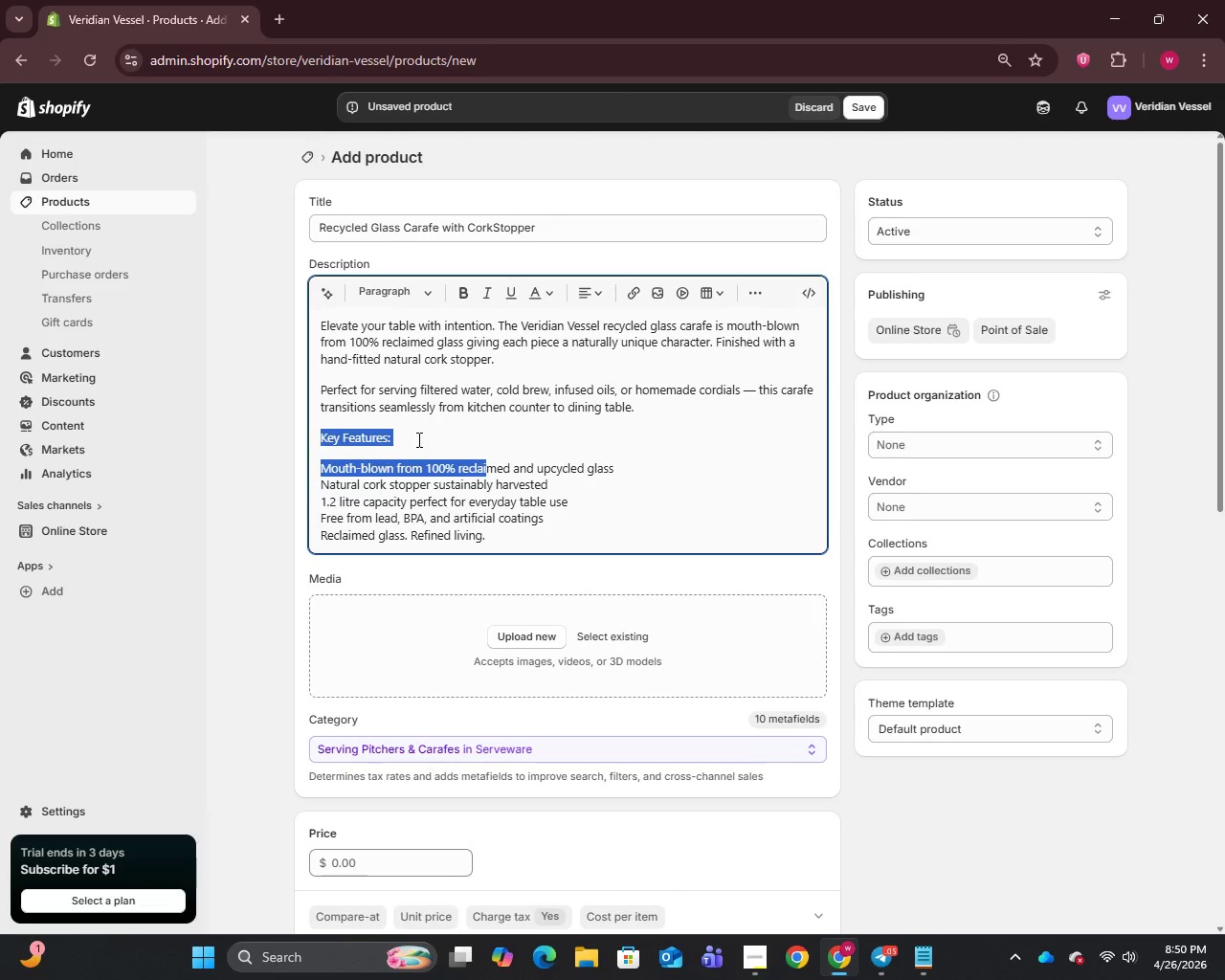 
left_click([417, 439])
 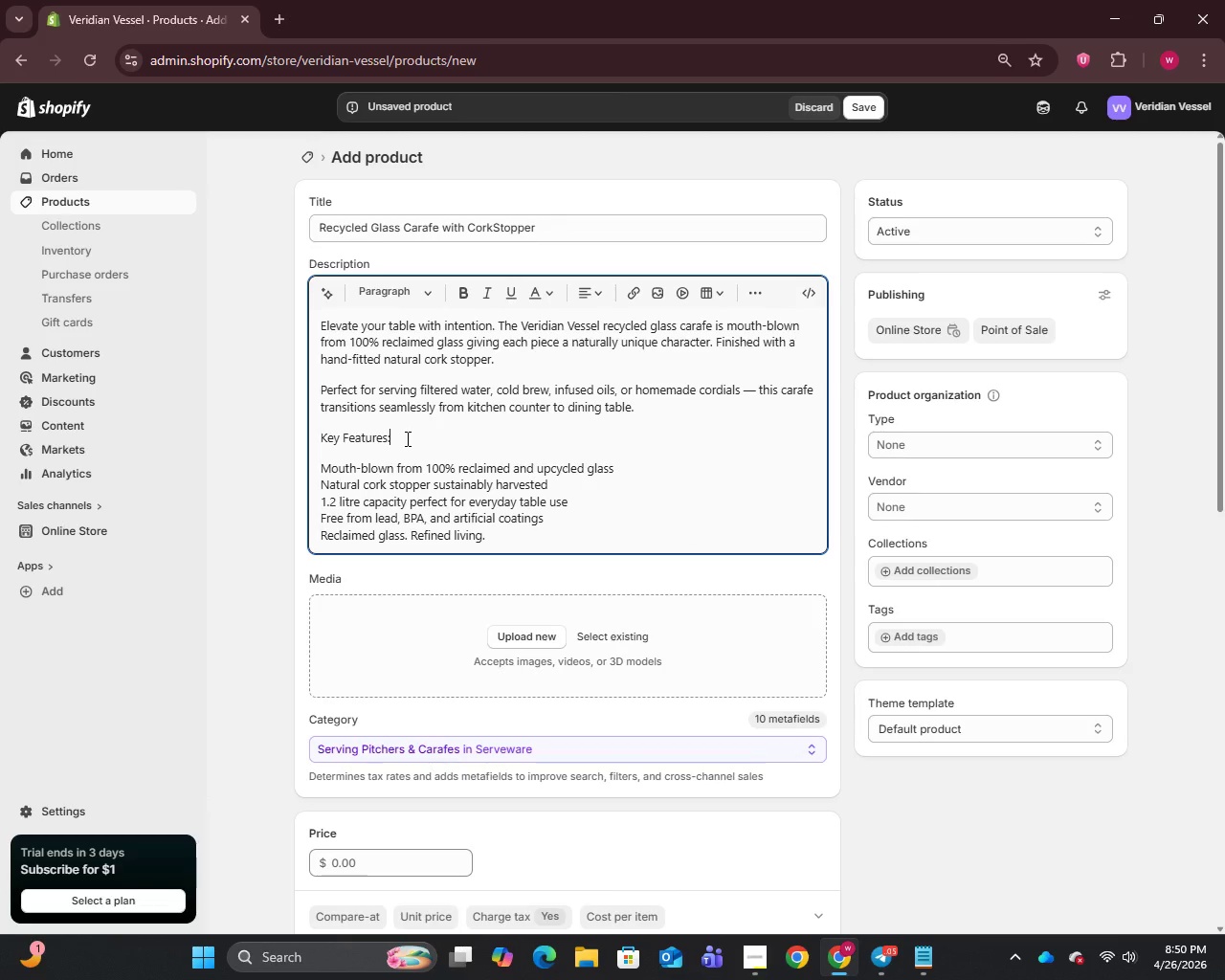 
left_click_drag(start_coordinate=[414, 438], to_coordinate=[272, 448])
 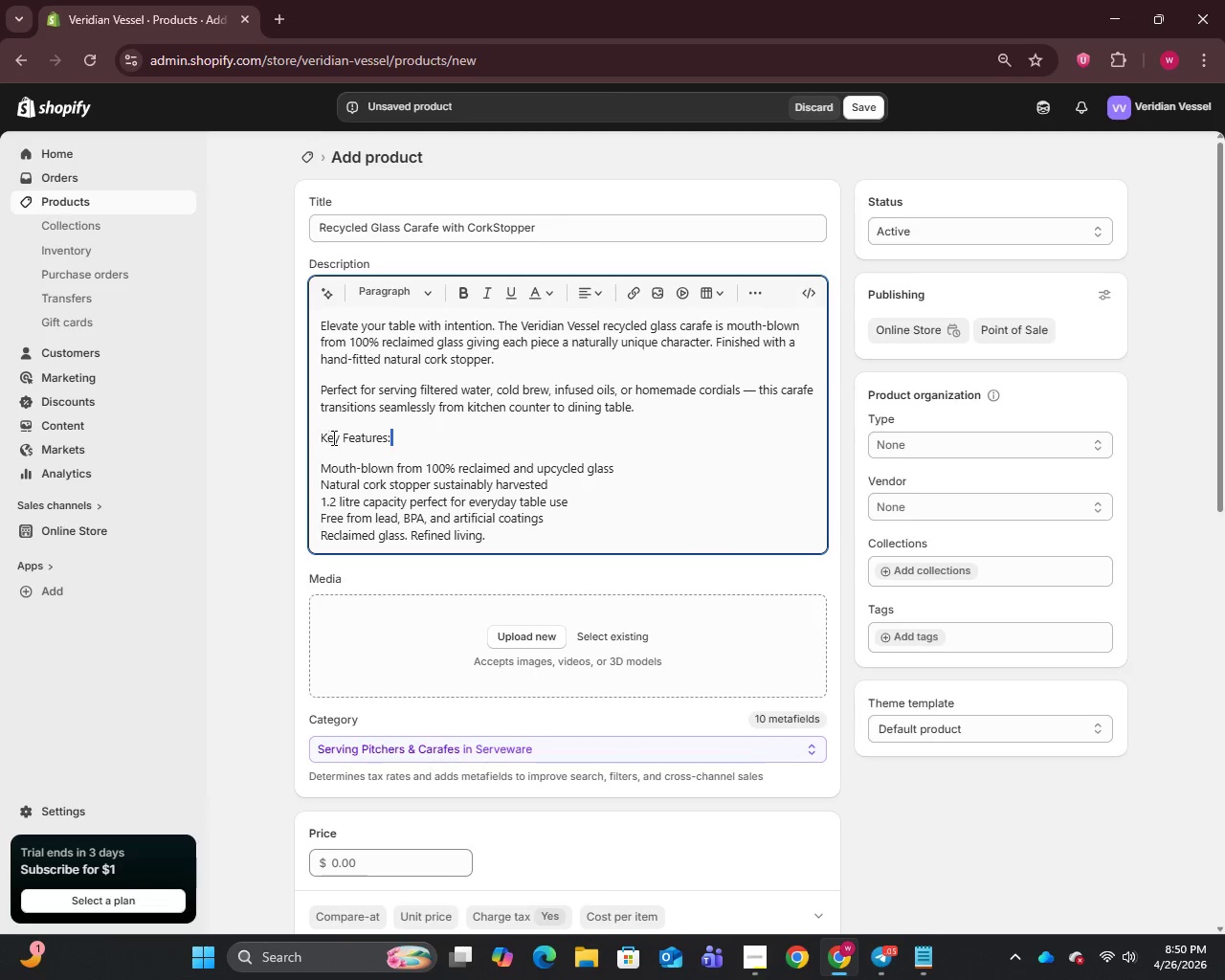 
left_click([332, 437])
 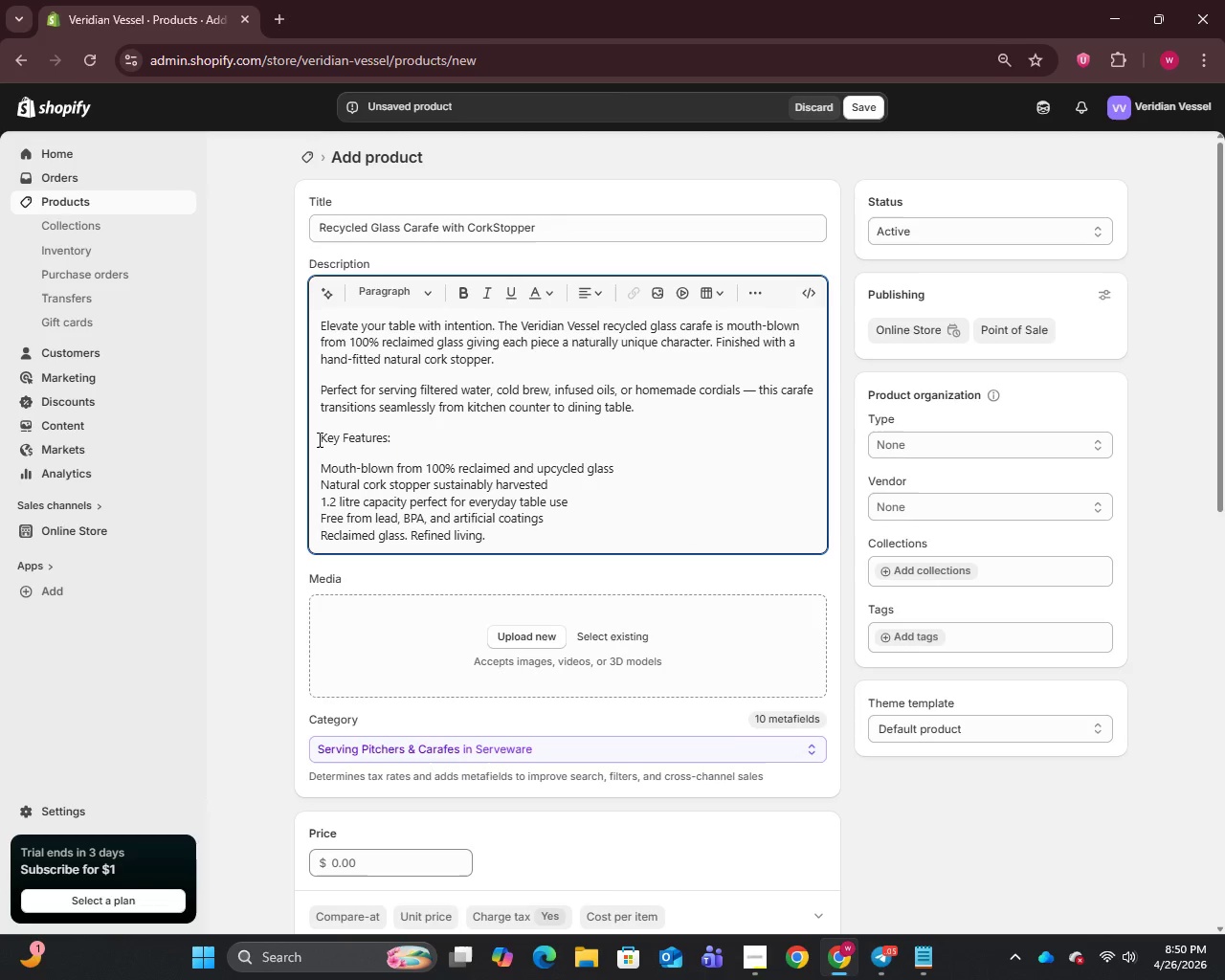 
left_click_drag(start_coordinate=[318, 439], to_coordinate=[404, 438])
 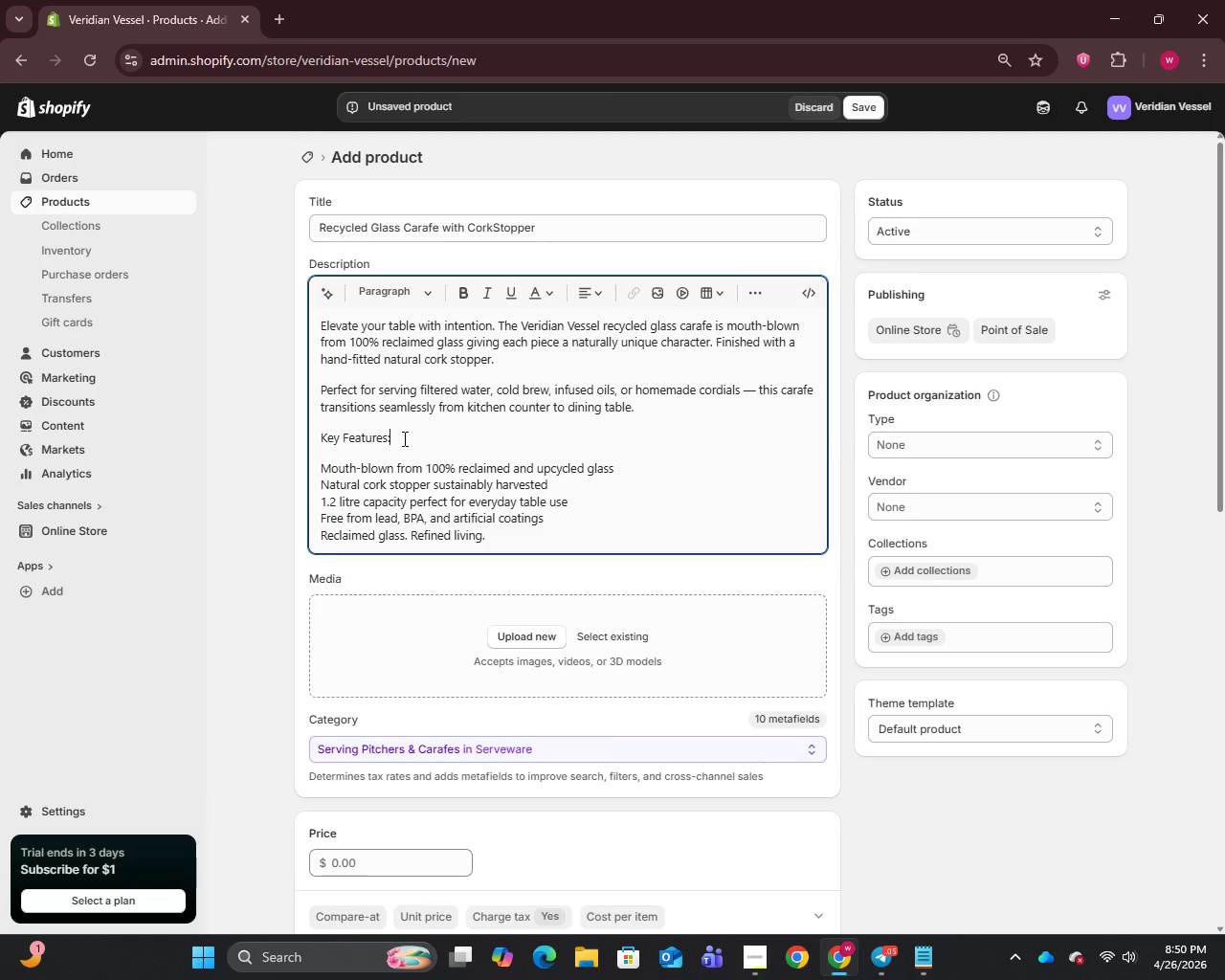 
left_click_drag(start_coordinate=[403, 438], to_coordinate=[304, 441])
 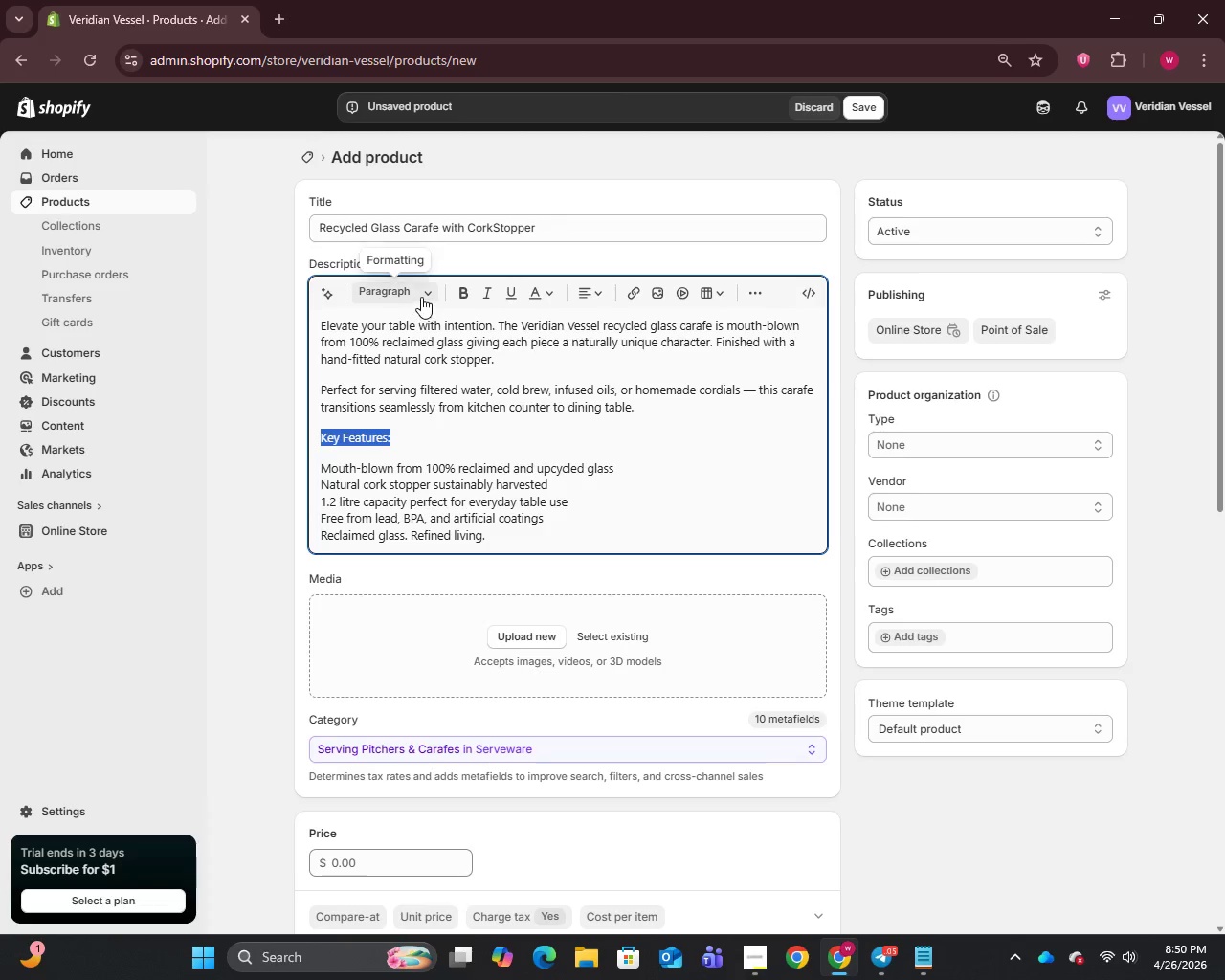 
left_click([421, 296])
 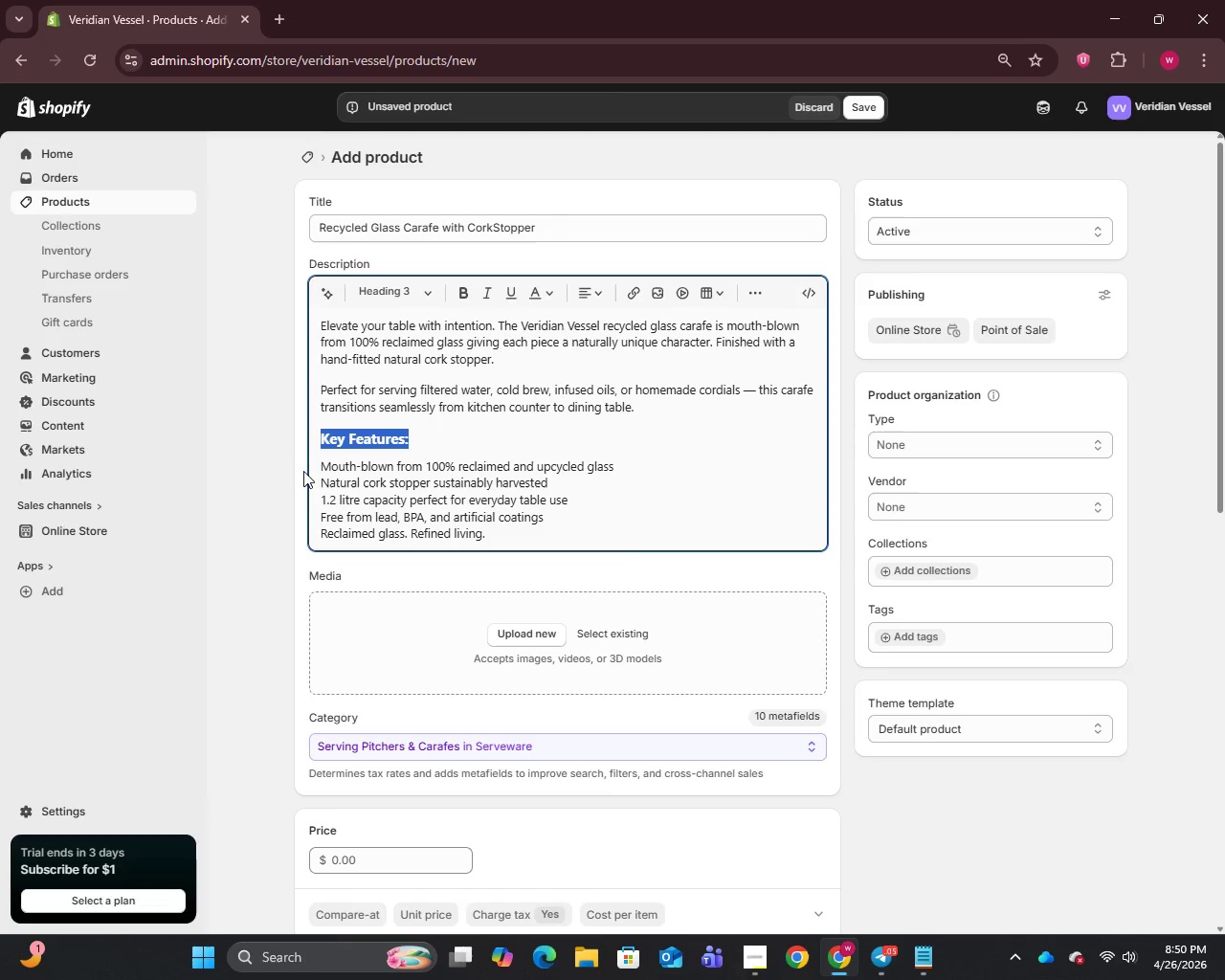 
left_click([320, 466])
 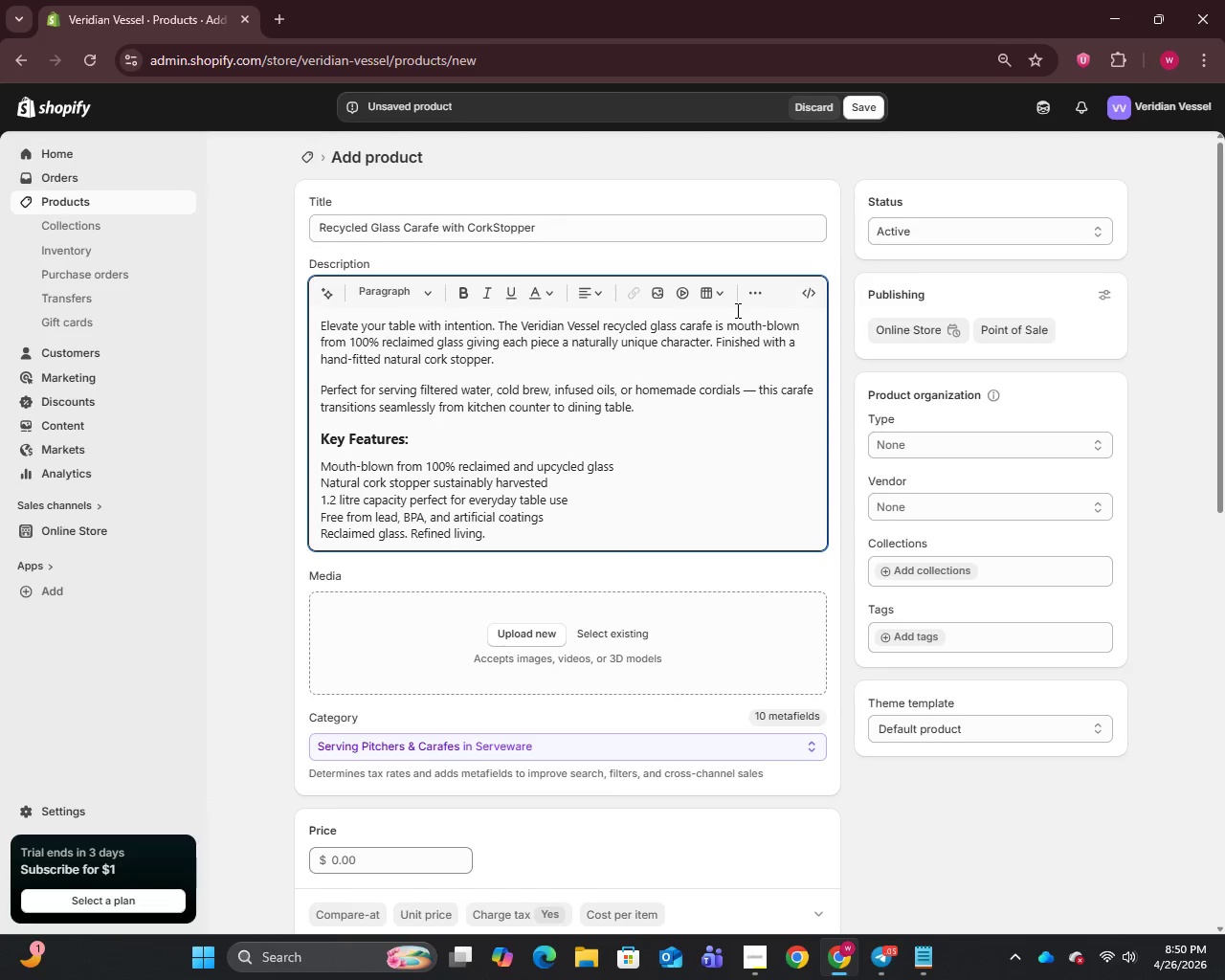 
left_click([759, 292])
 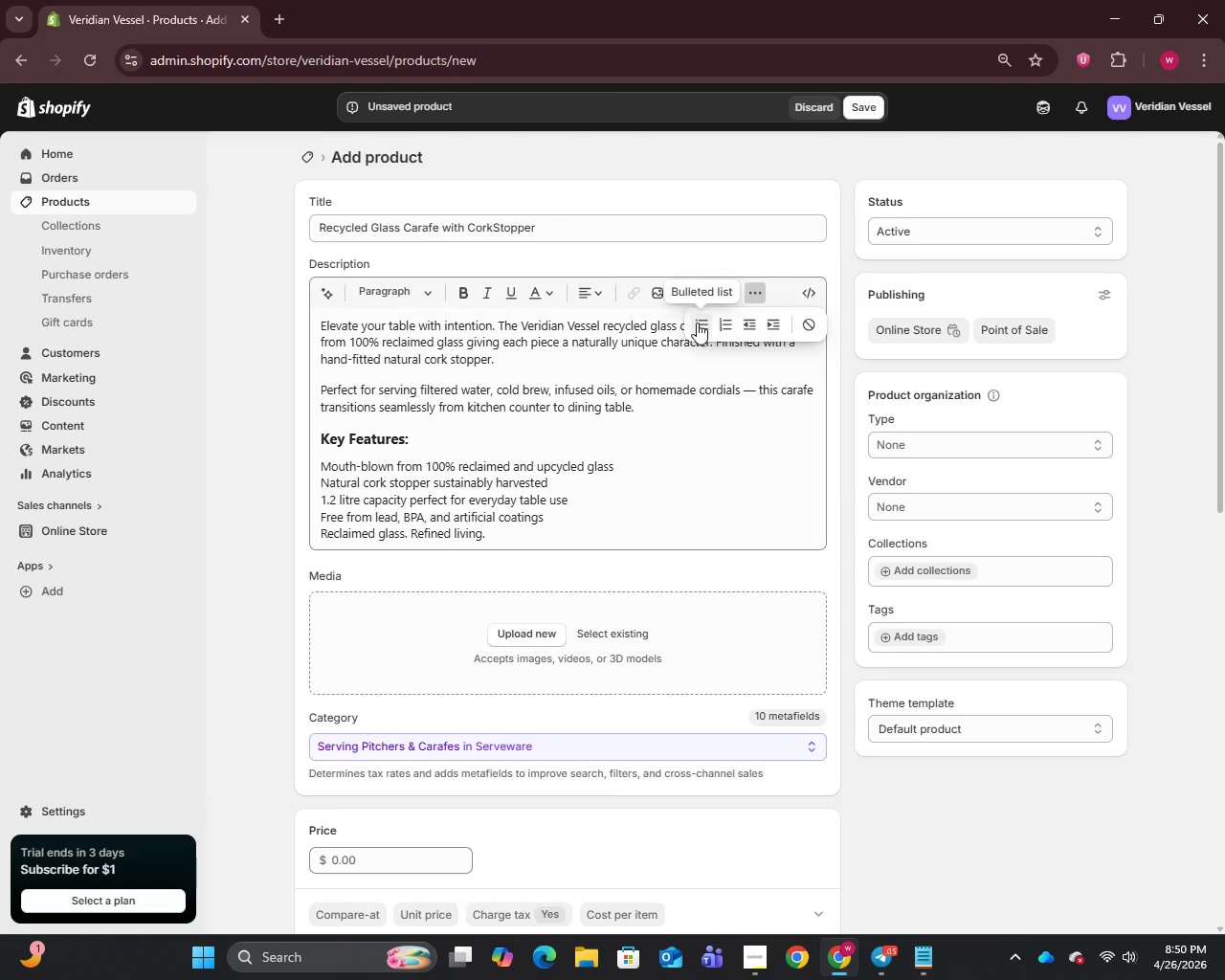 
left_click([697, 323])
 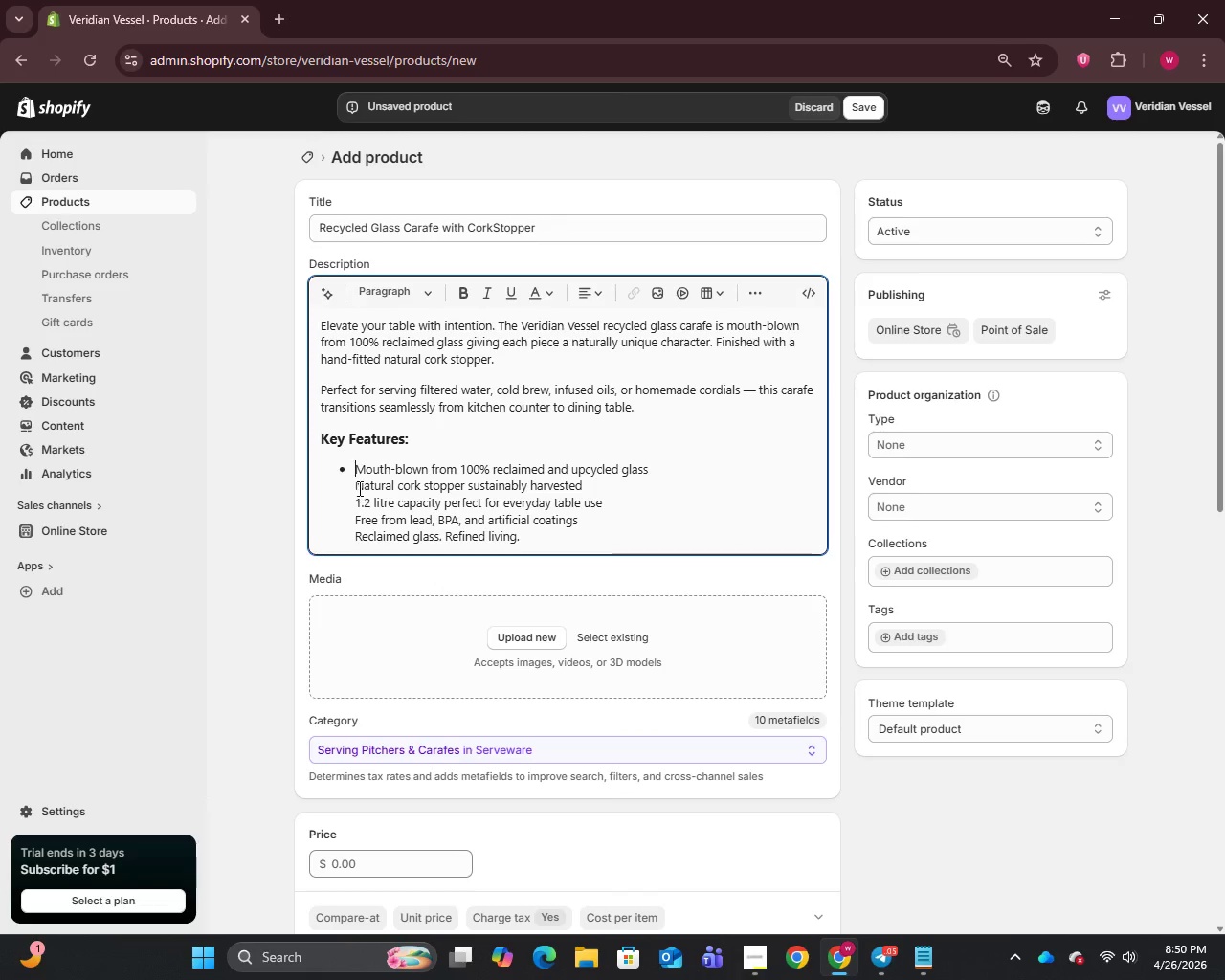 
left_click([355, 487])
 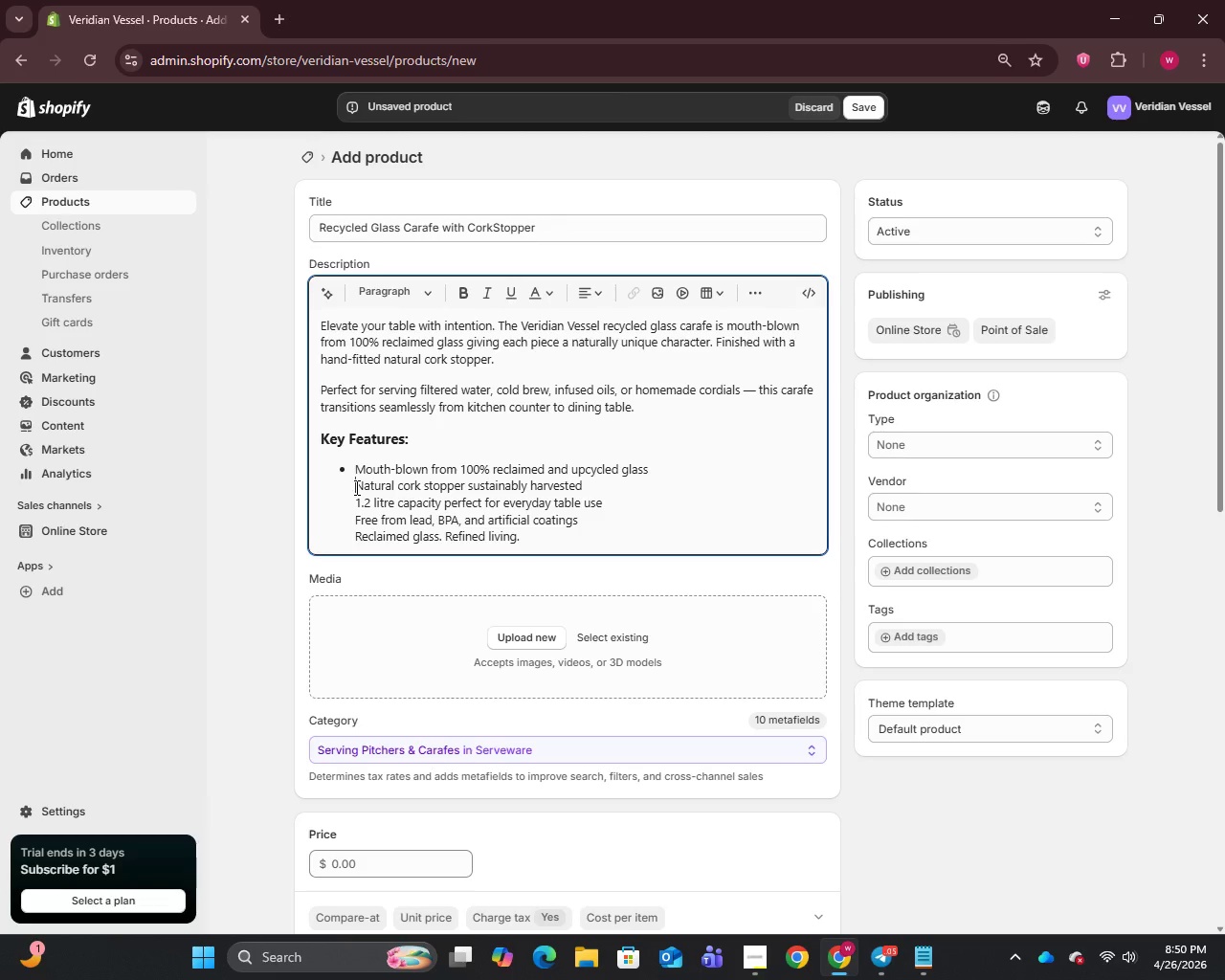 
key(Enter)
 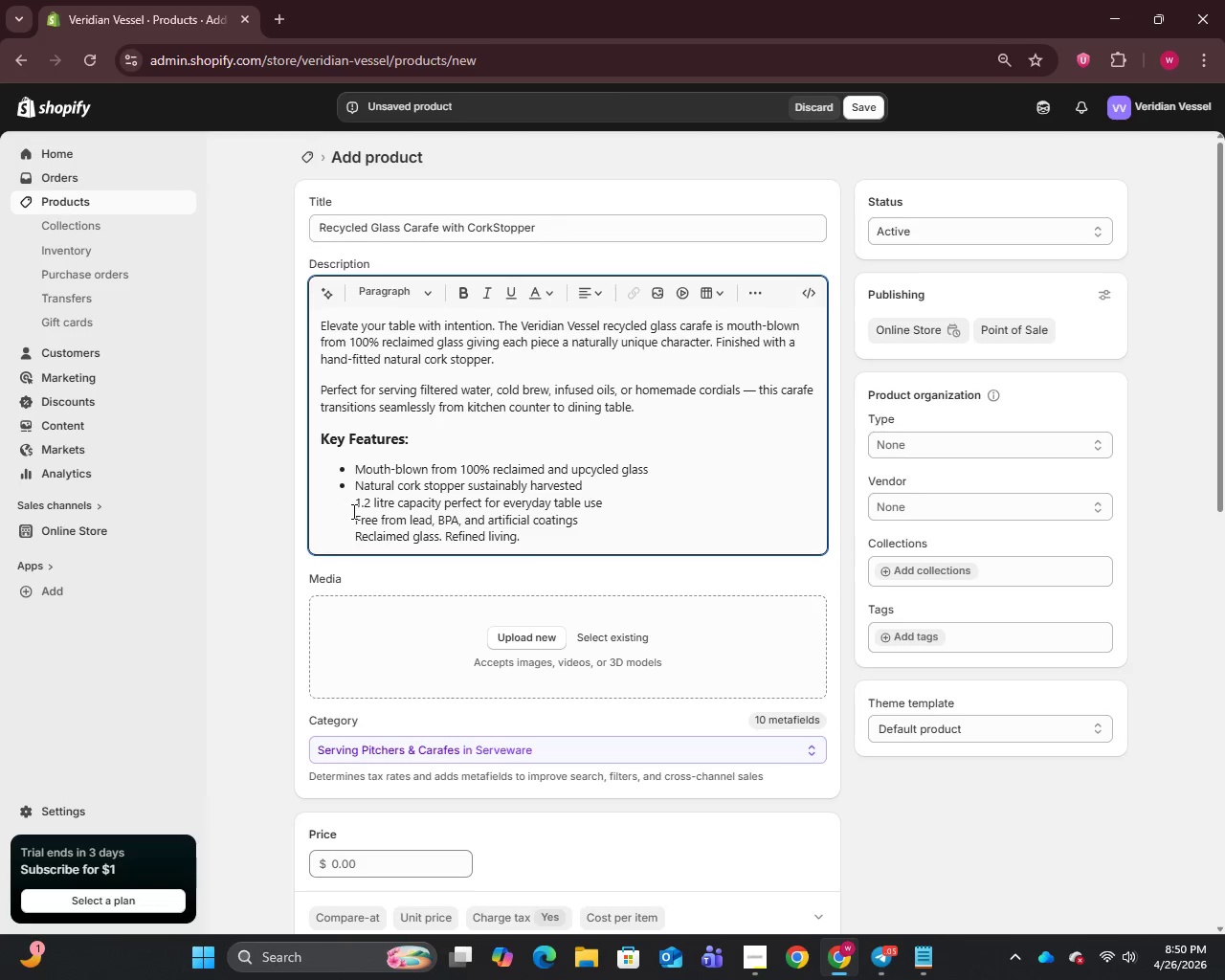 
left_click([352, 508])
 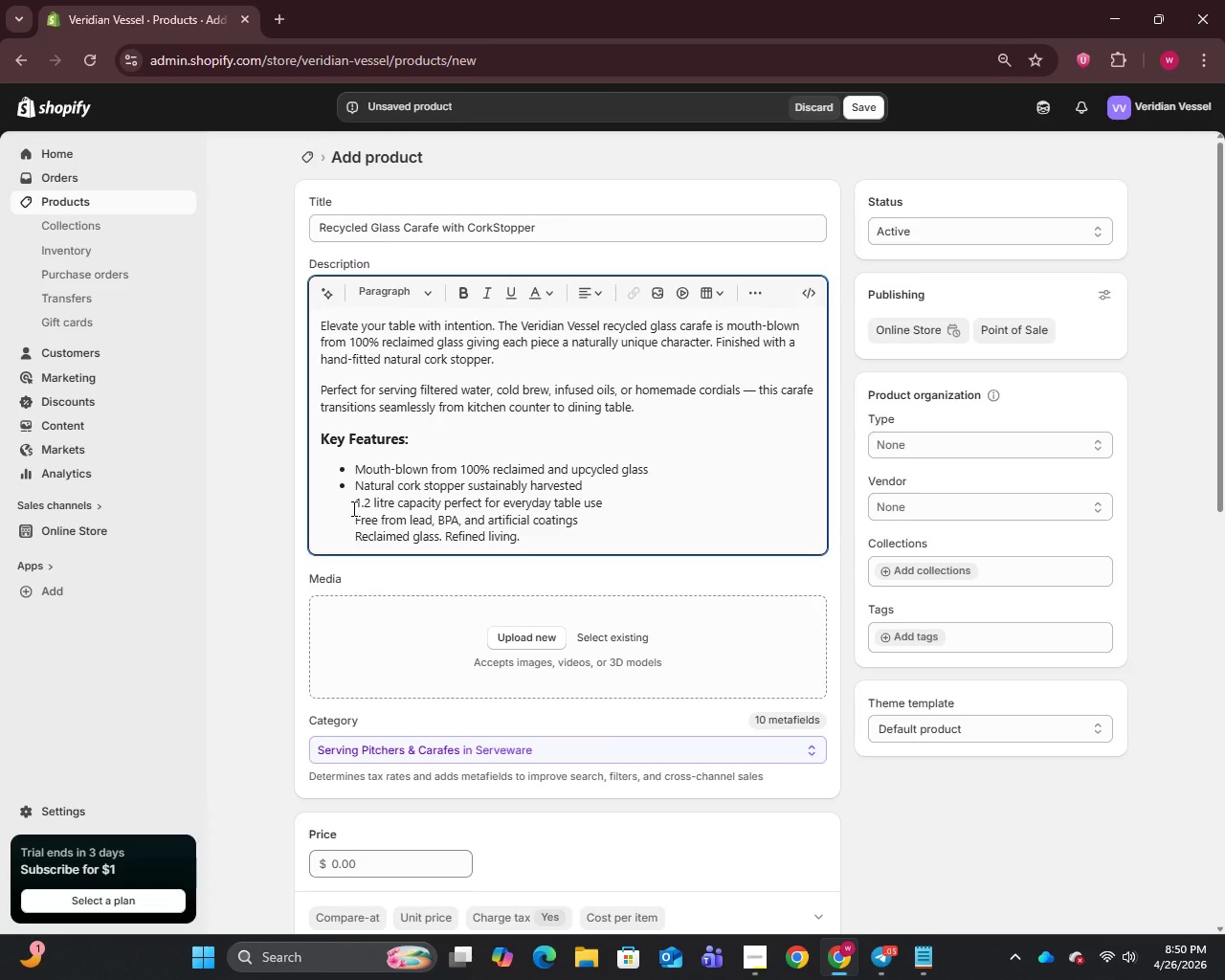 
key(Enter)
 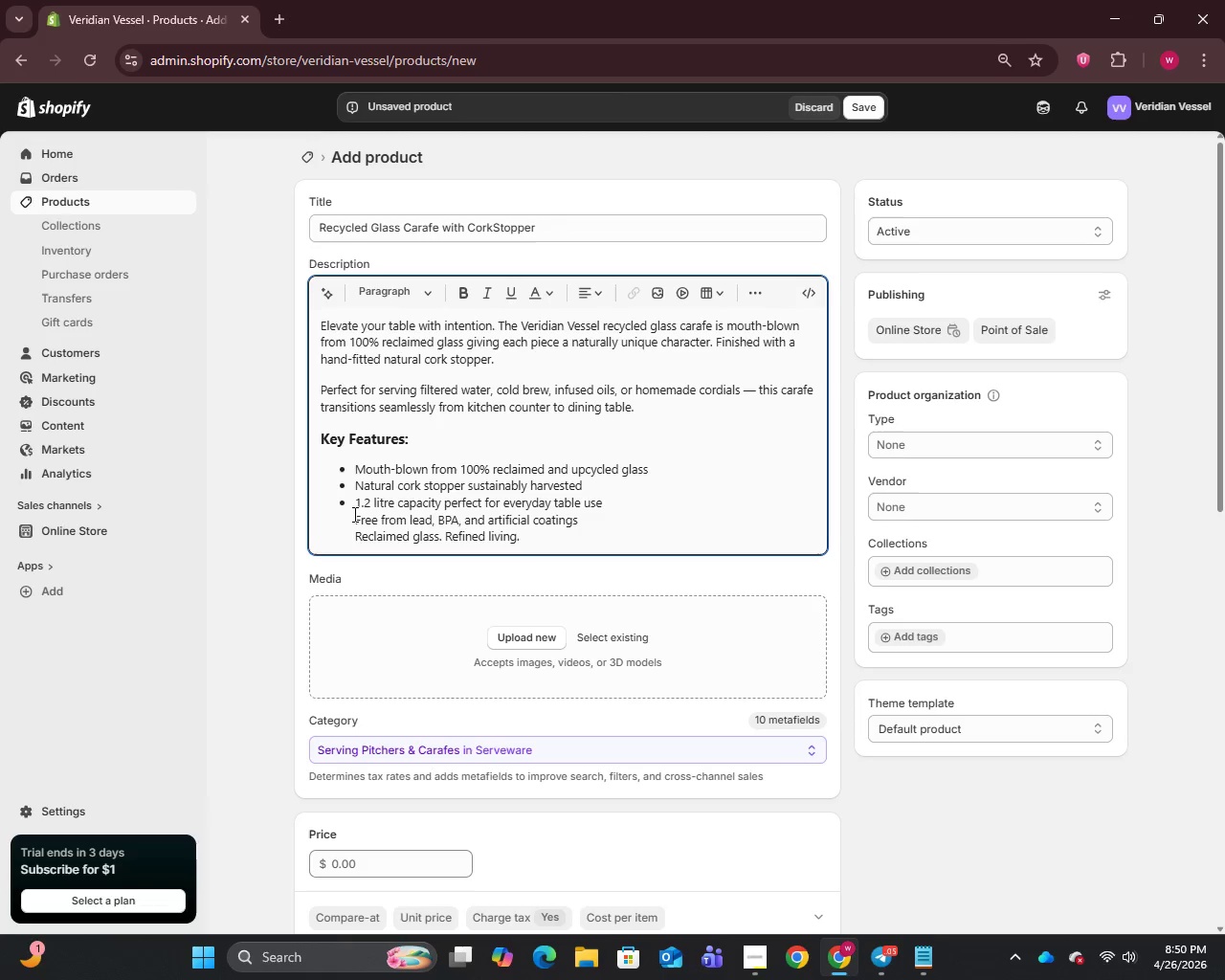 
left_click([354, 517])
 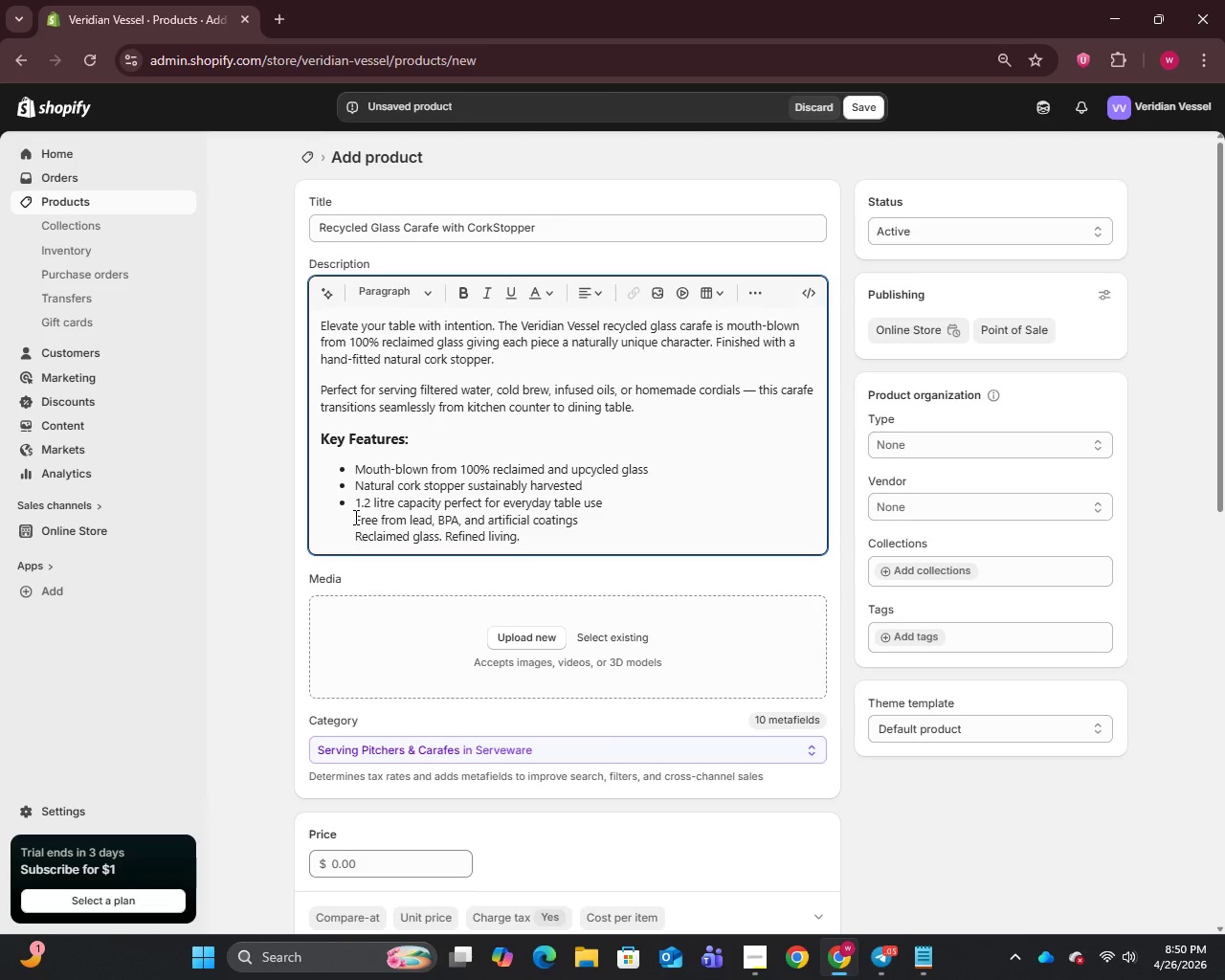 
key(Enter)
 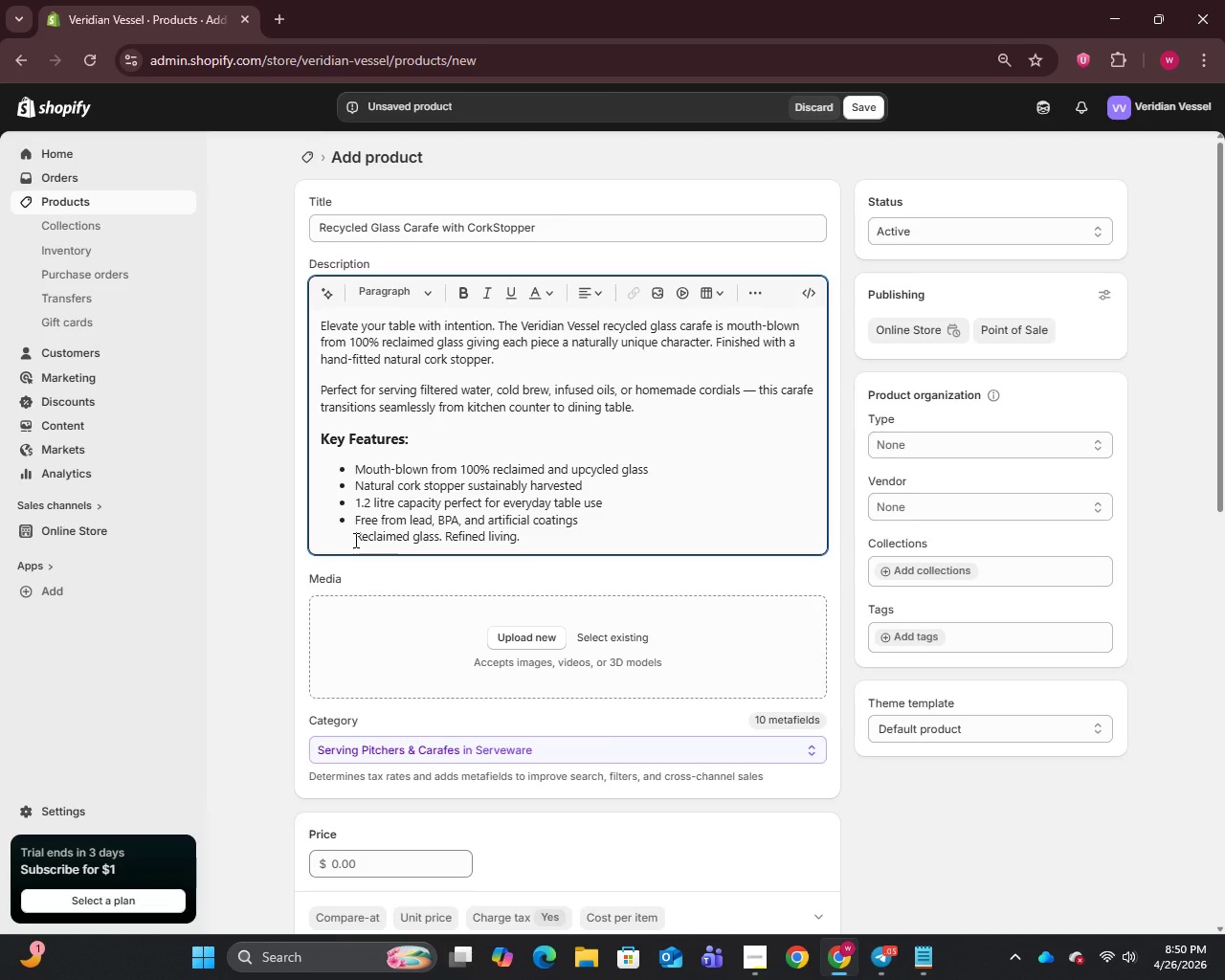 
left_click([354, 540])
 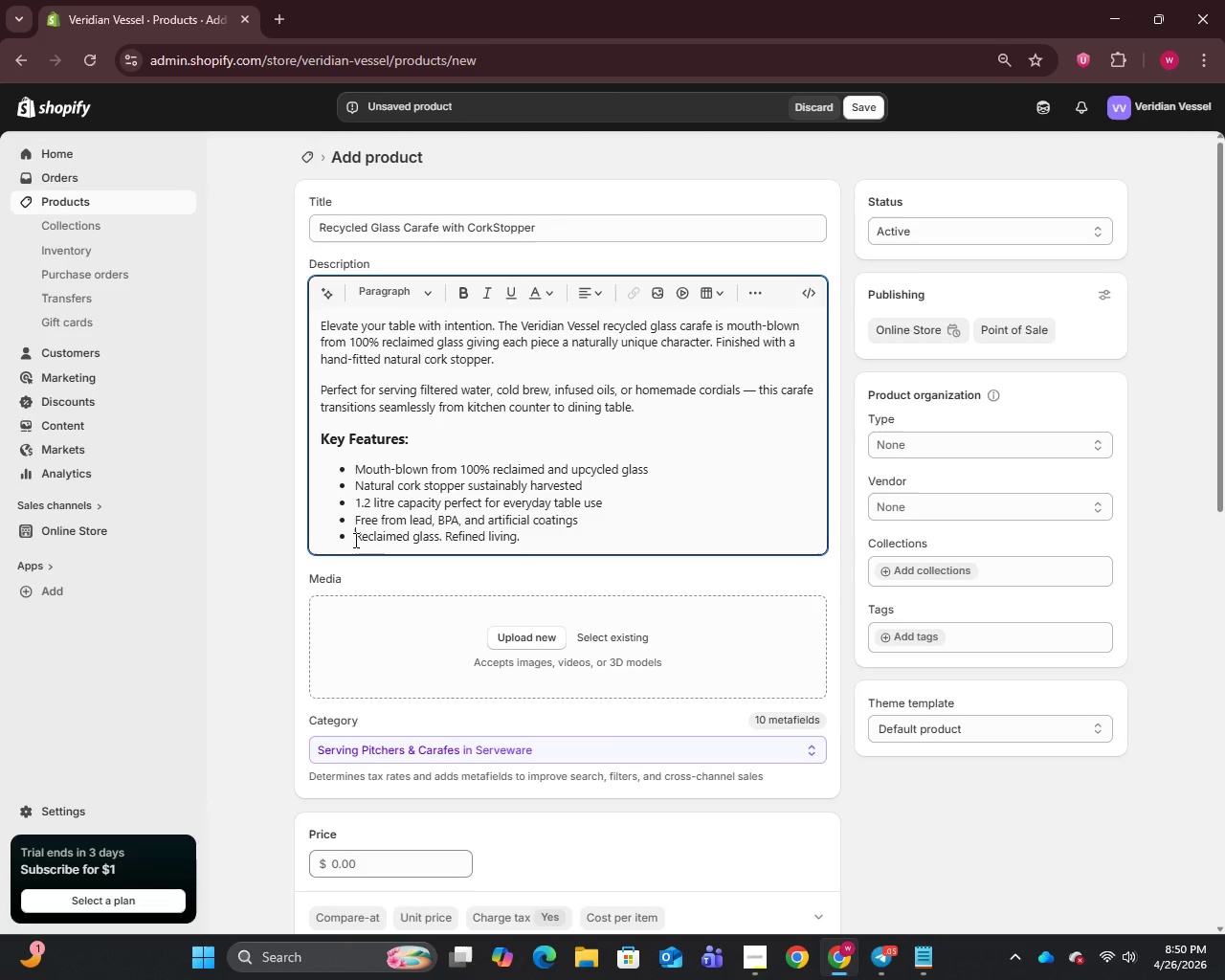 
key(Enter)
 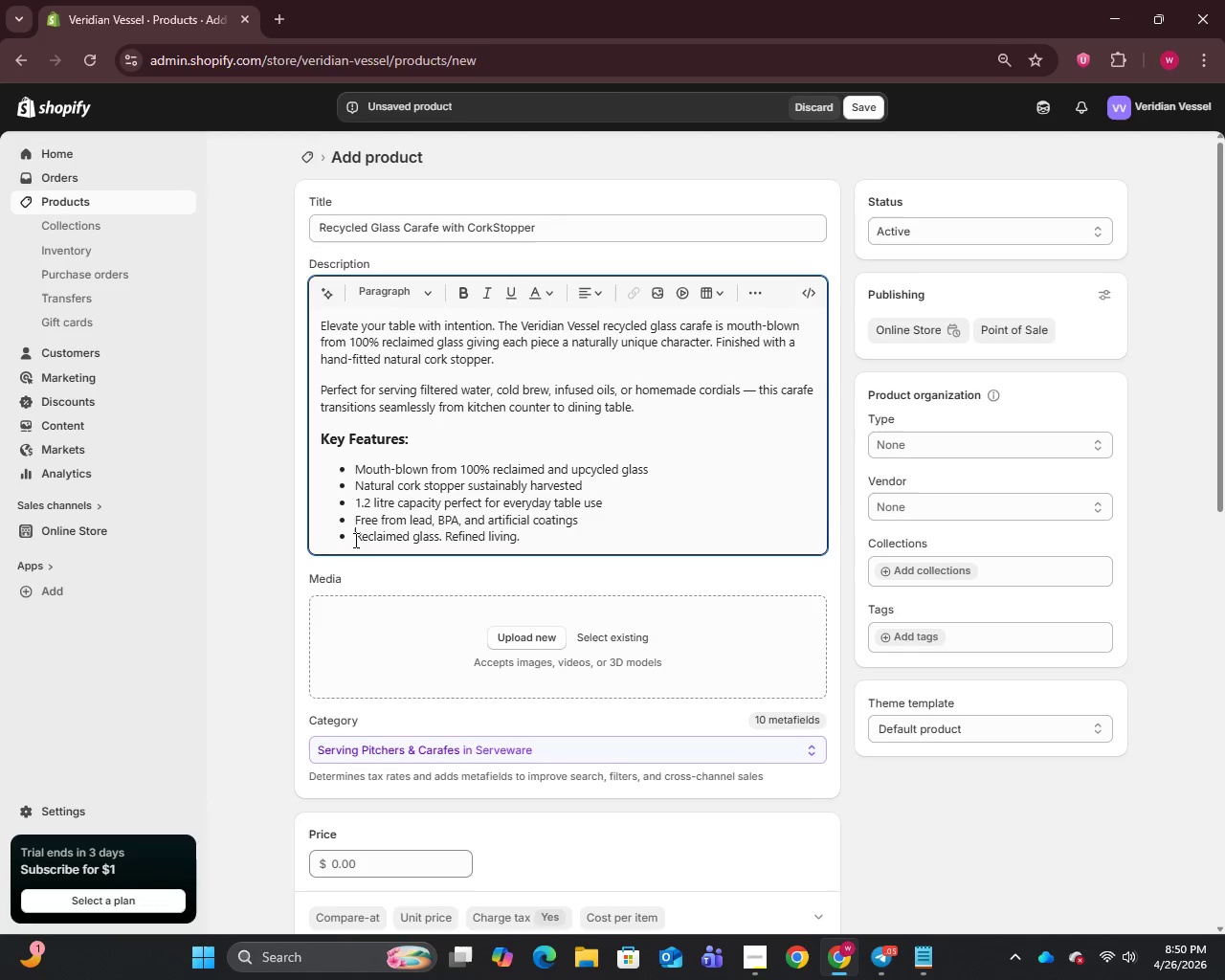 
key(Enter)
 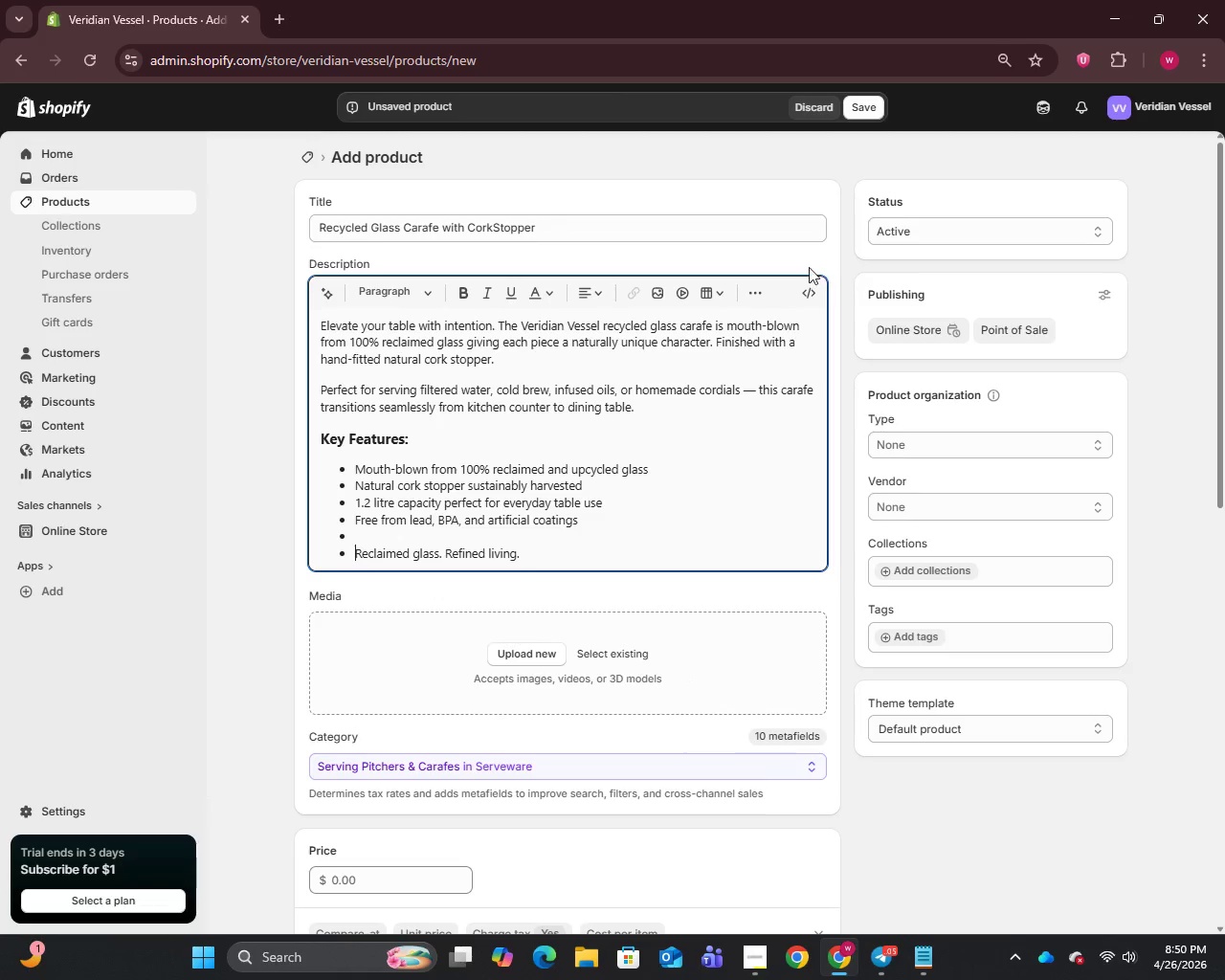 
left_click([749, 297])
 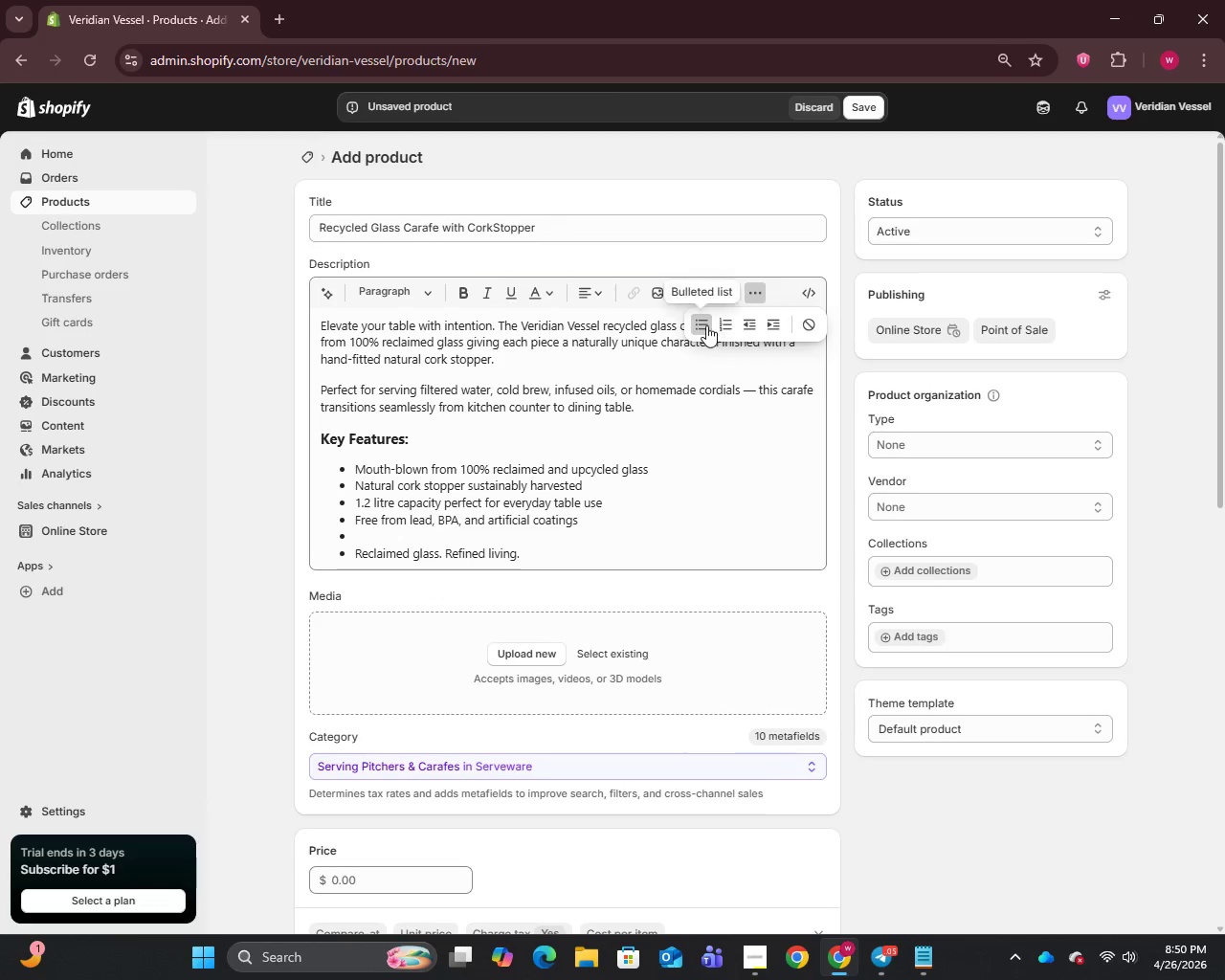 
left_click([706, 324])
 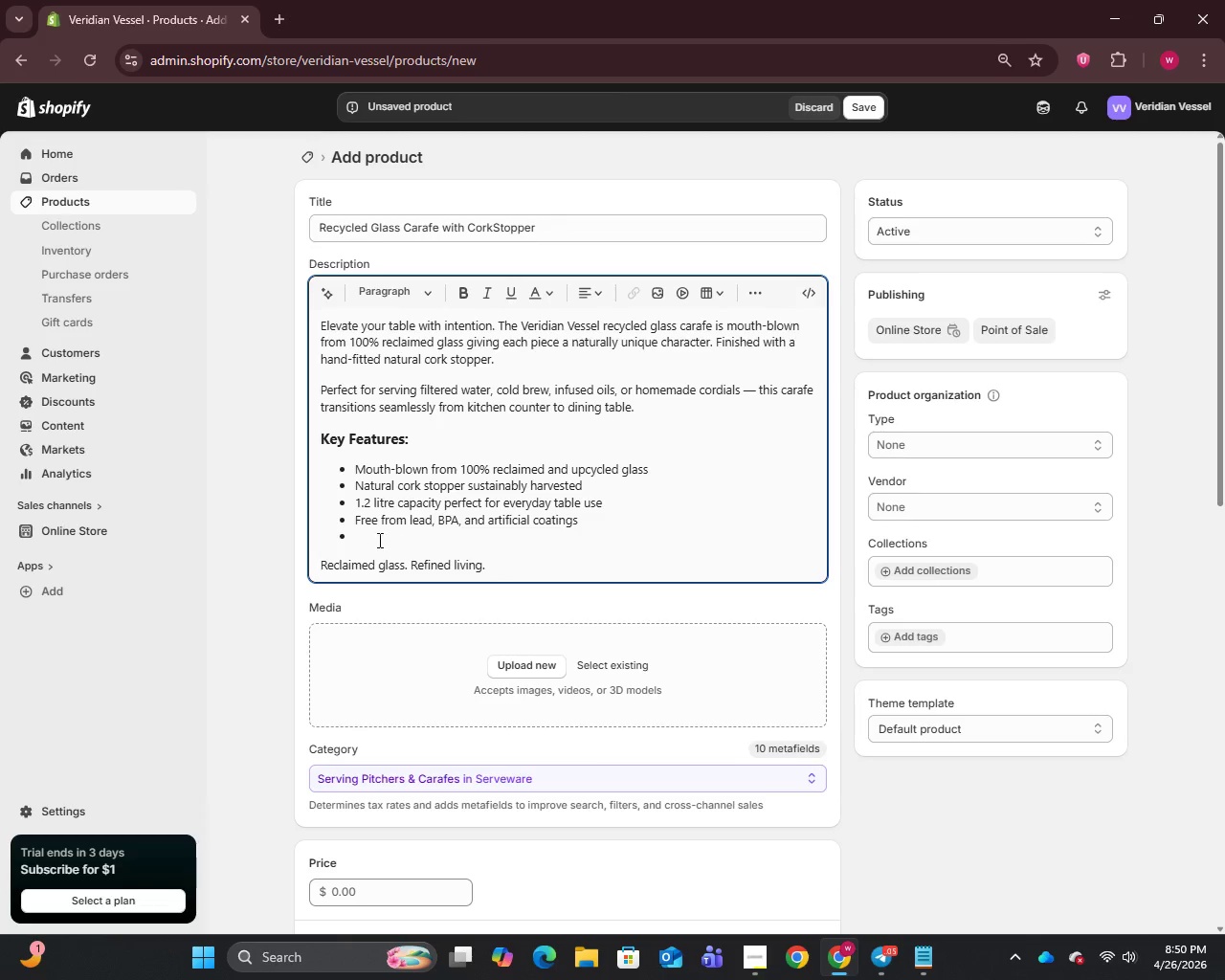 
left_click([370, 540])
 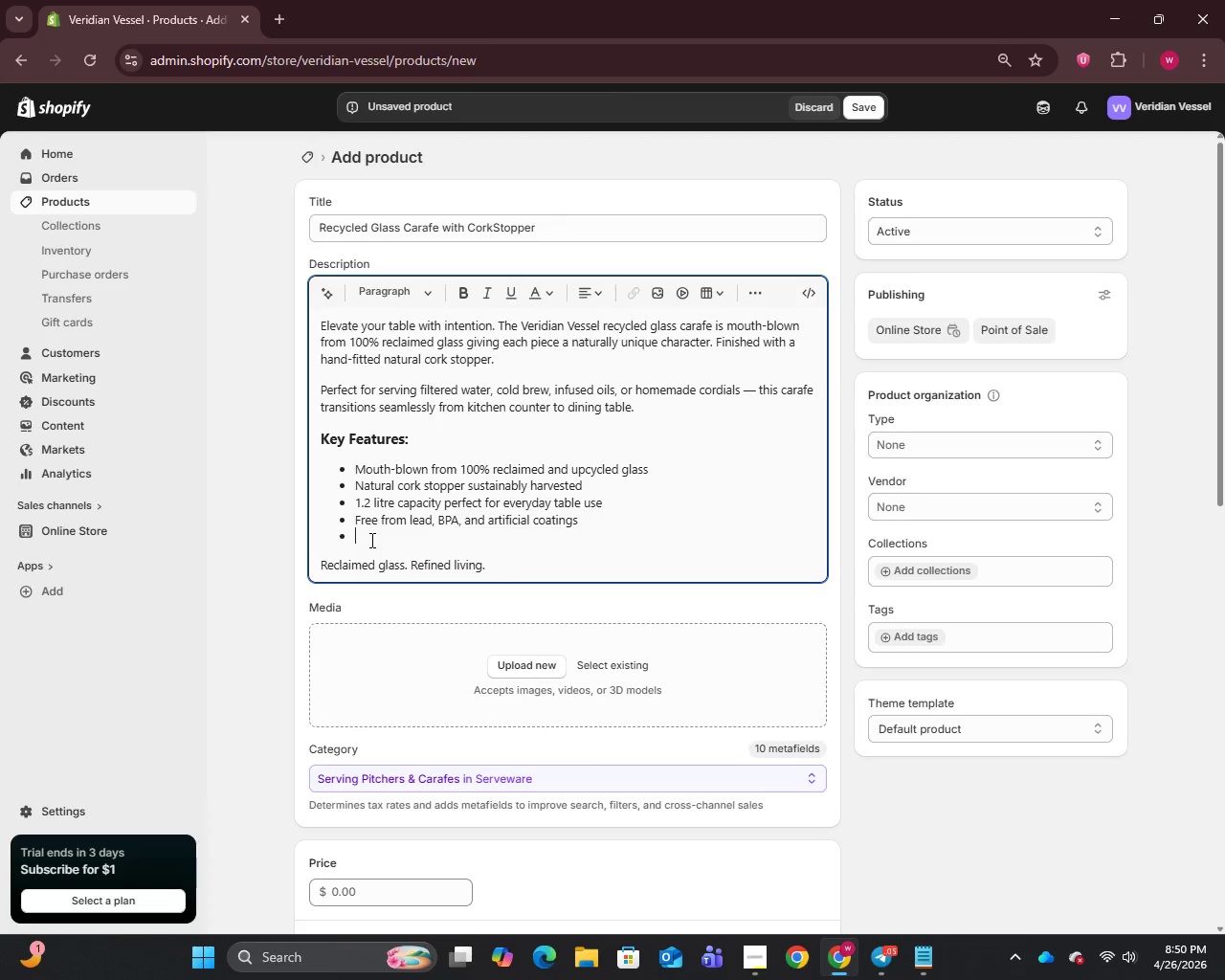 
key(Backspace)
 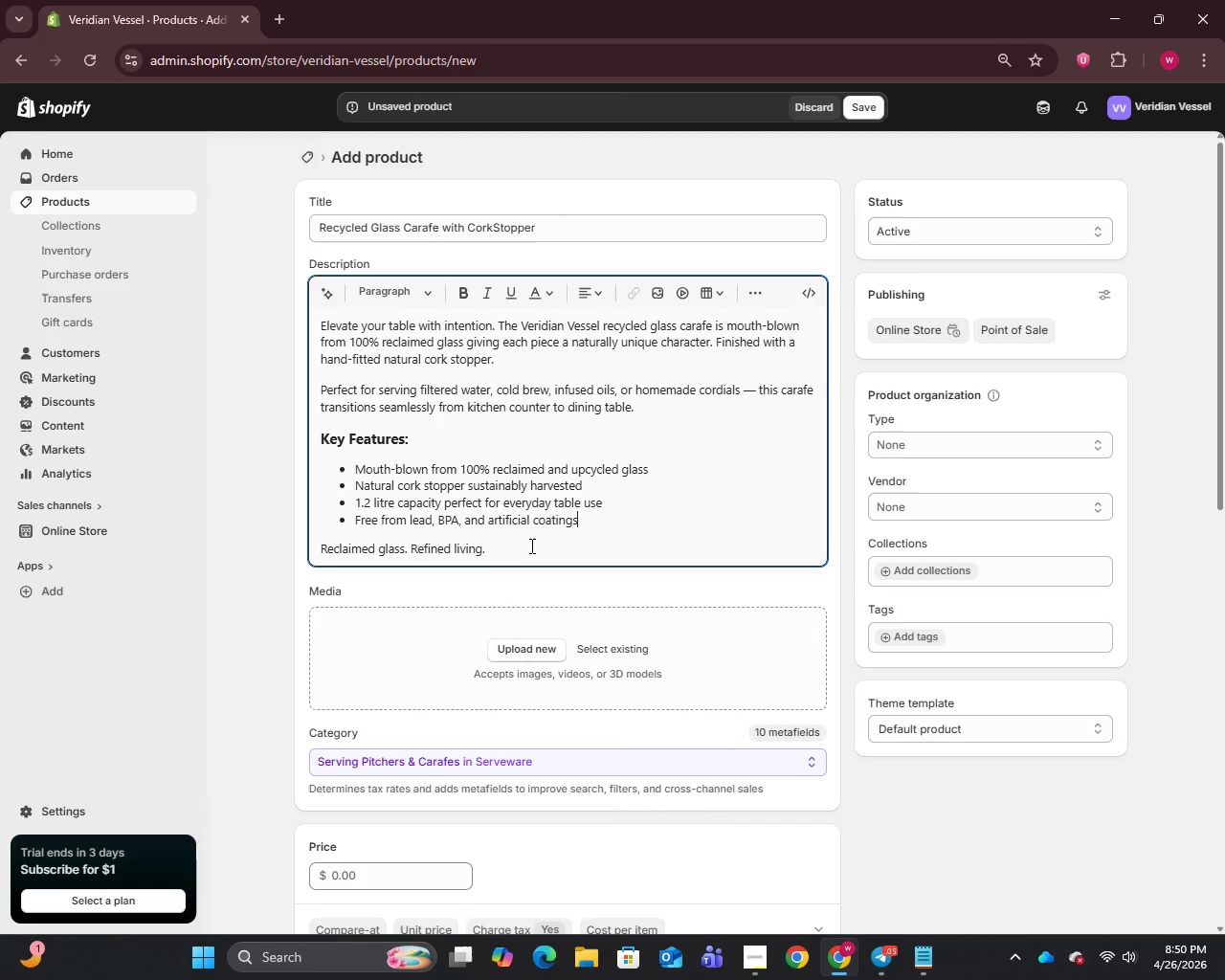 
left_click_drag(start_coordinate=[508, 551], to_coordinate=[318, 549])
 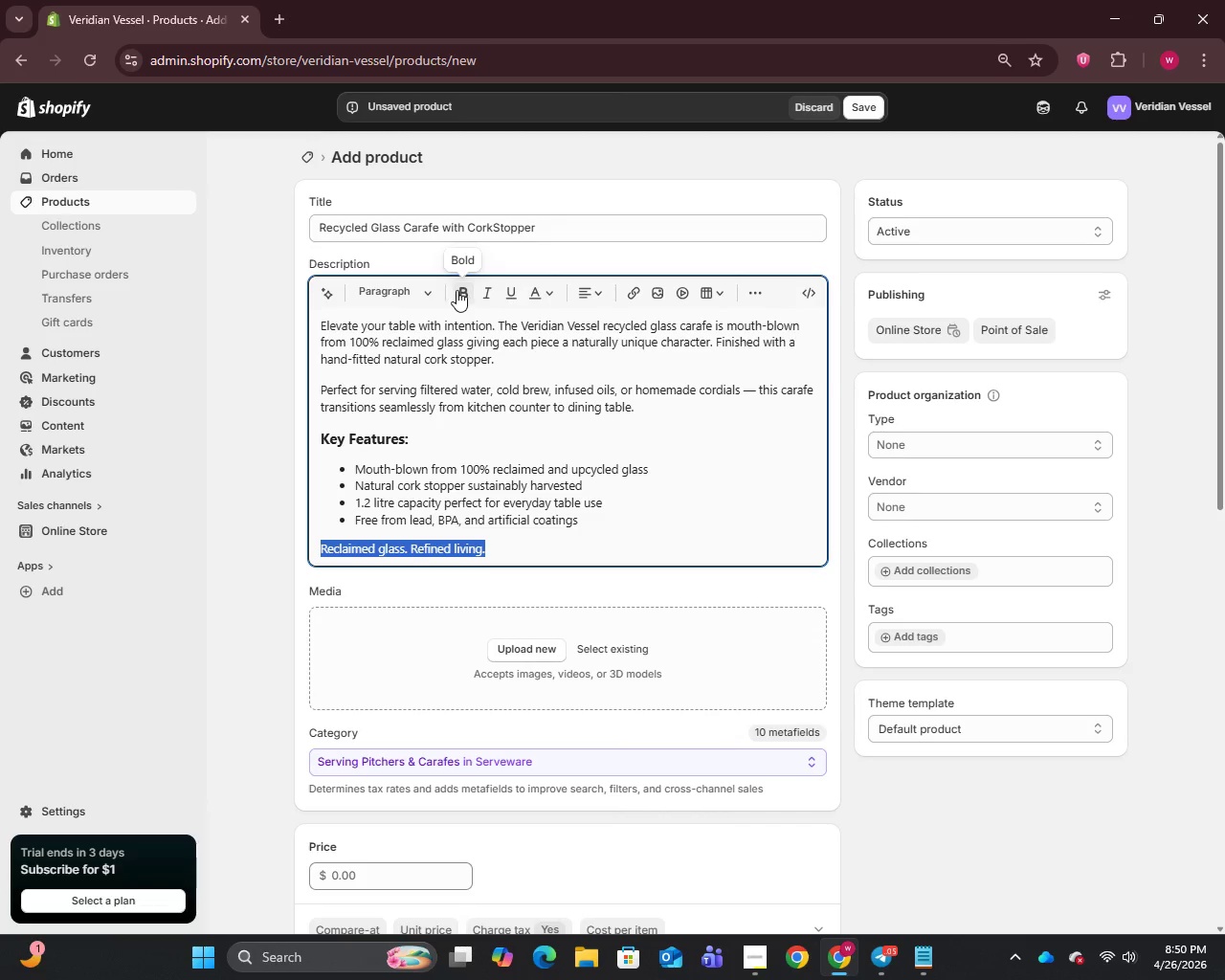 
left_click([464, 290])
 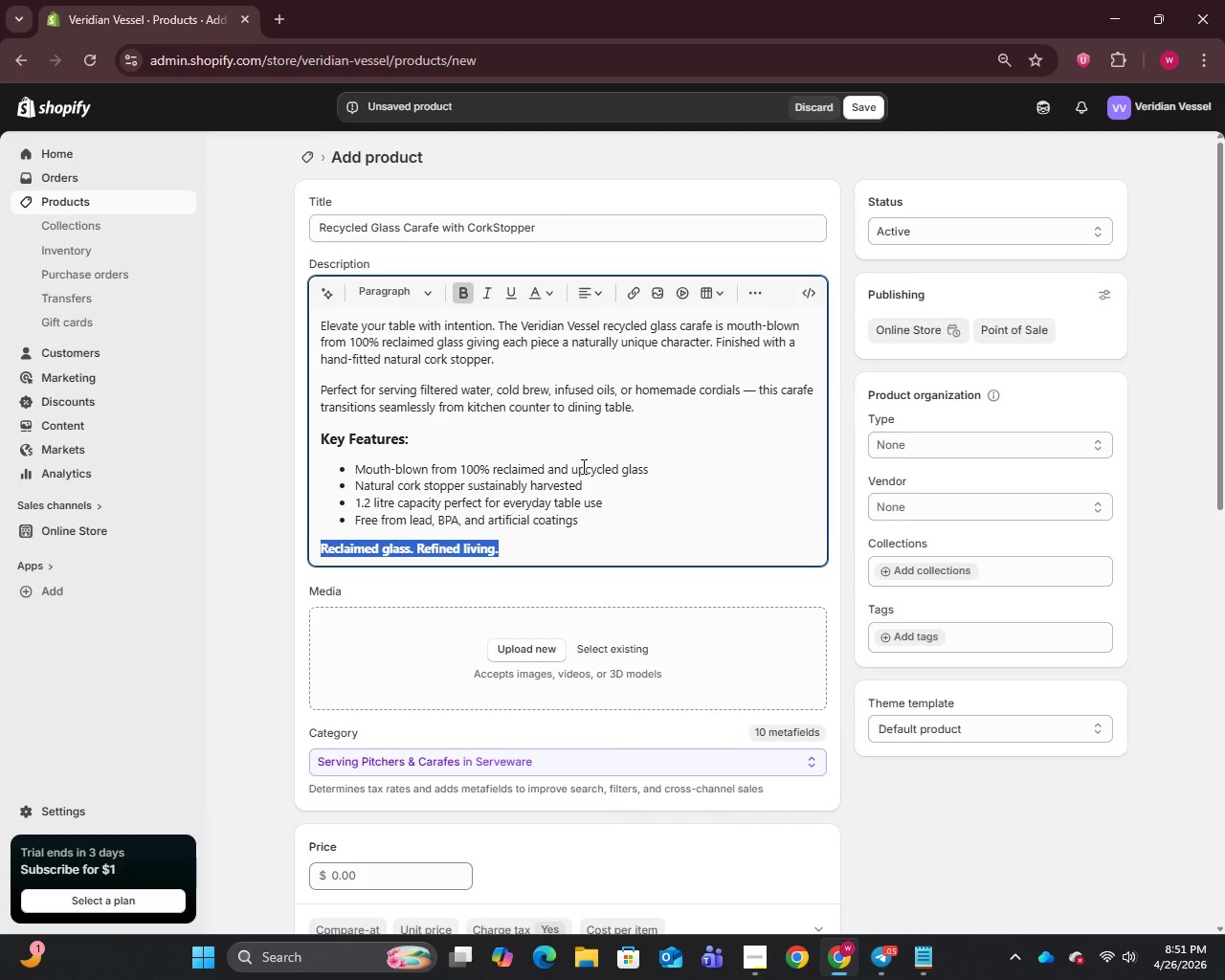 
wait(6.16)
 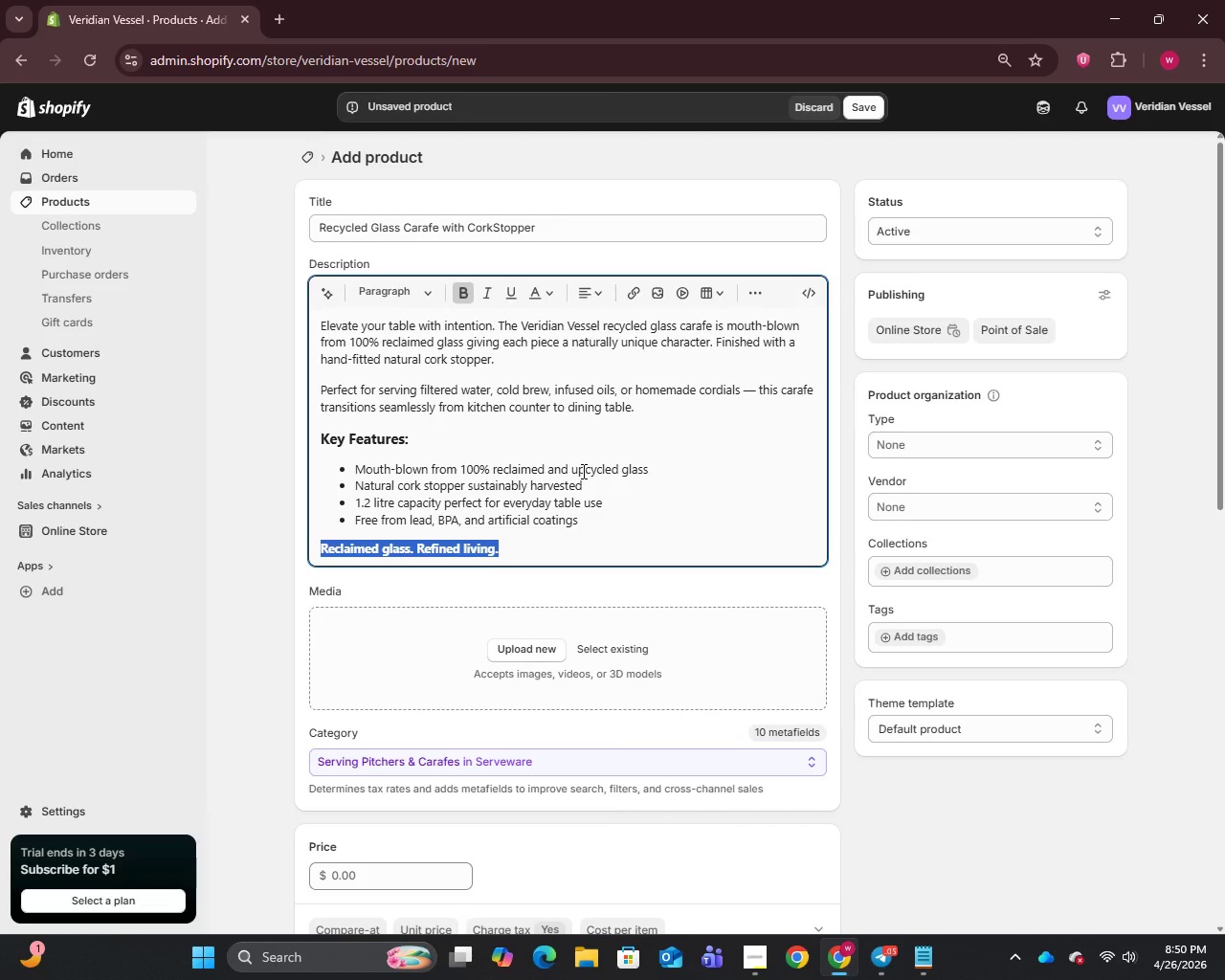 
scroll: coordinate [614, 553], scroll_direction: down, amount: 4.0
 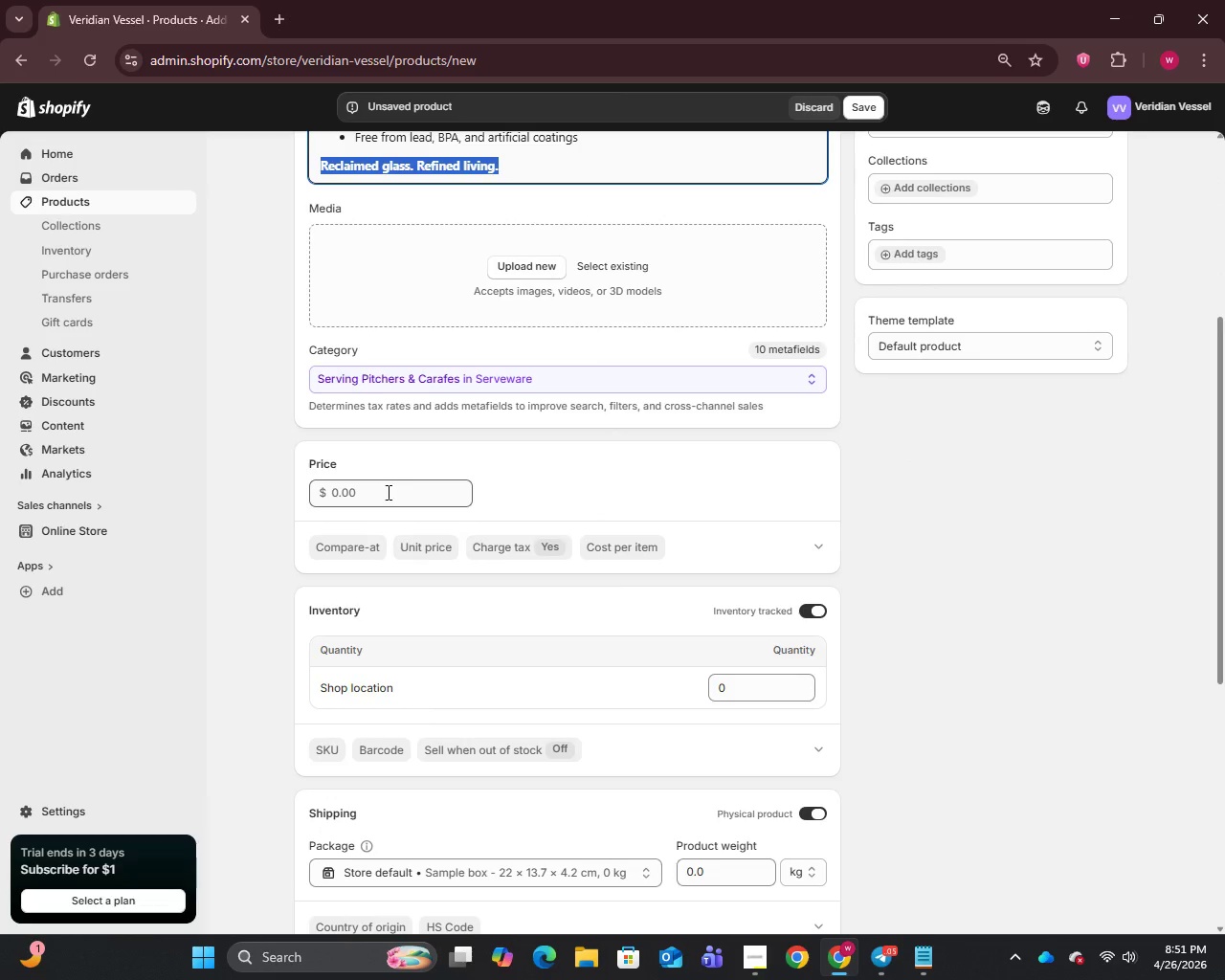 
left_click([387, 492])
 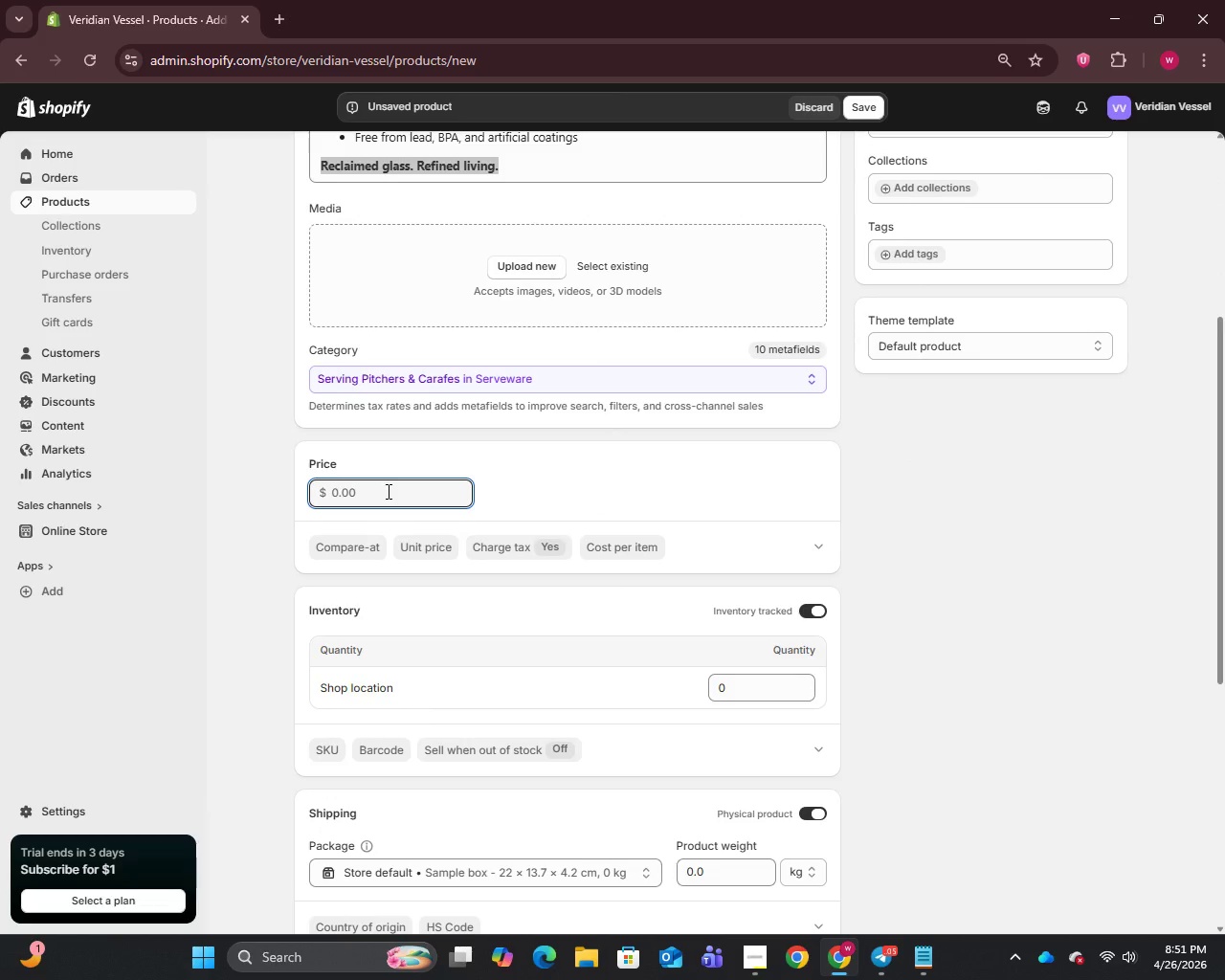 
type(58)
 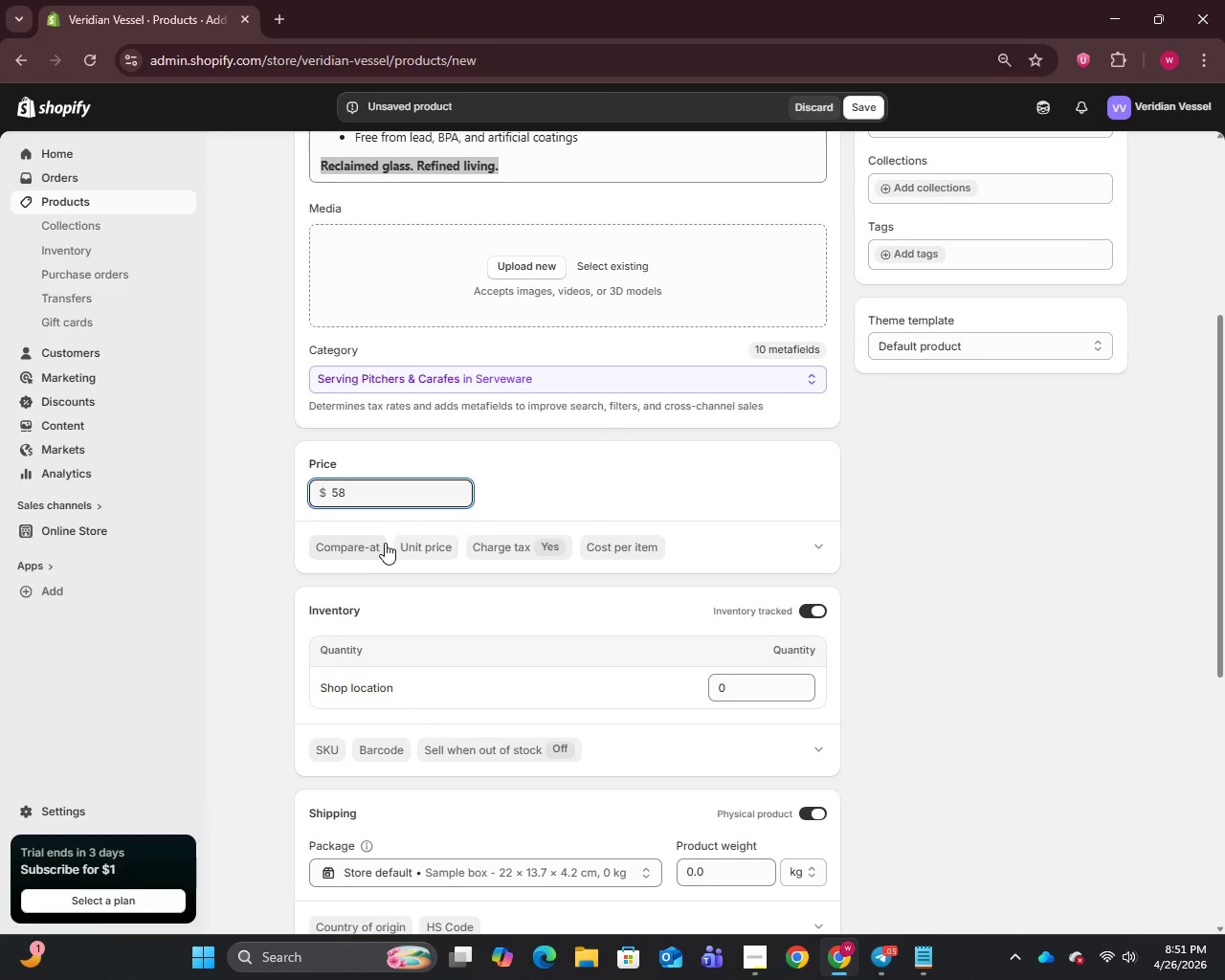 
left_click([378, 549])
 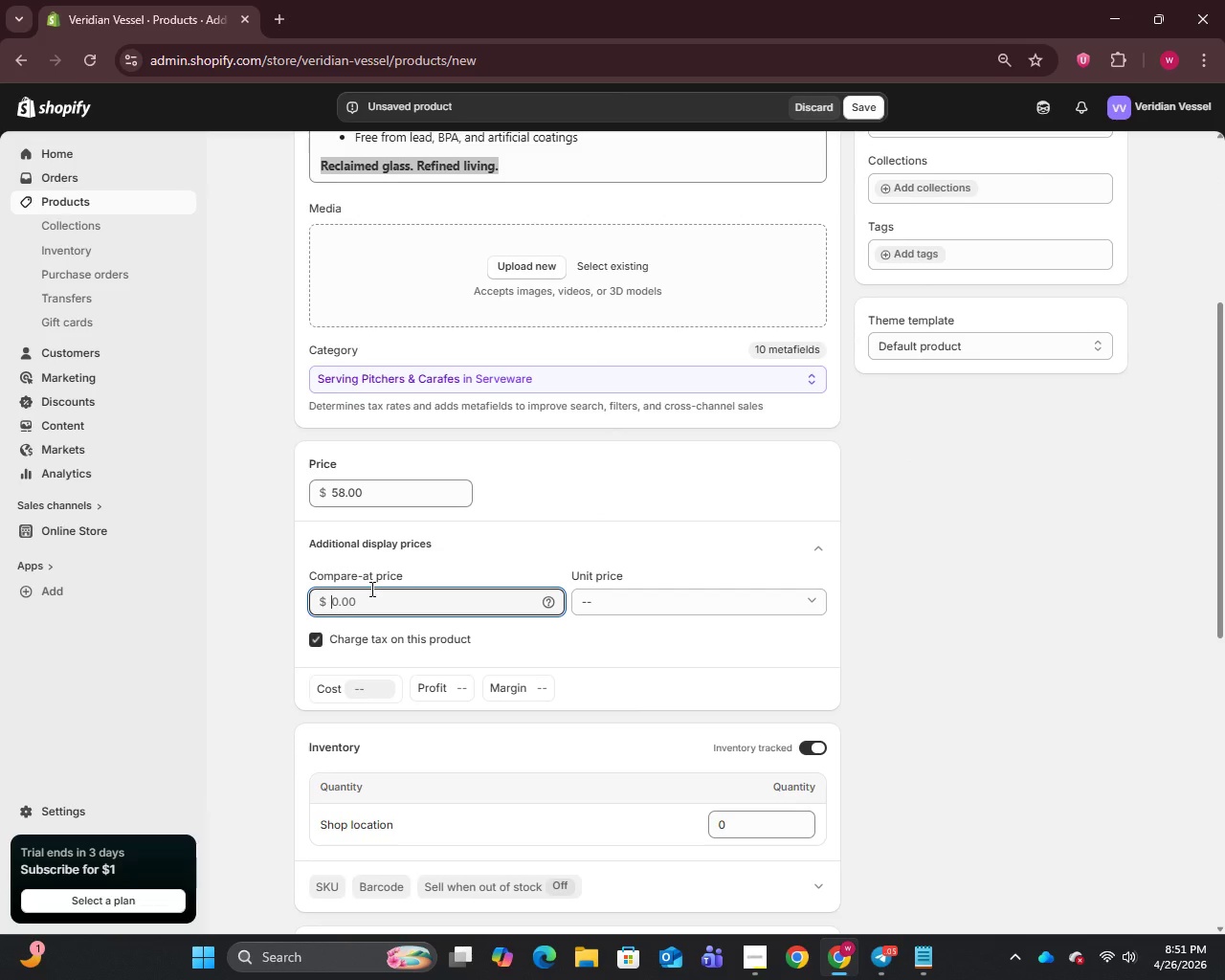 
type(72)
 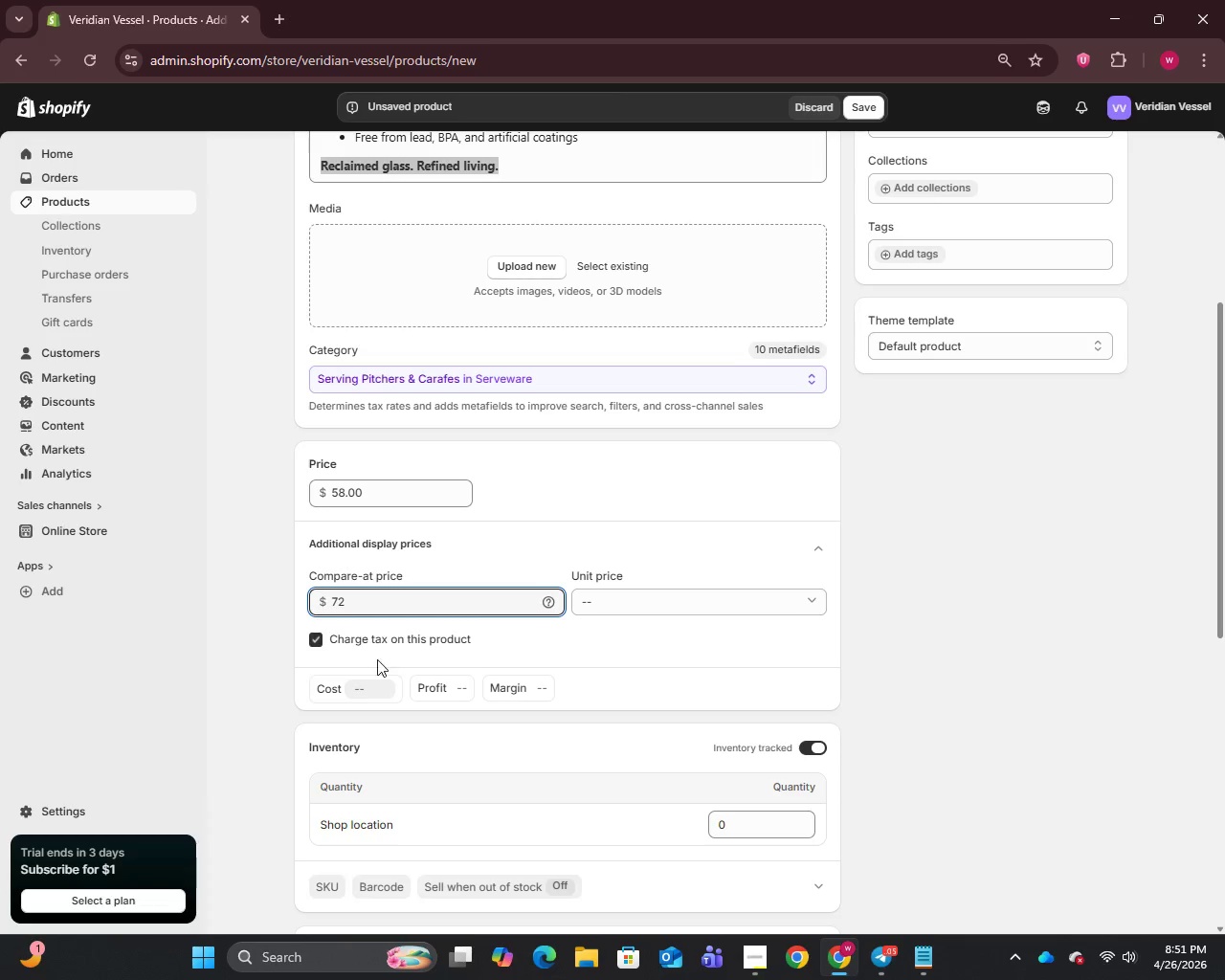 
left_click([362, 687])
 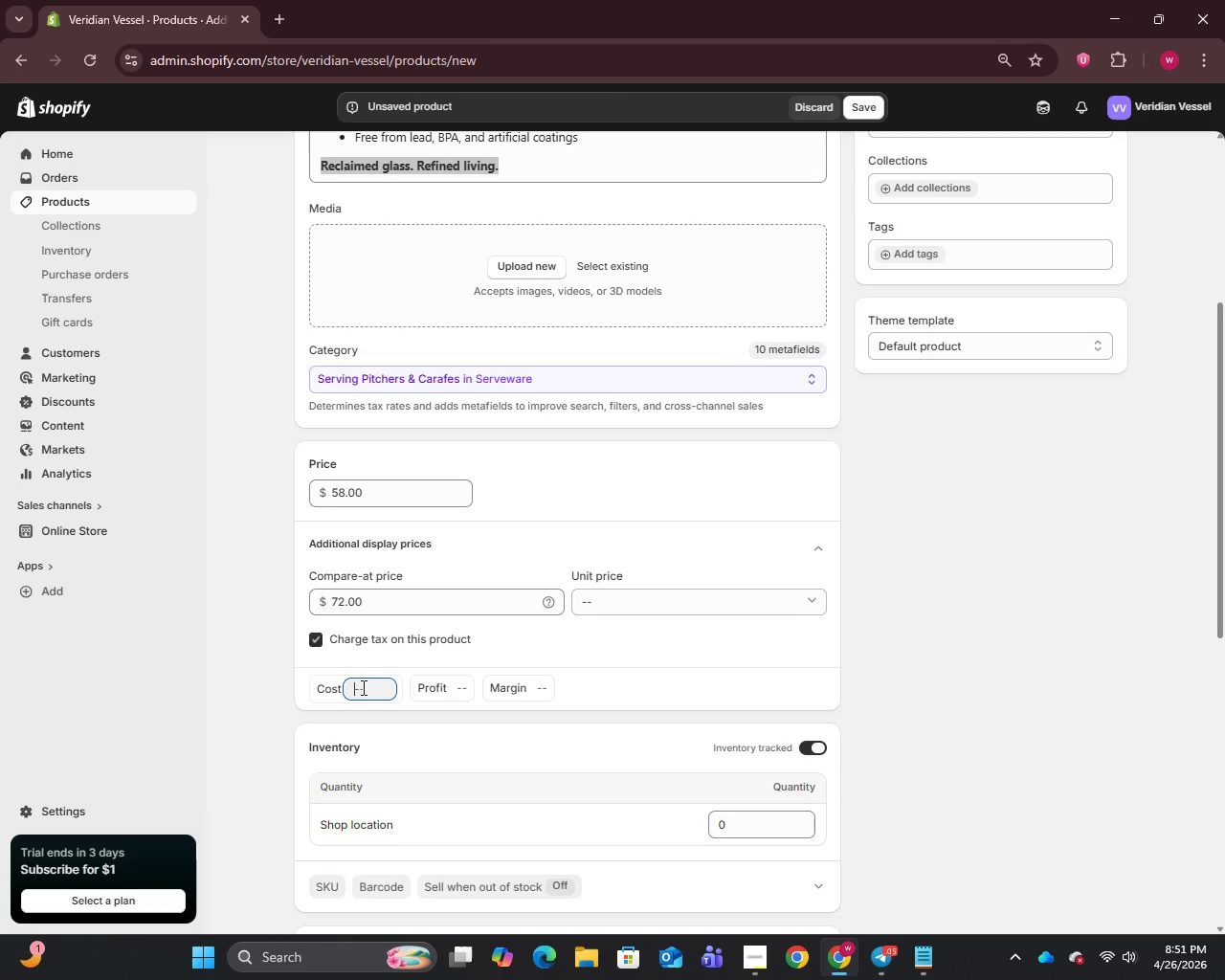 
type(12)
 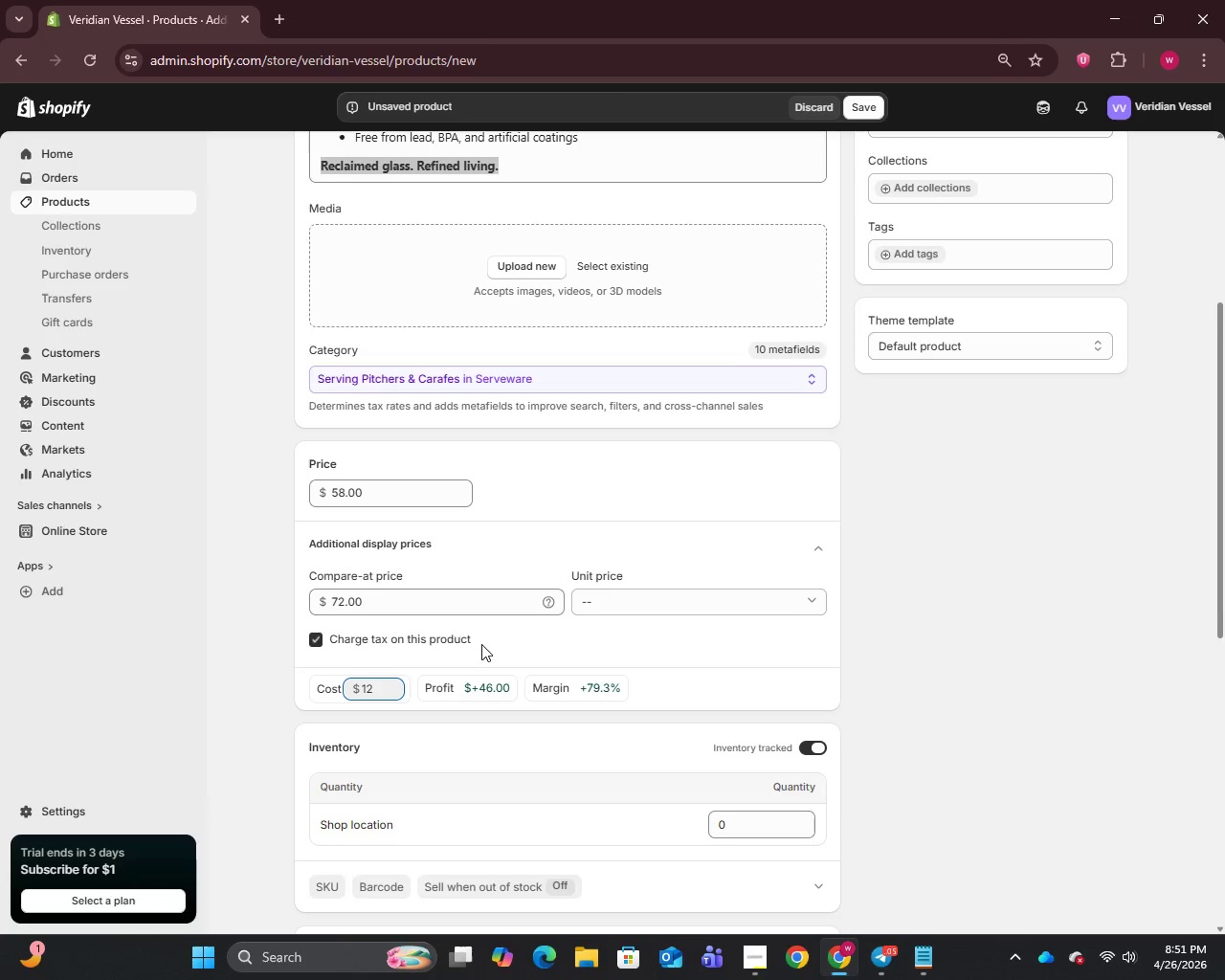 
wait(5.39)
 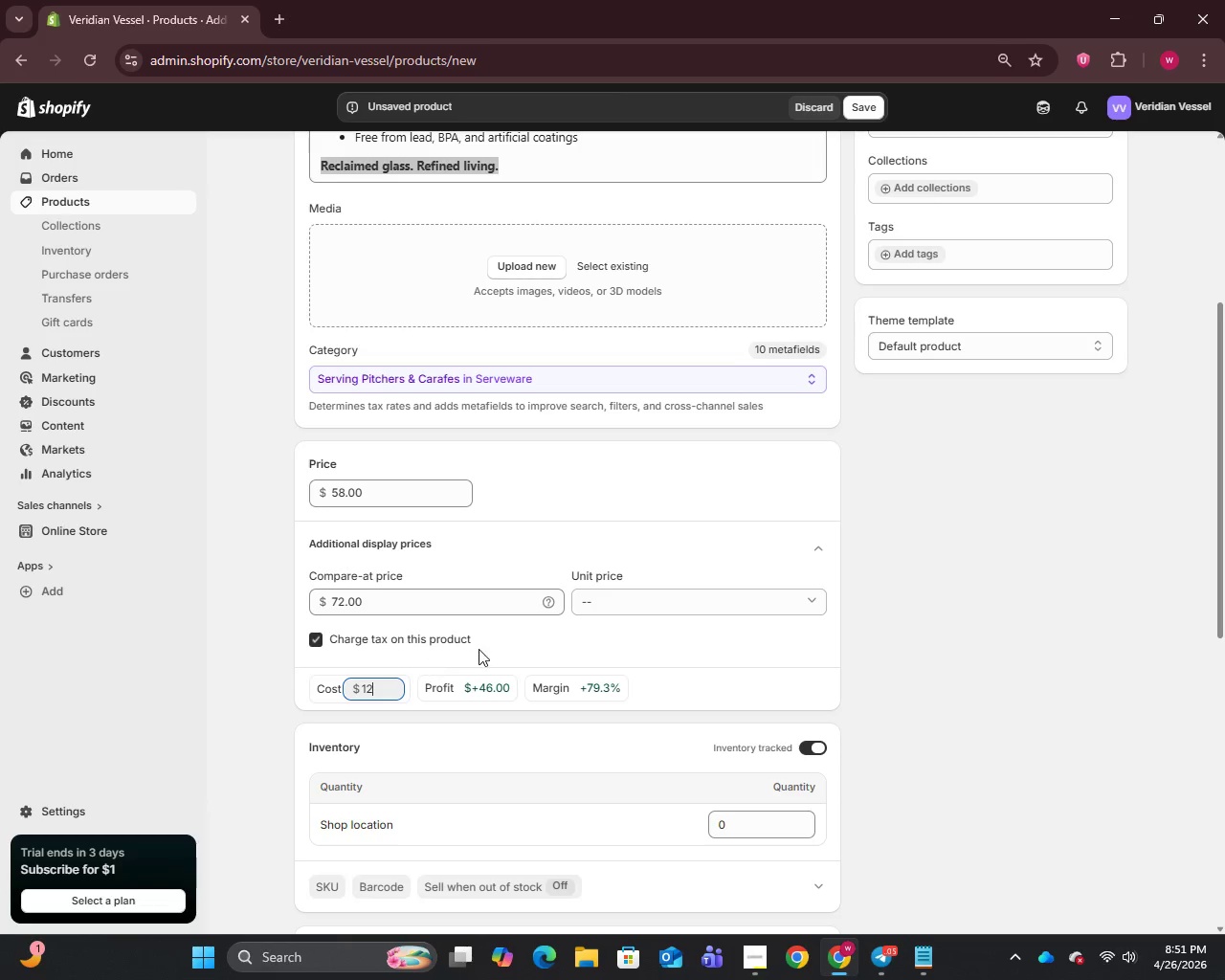 
scroll: coordinate [736, 687], scroll_direction: down, amount: 11.0
 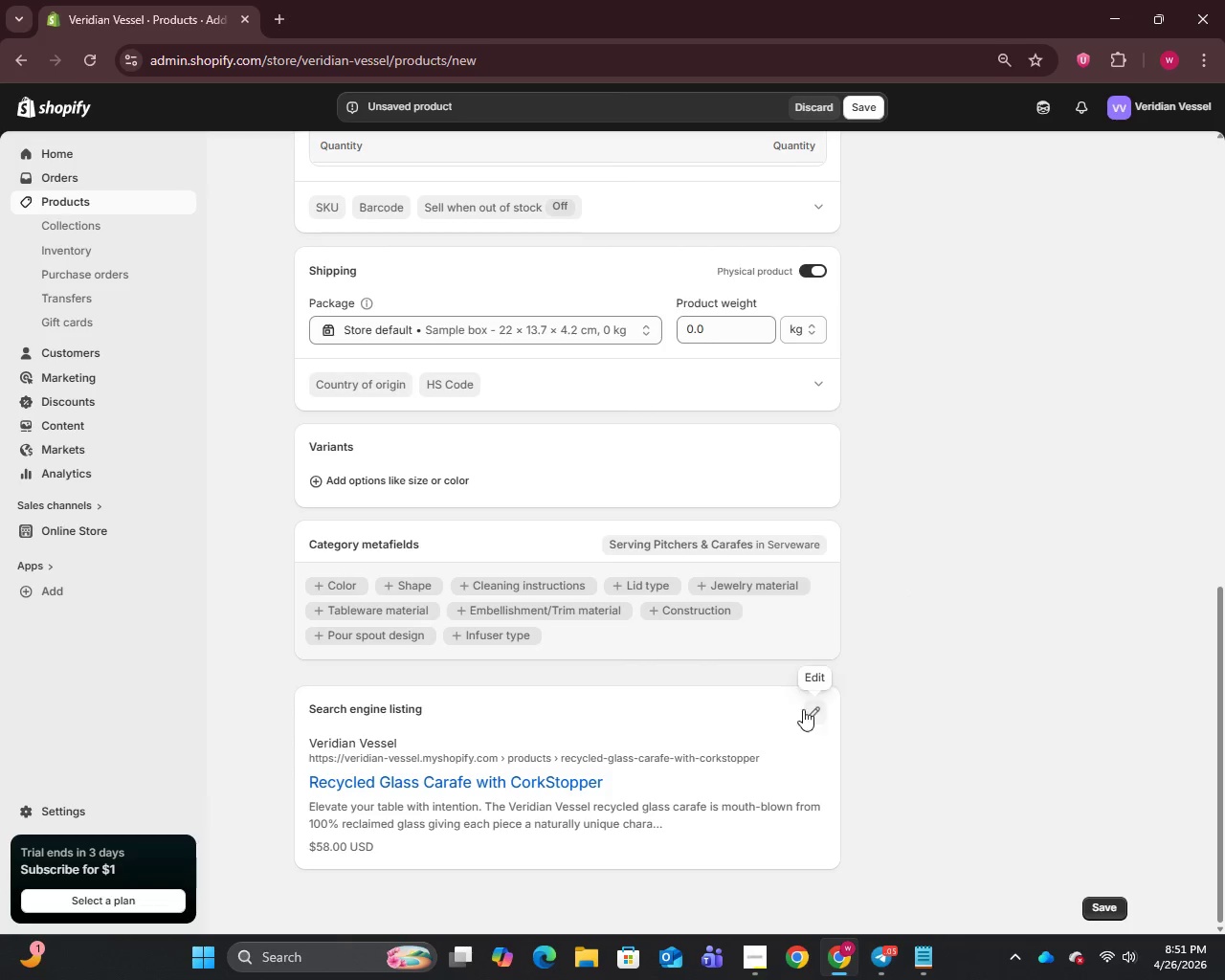 
left_click([813, 707])
 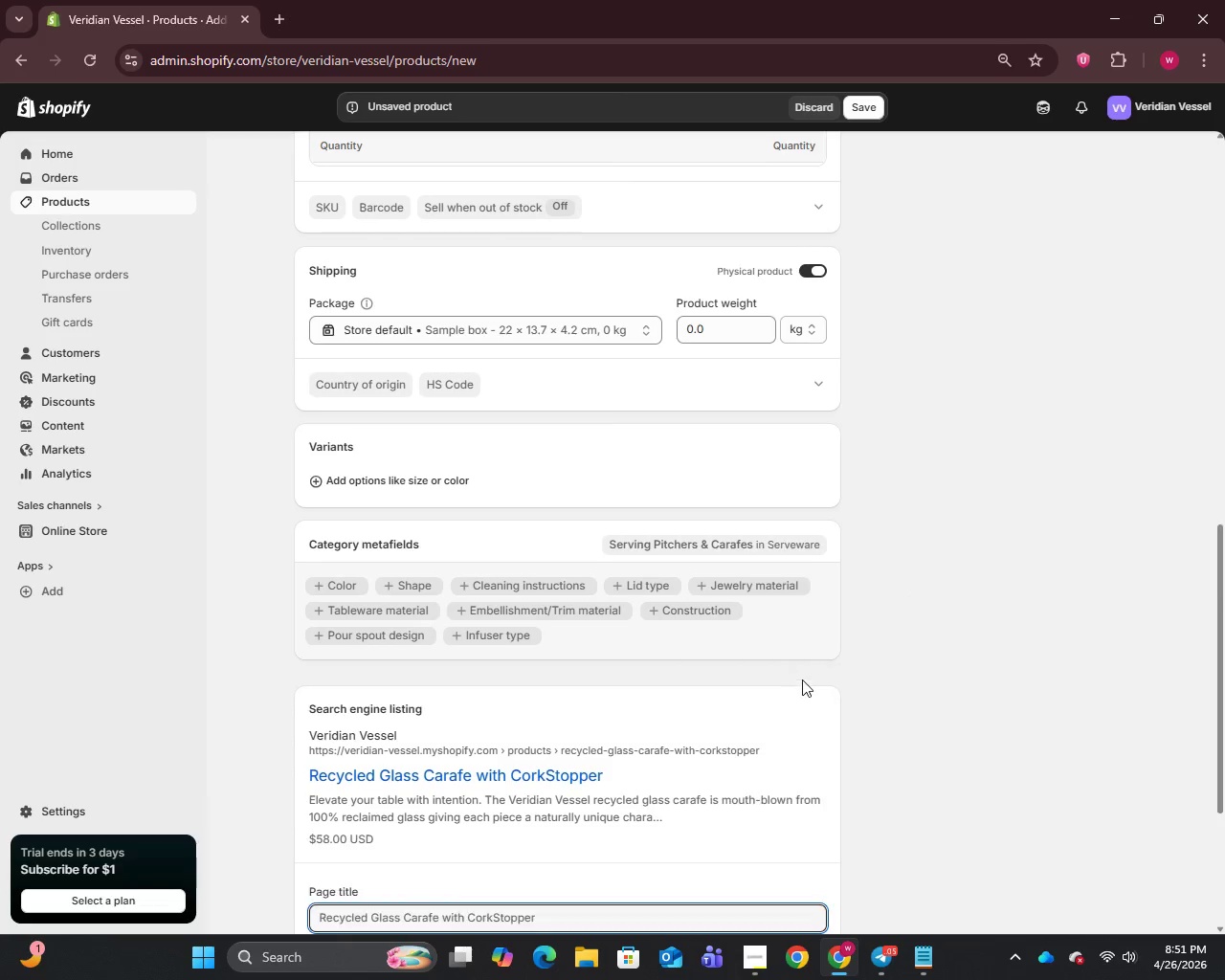 
scroll: coordinate [802, 679], scroll_direction: down, amount: 6.0
 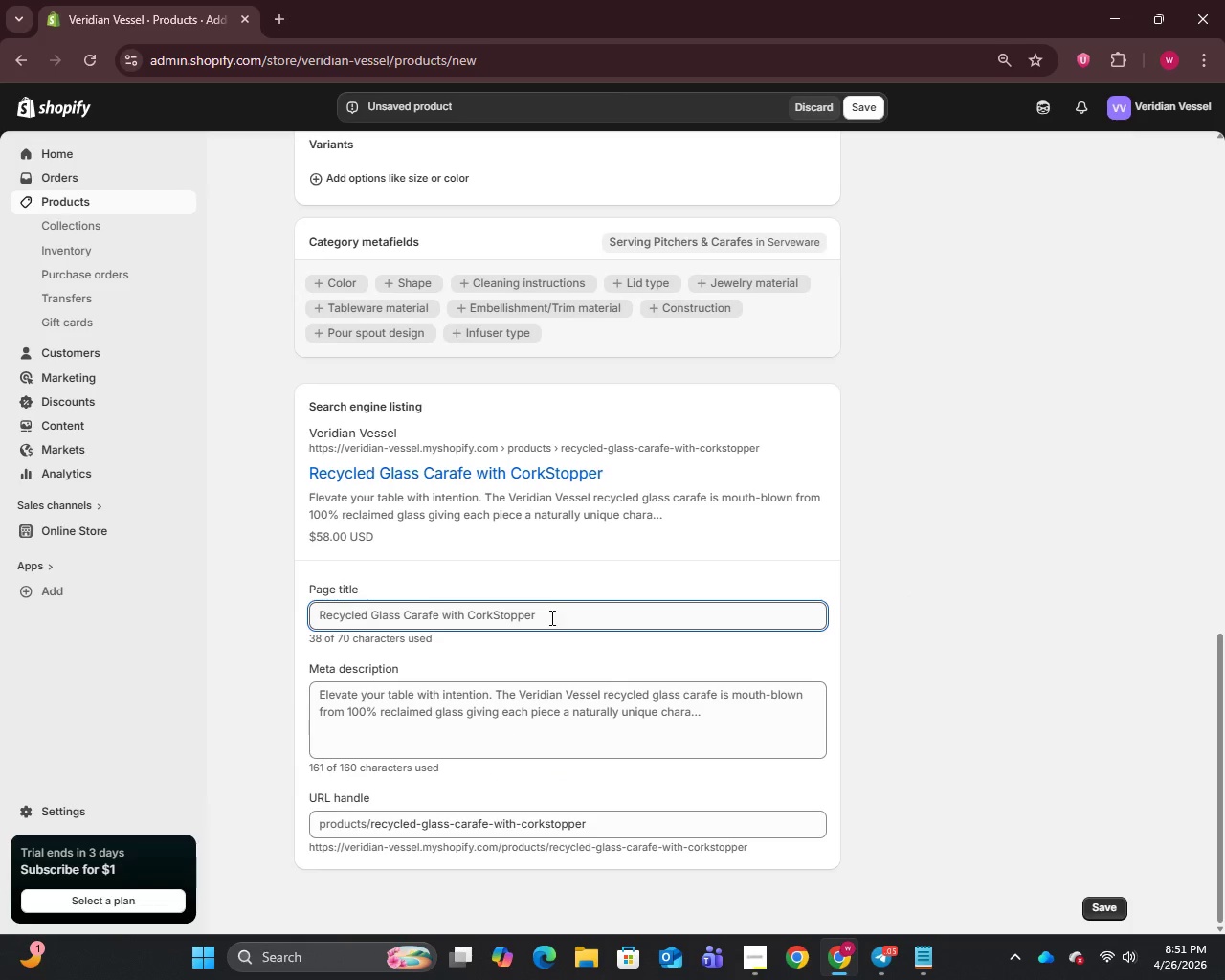 
left_click_drag(start_coordinate=[550, 617], to_coordinate=[266, 618])
 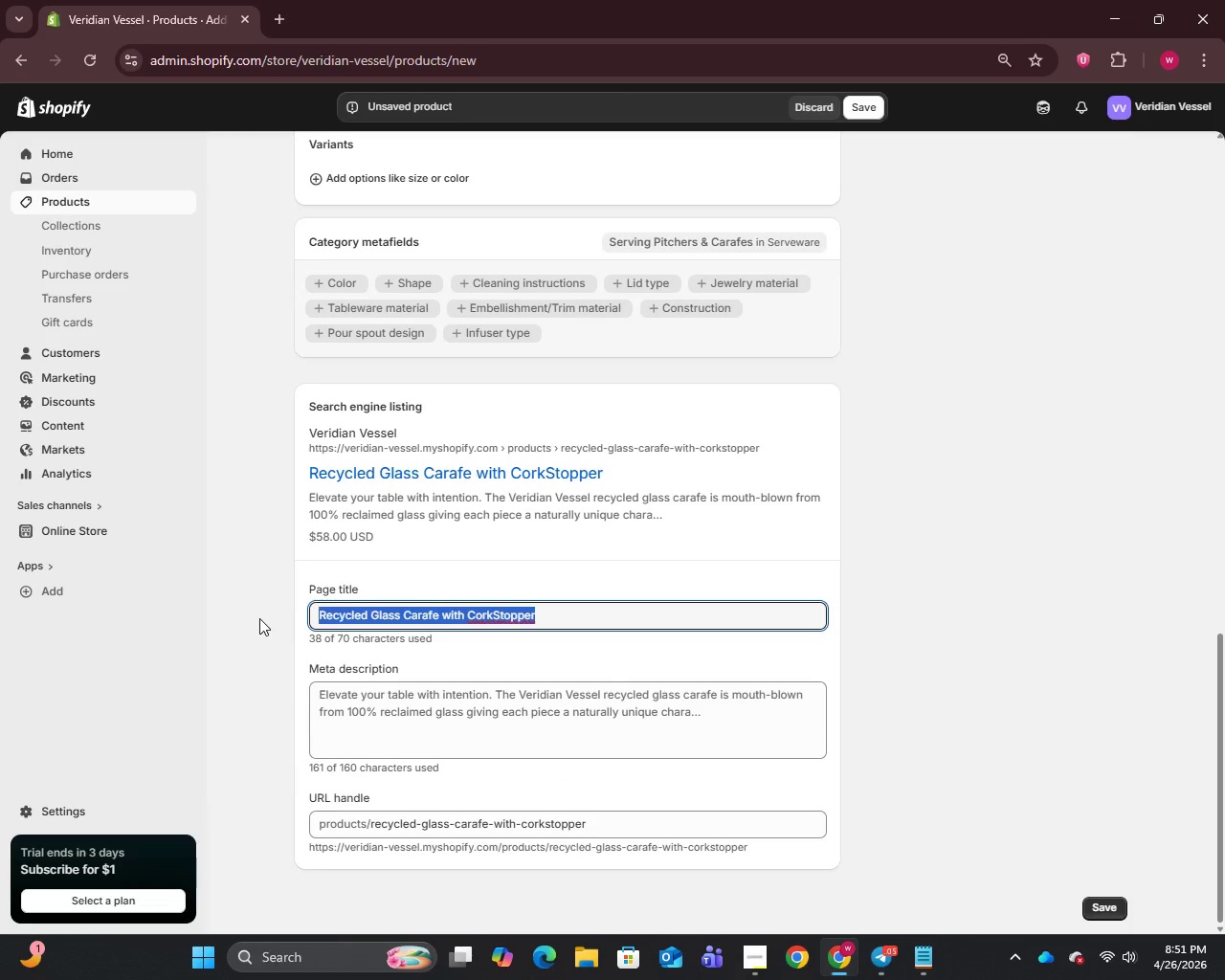 
key(Backspace)
type(Recycled Glass Carafe with Cork Stopper - Veridian Vessel)
 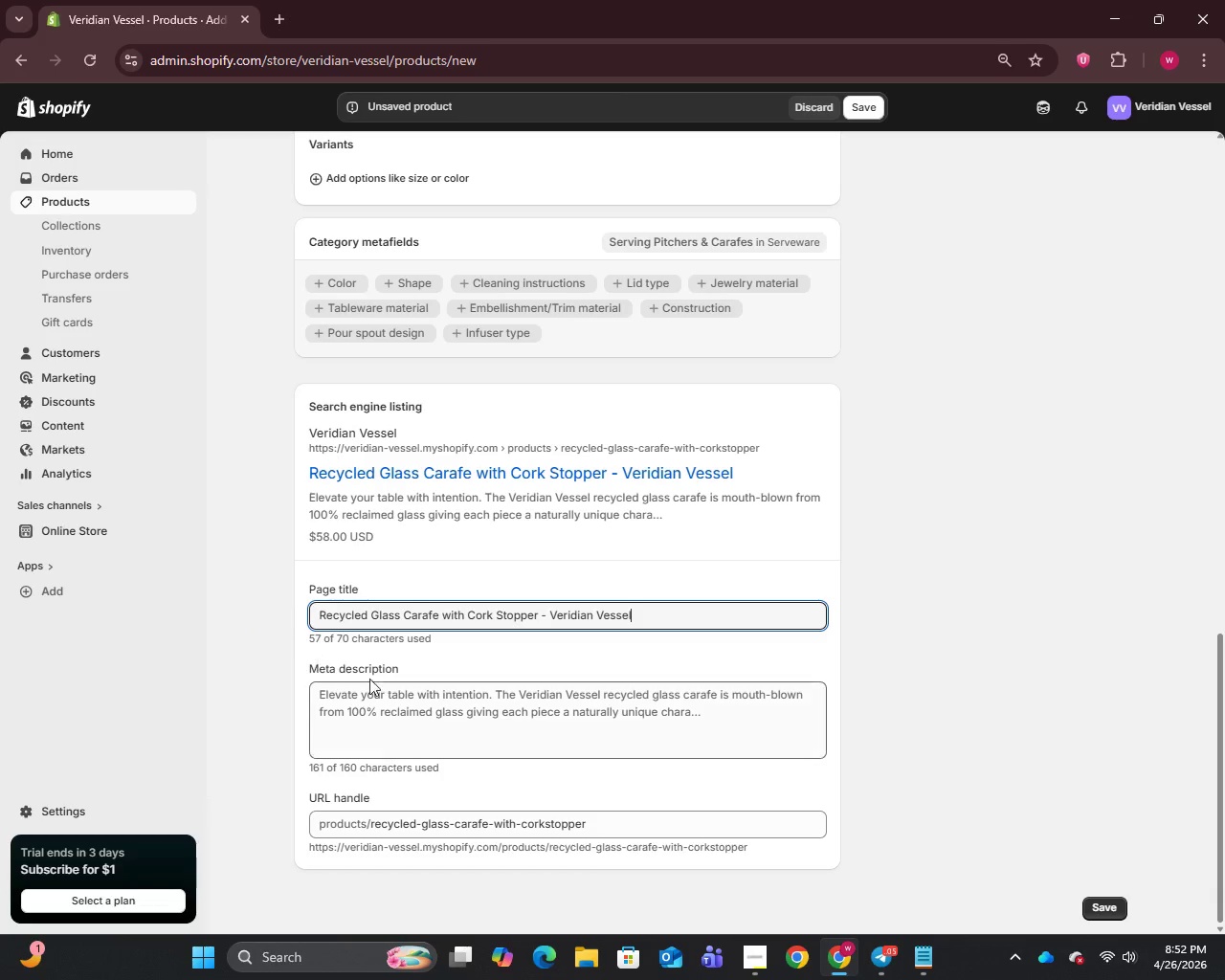 
left_click([436, 743])
 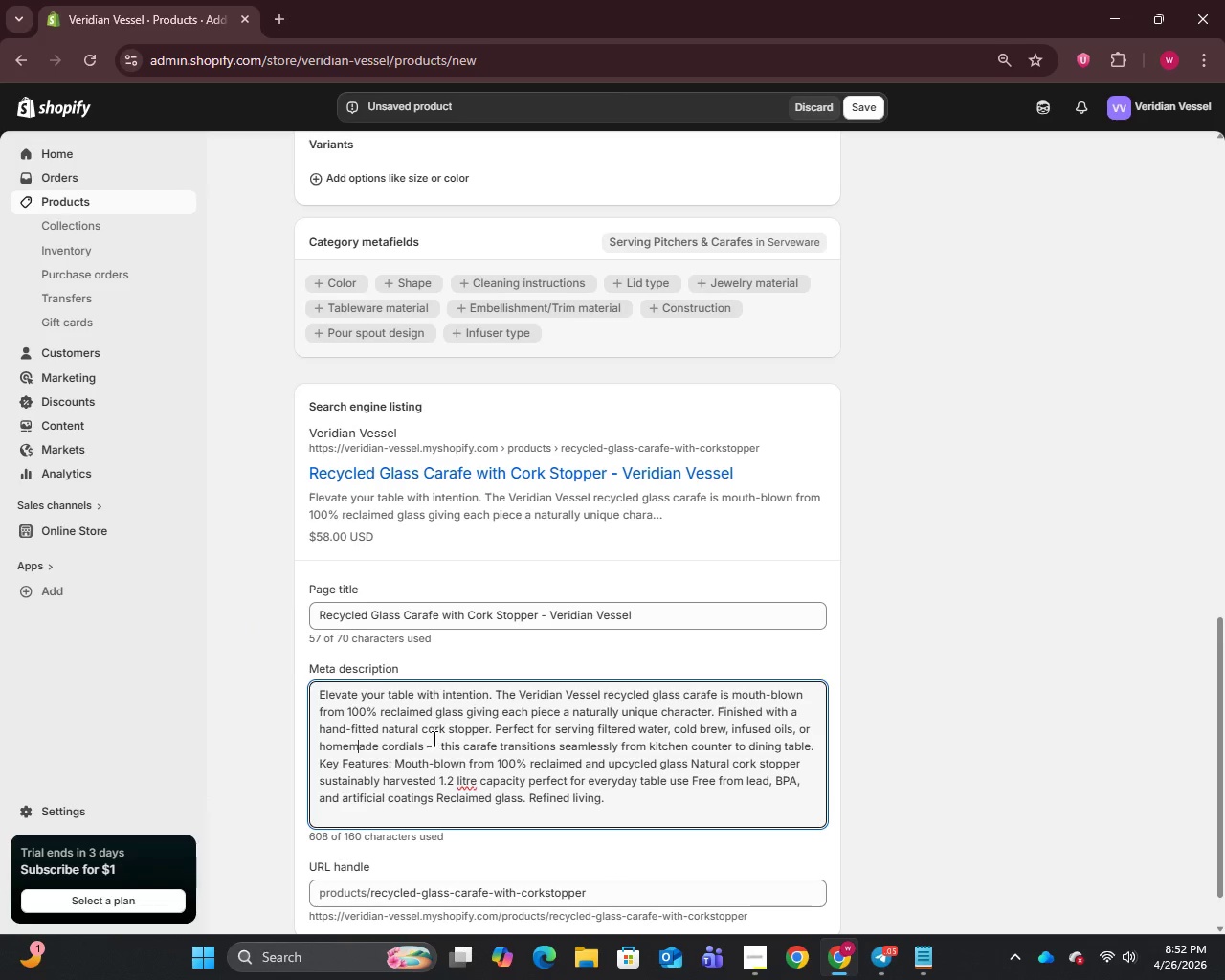 
hold_key(key=ControlLeft, duration=1.97)
 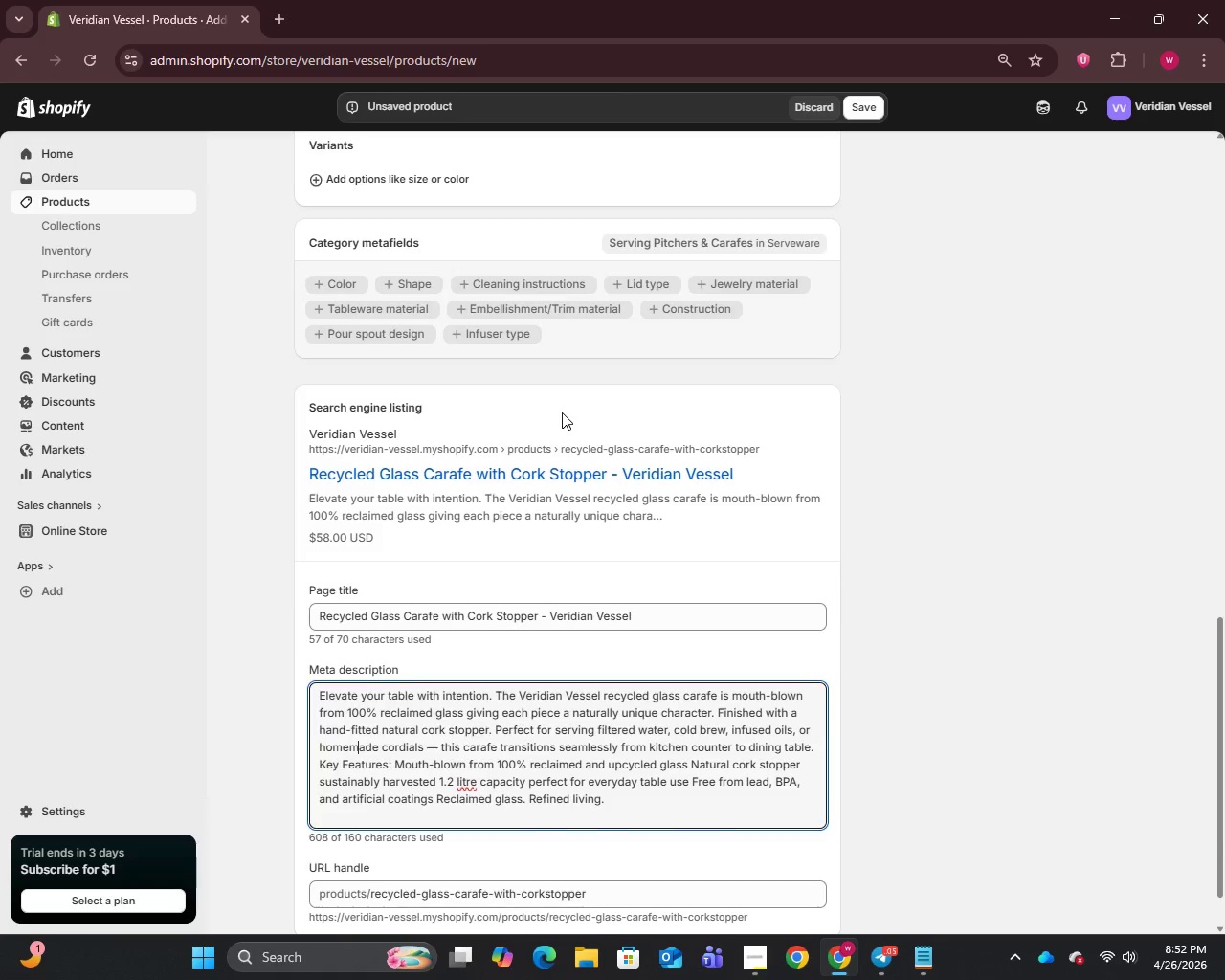 
scroll: coordinate [562, 412], scroll_direction: up, amount: 13.0
 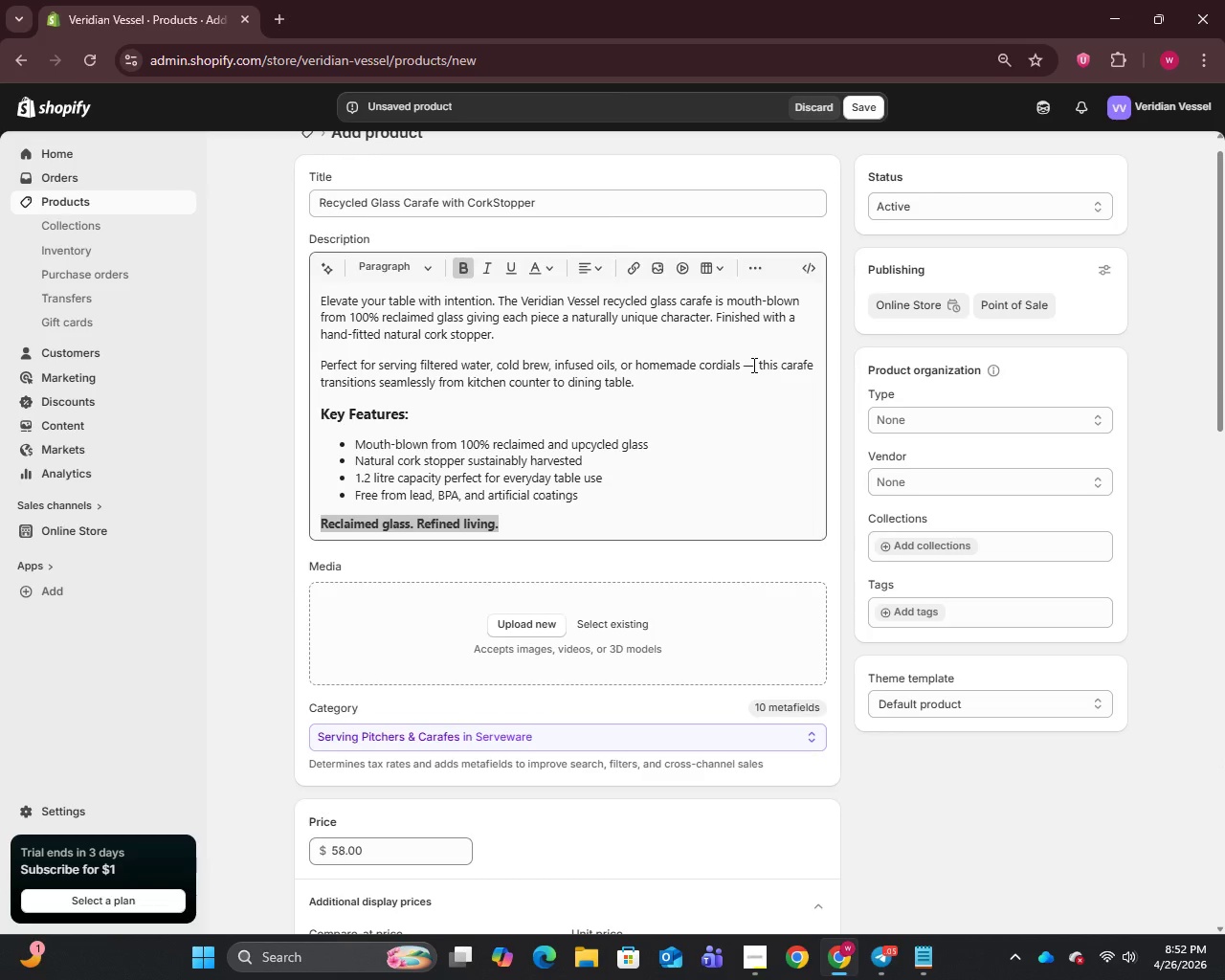 
left_click([756, 365])
 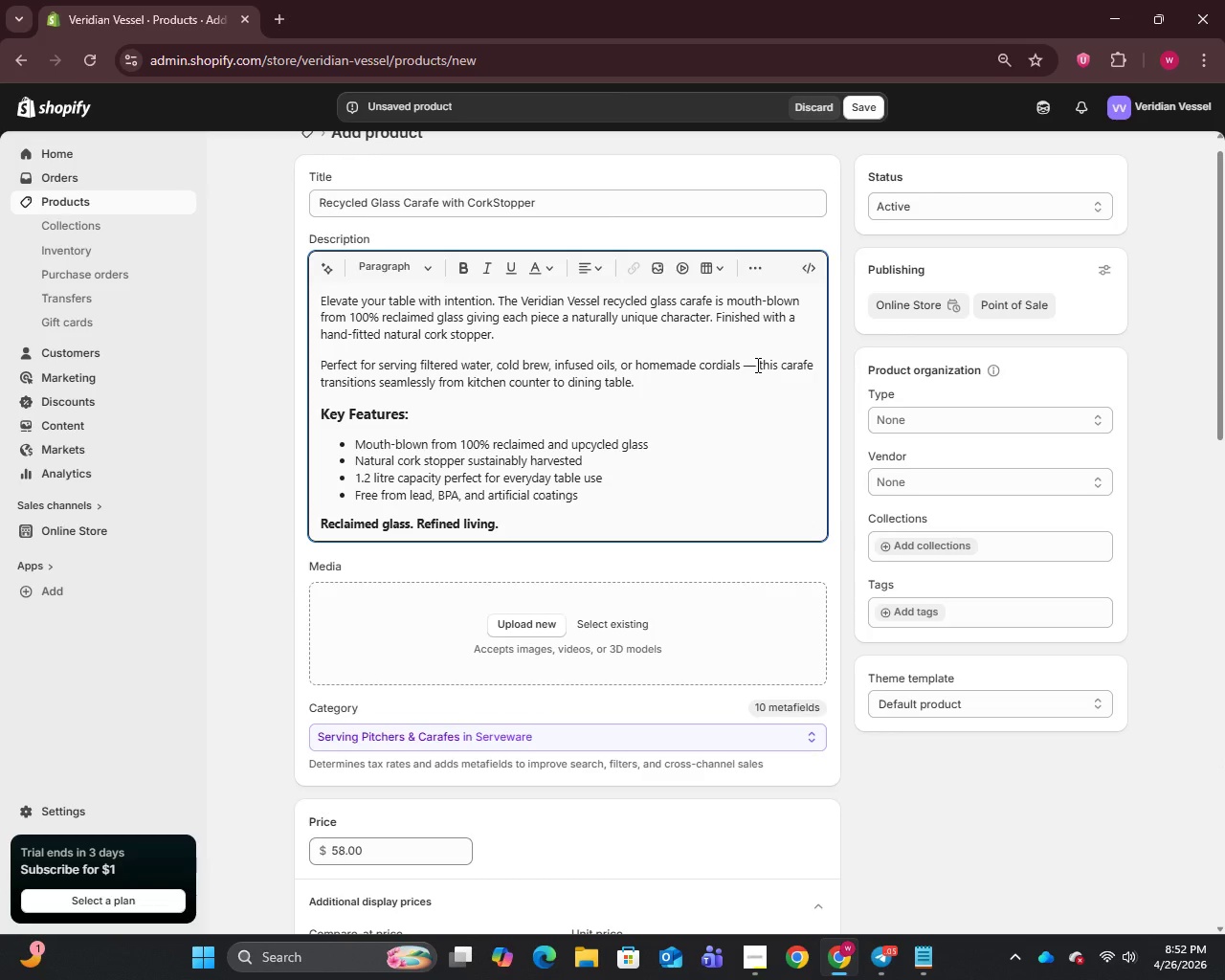 
key(Backspace)
 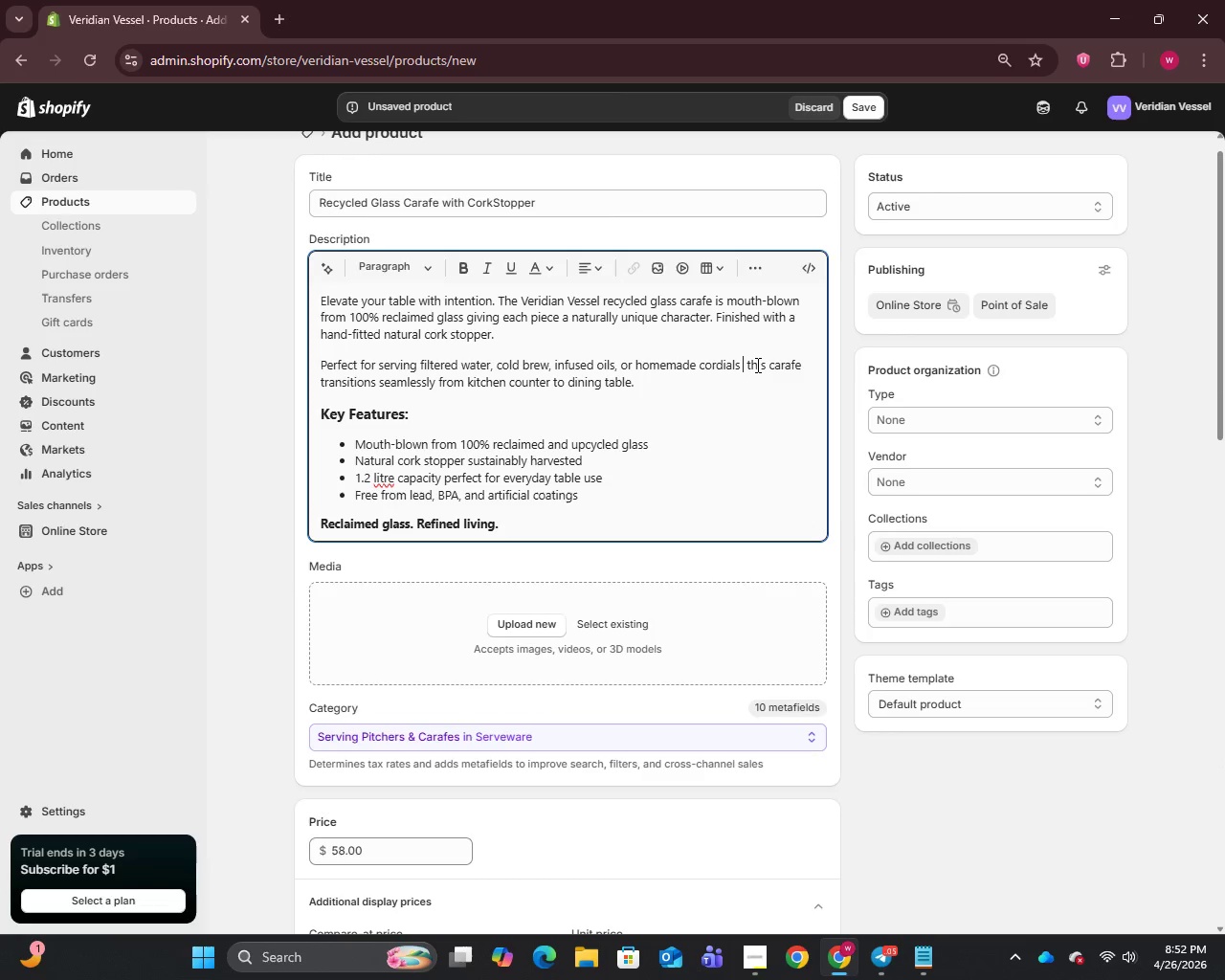 
key(Backspace)
 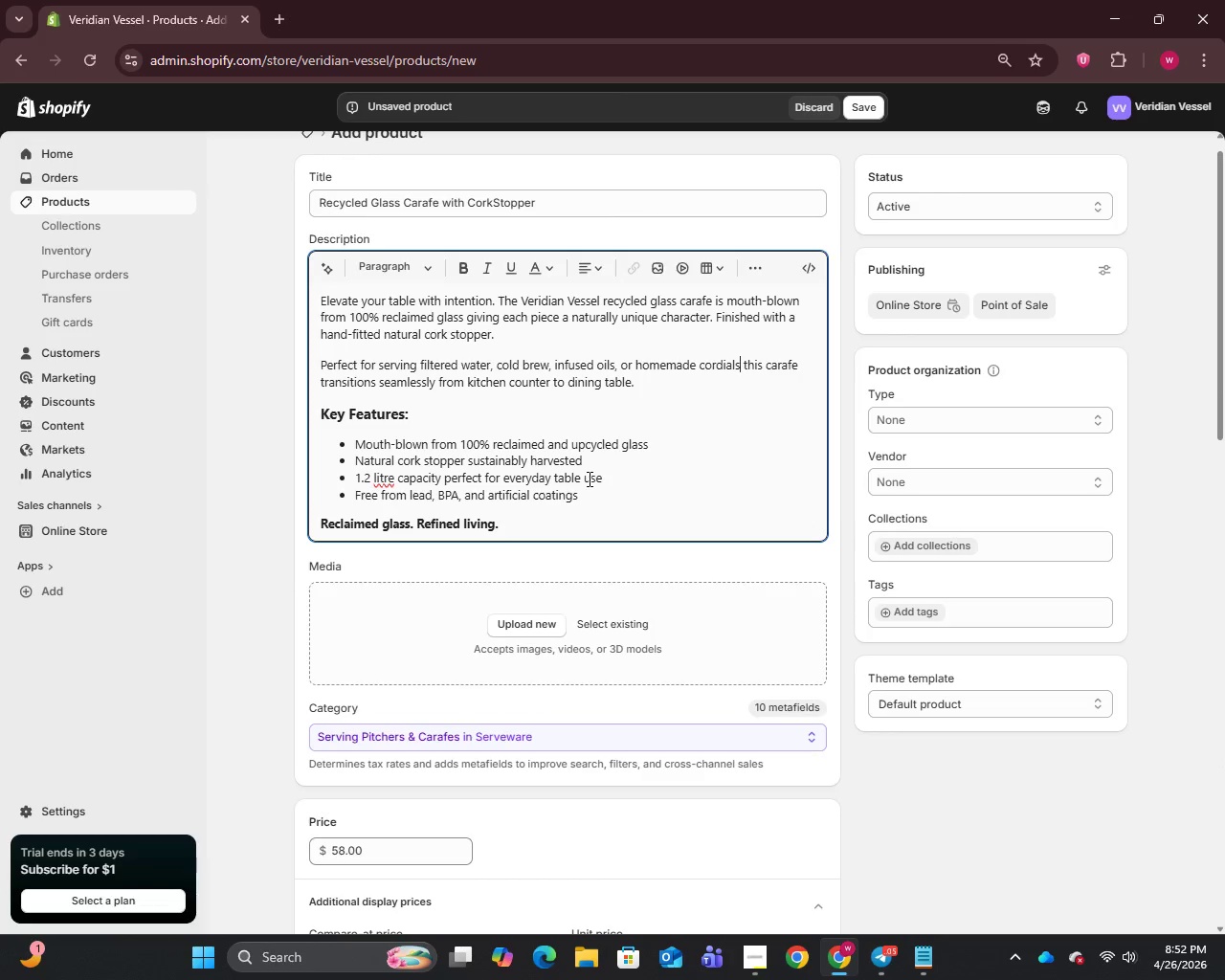 
scroll: coordinate [536, 621], scroll_direction: down, amount: 14.0
 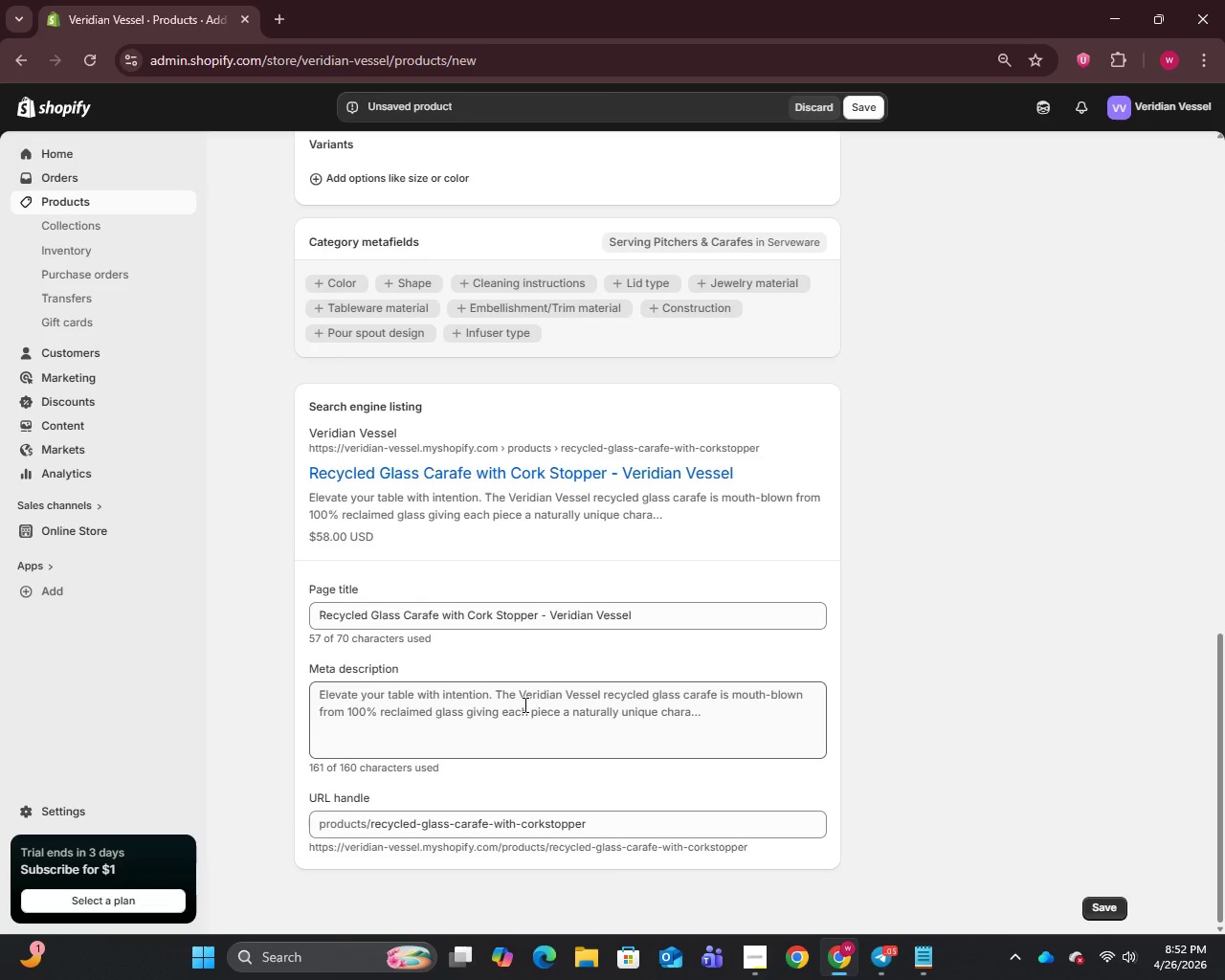 
left_click([523, 706])
 